 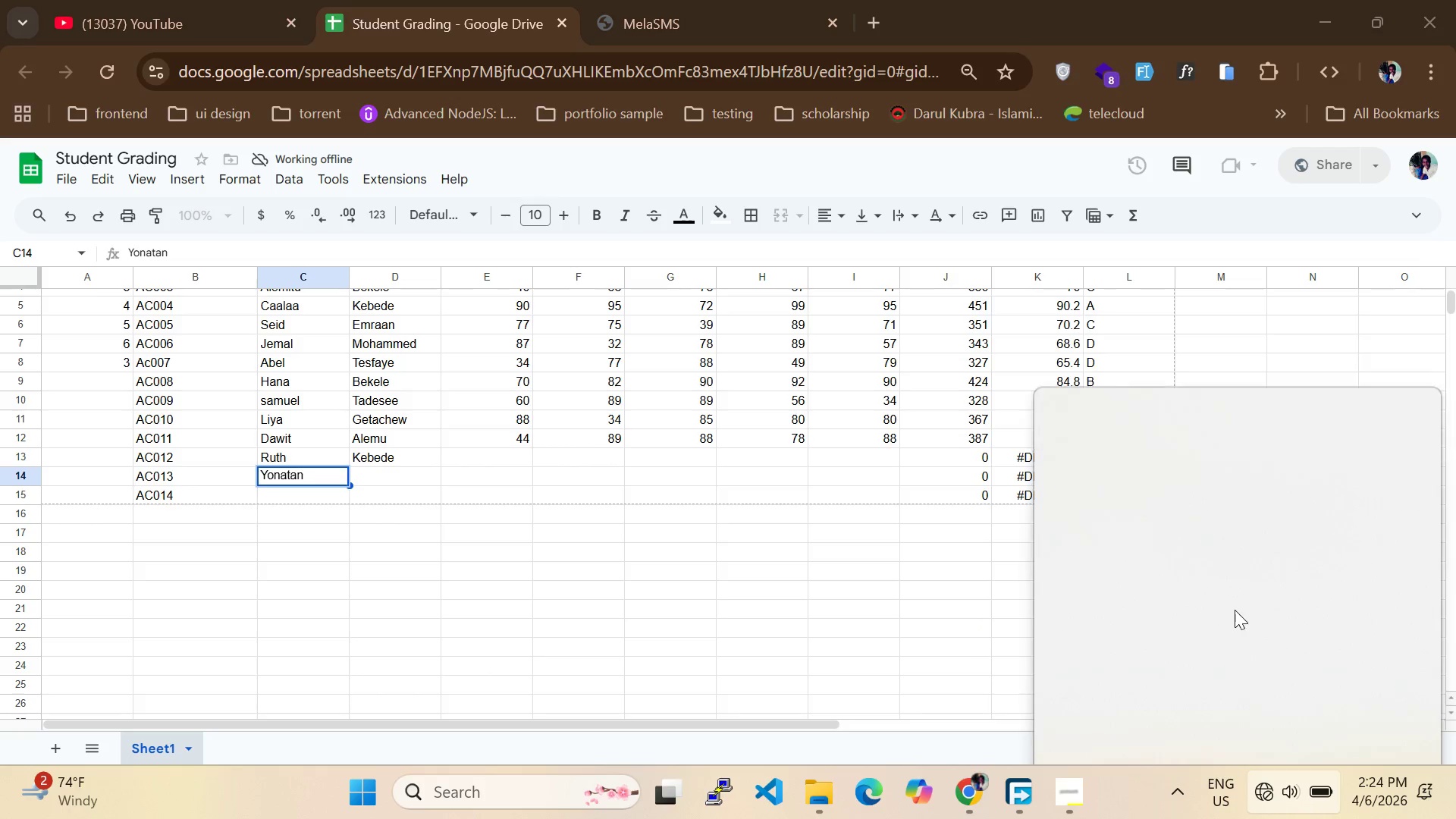 
left_click([1149, 377])
 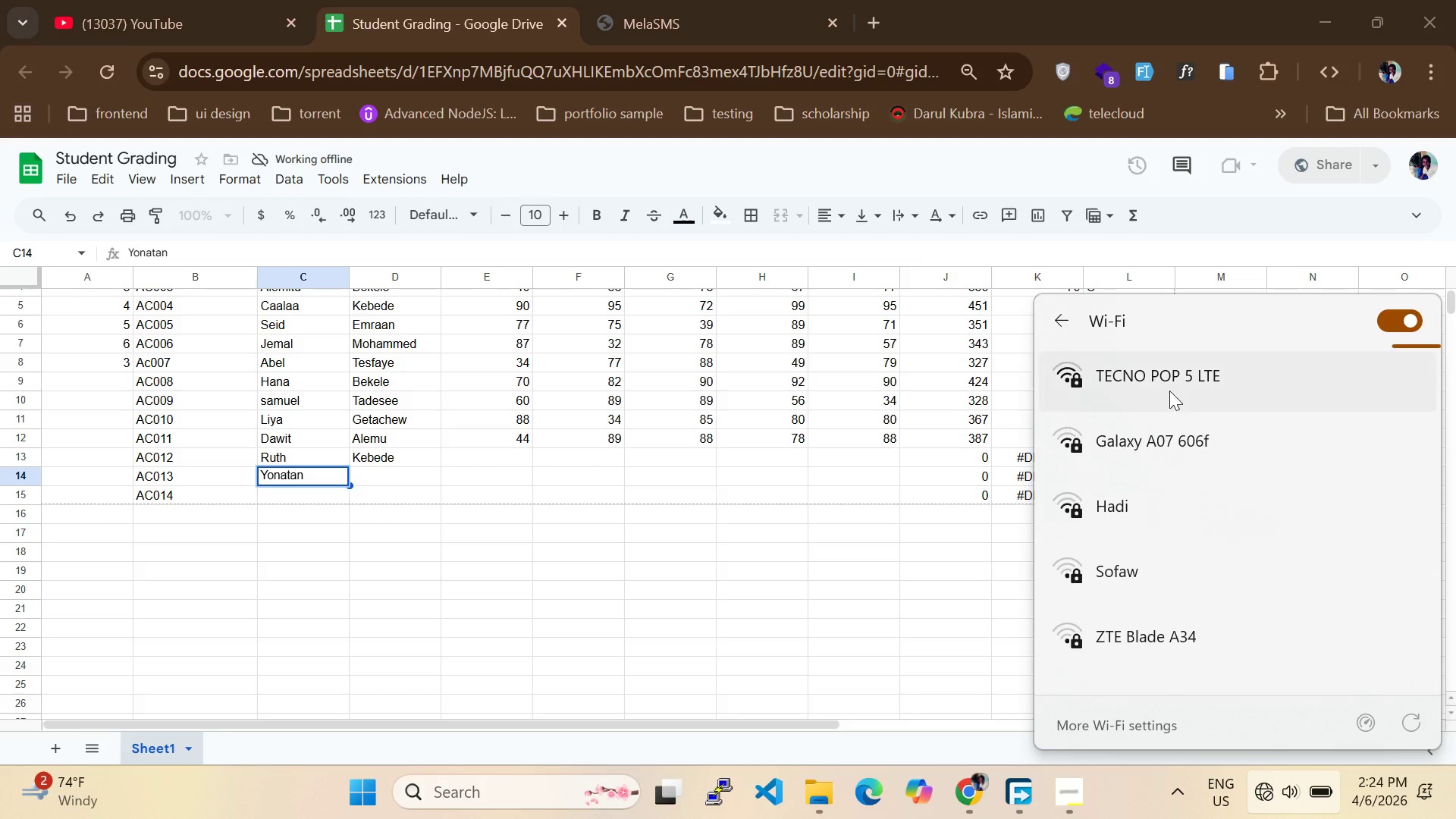 
scroll: coordinate [1175, 429], scroll_direction: up, amount: 28.0
 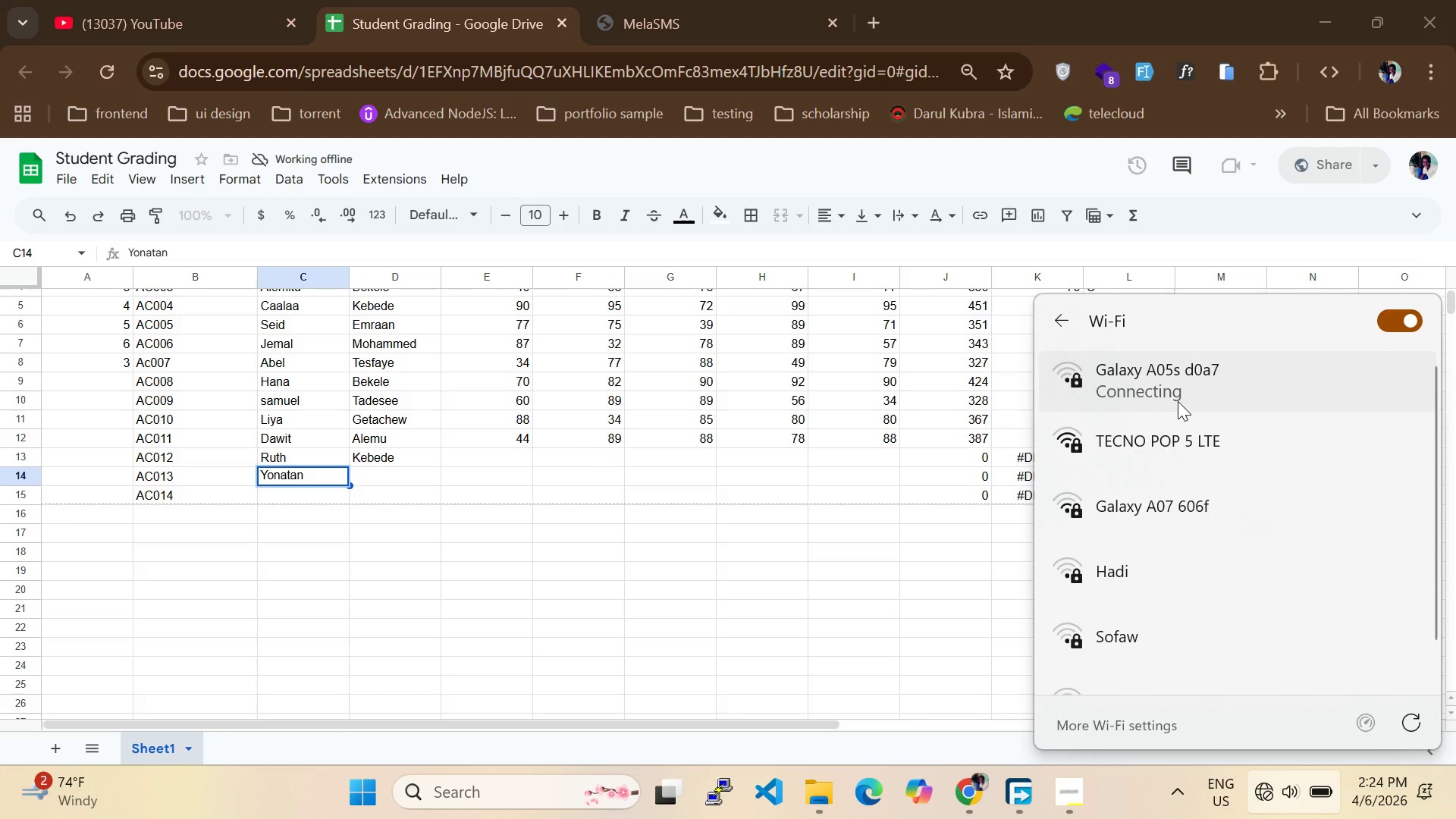 
wait(9.05)
 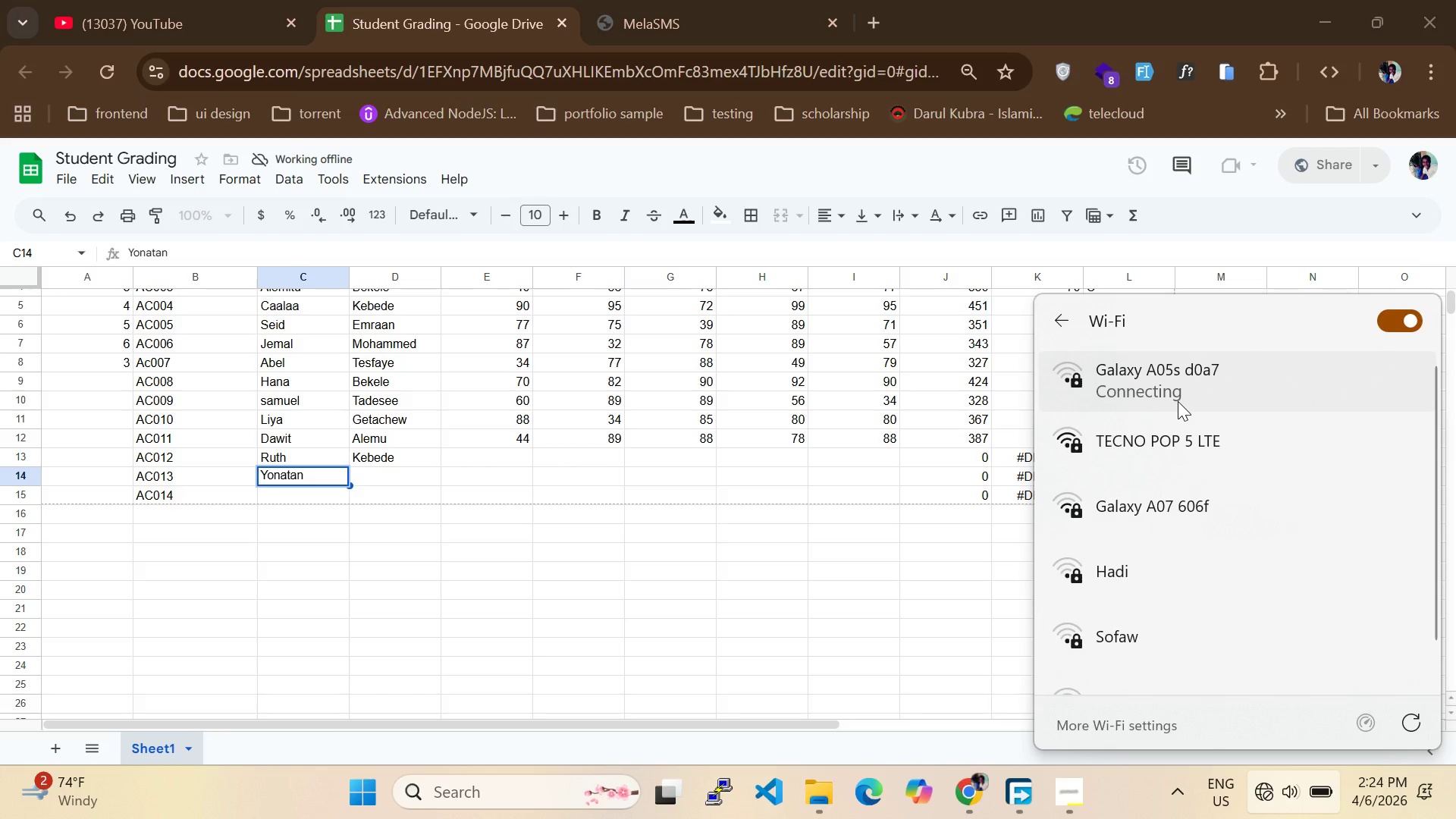 
left_click([1414, 319])
 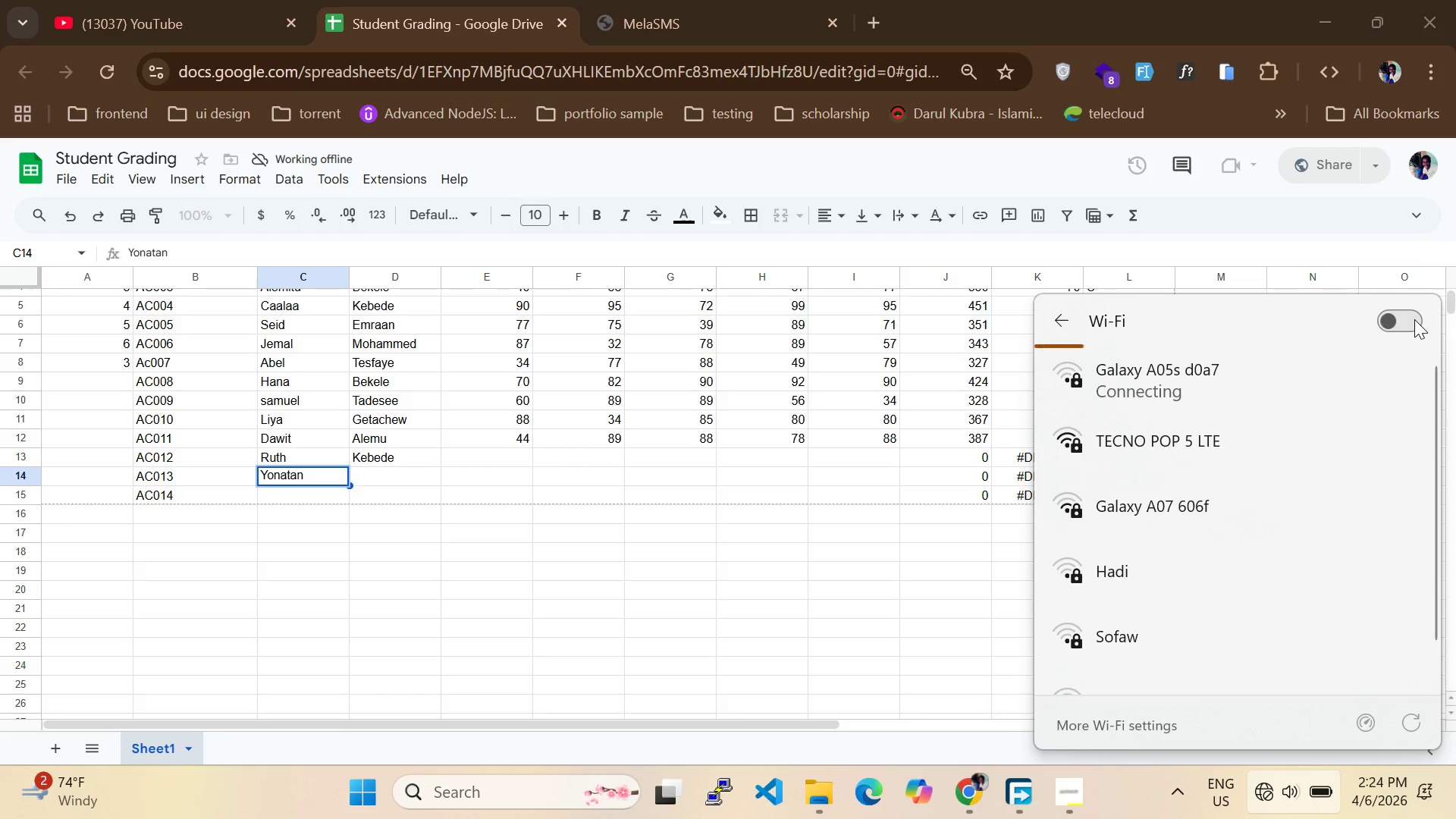 
left_click([1414, 319])
 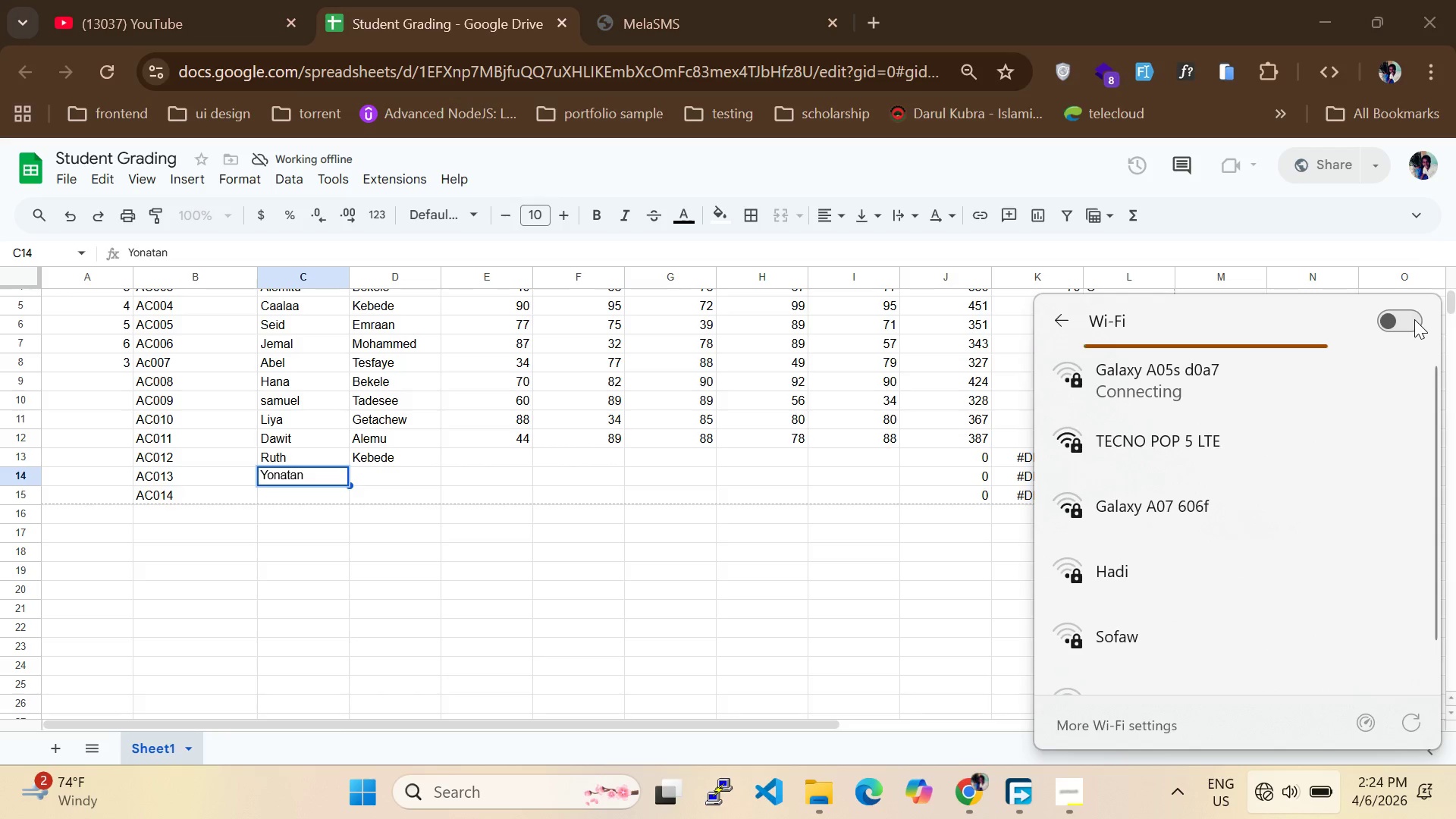 
left_click([1414, 319])
 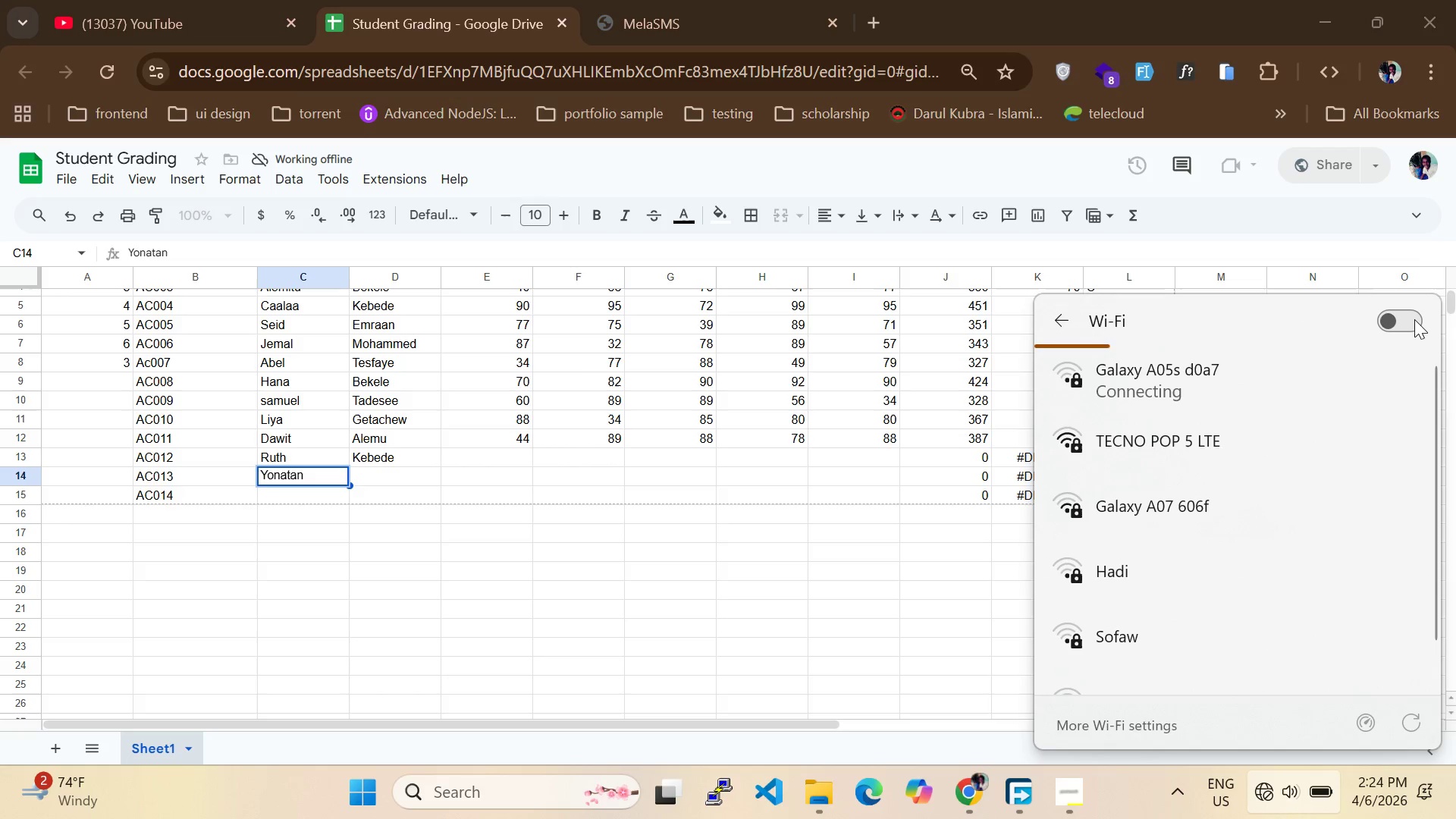 
left_click([1414, 319])
 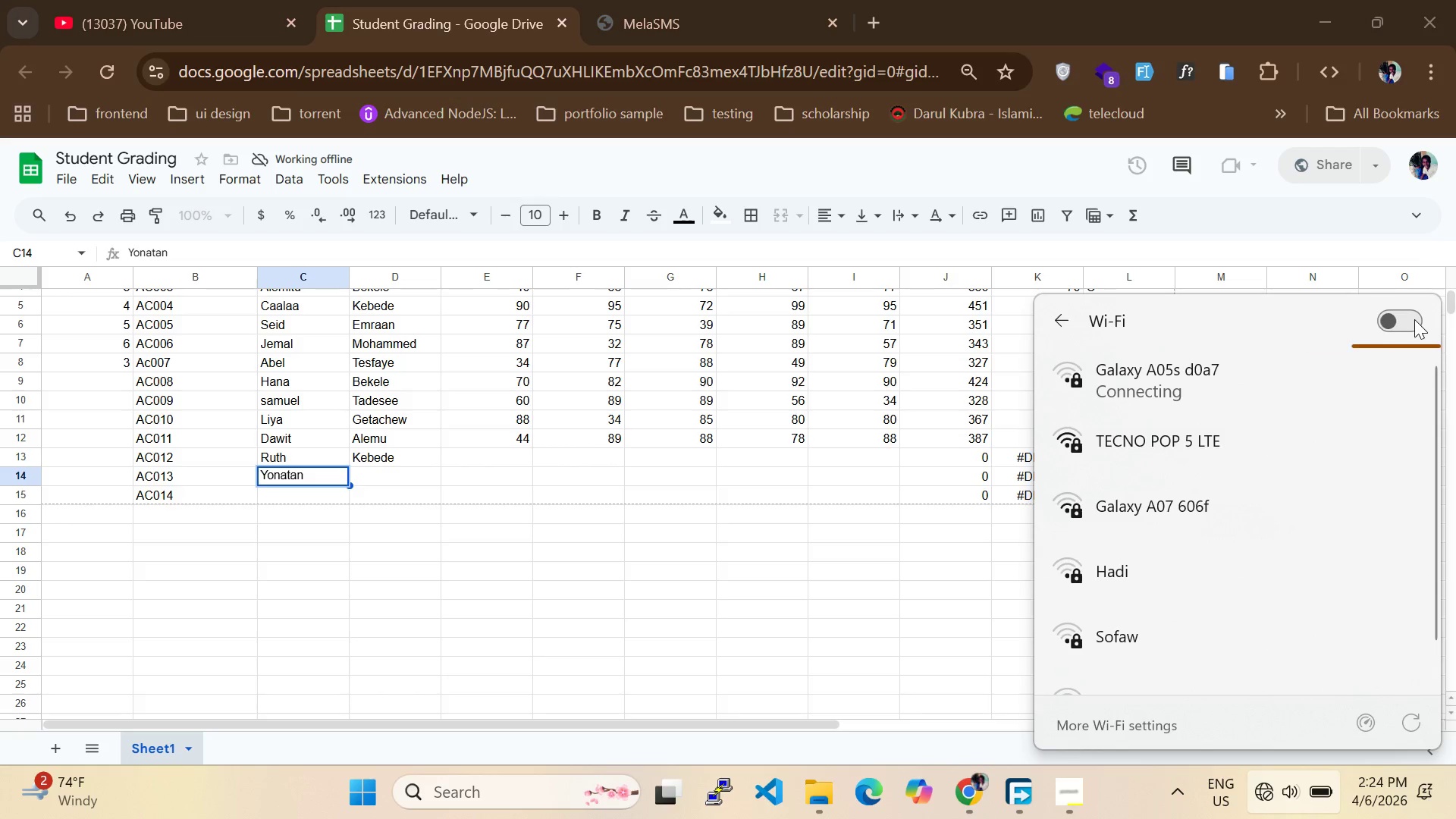 
left_click([1414, 319])
 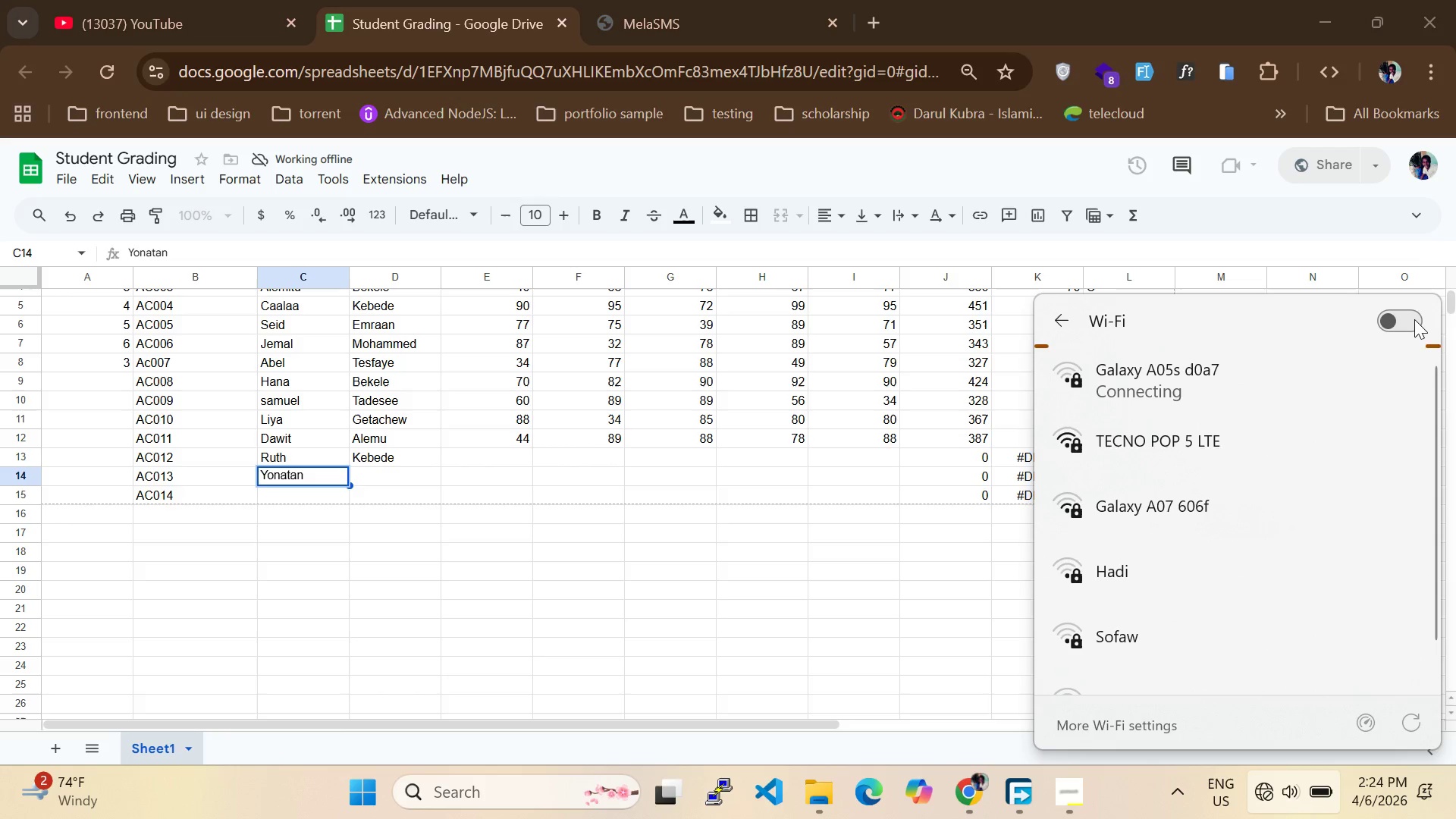 
left_click([1410, 322])
 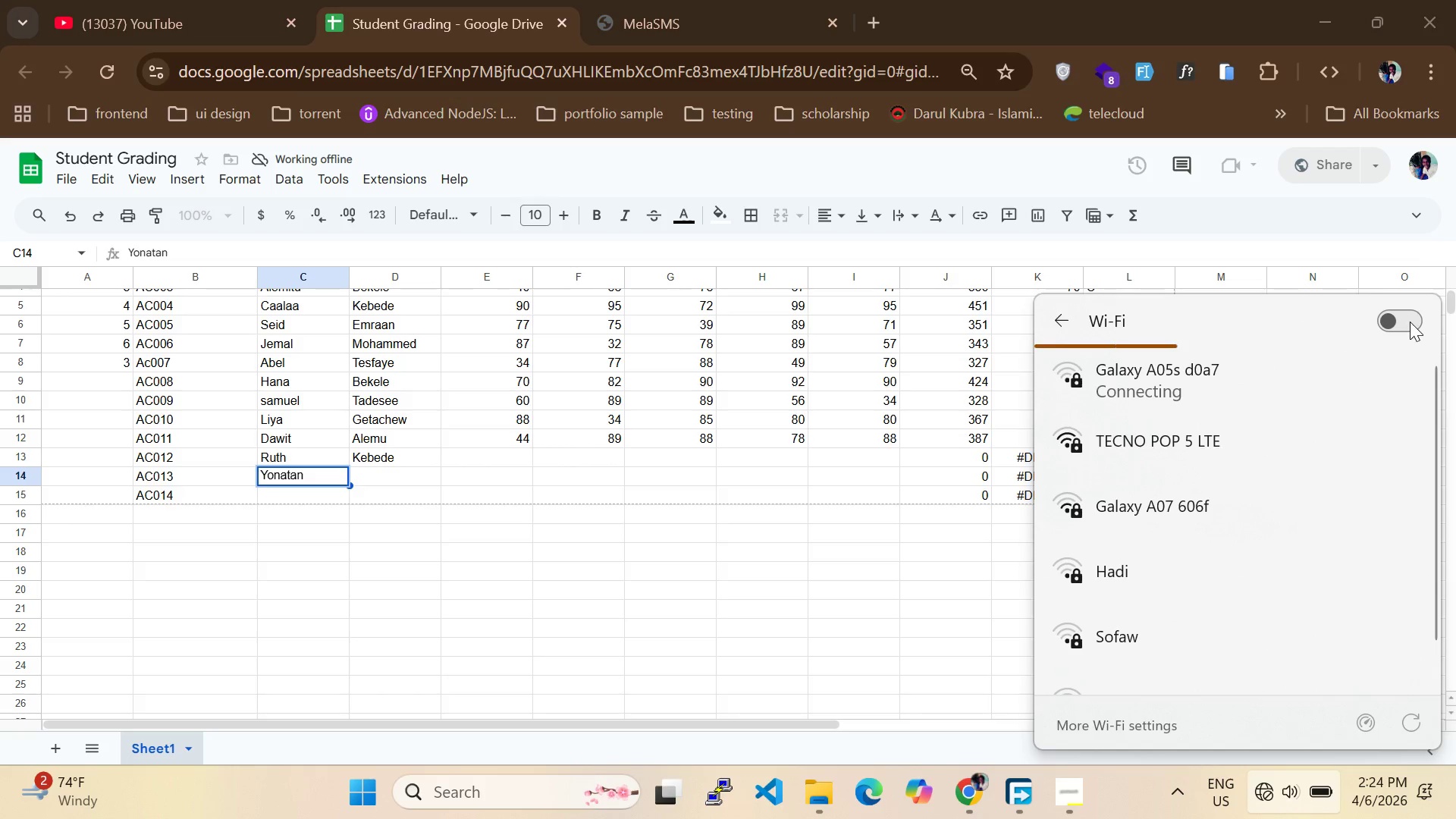 
left_click([1410, 322])
 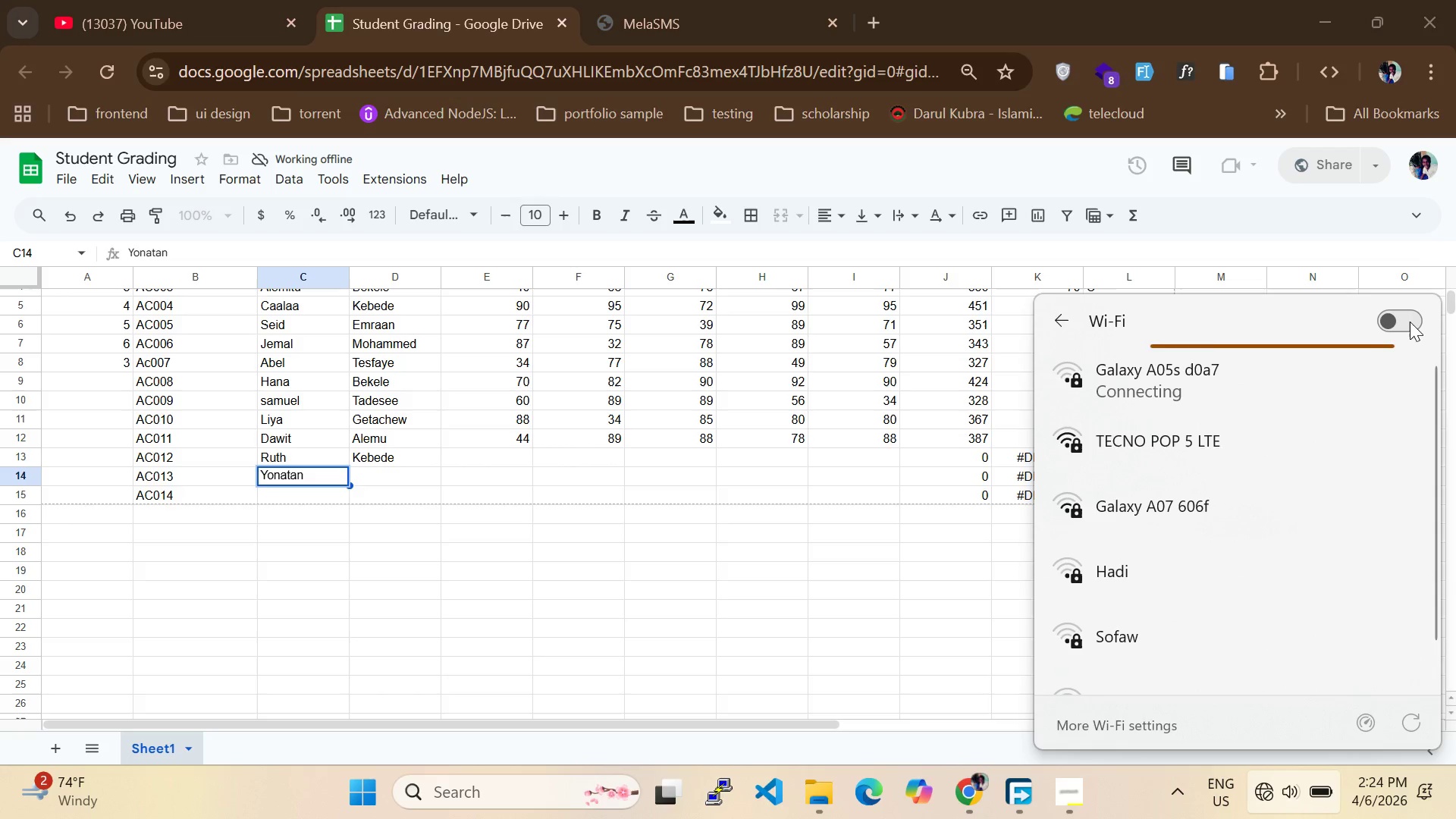 
left_click([1410, 322])
 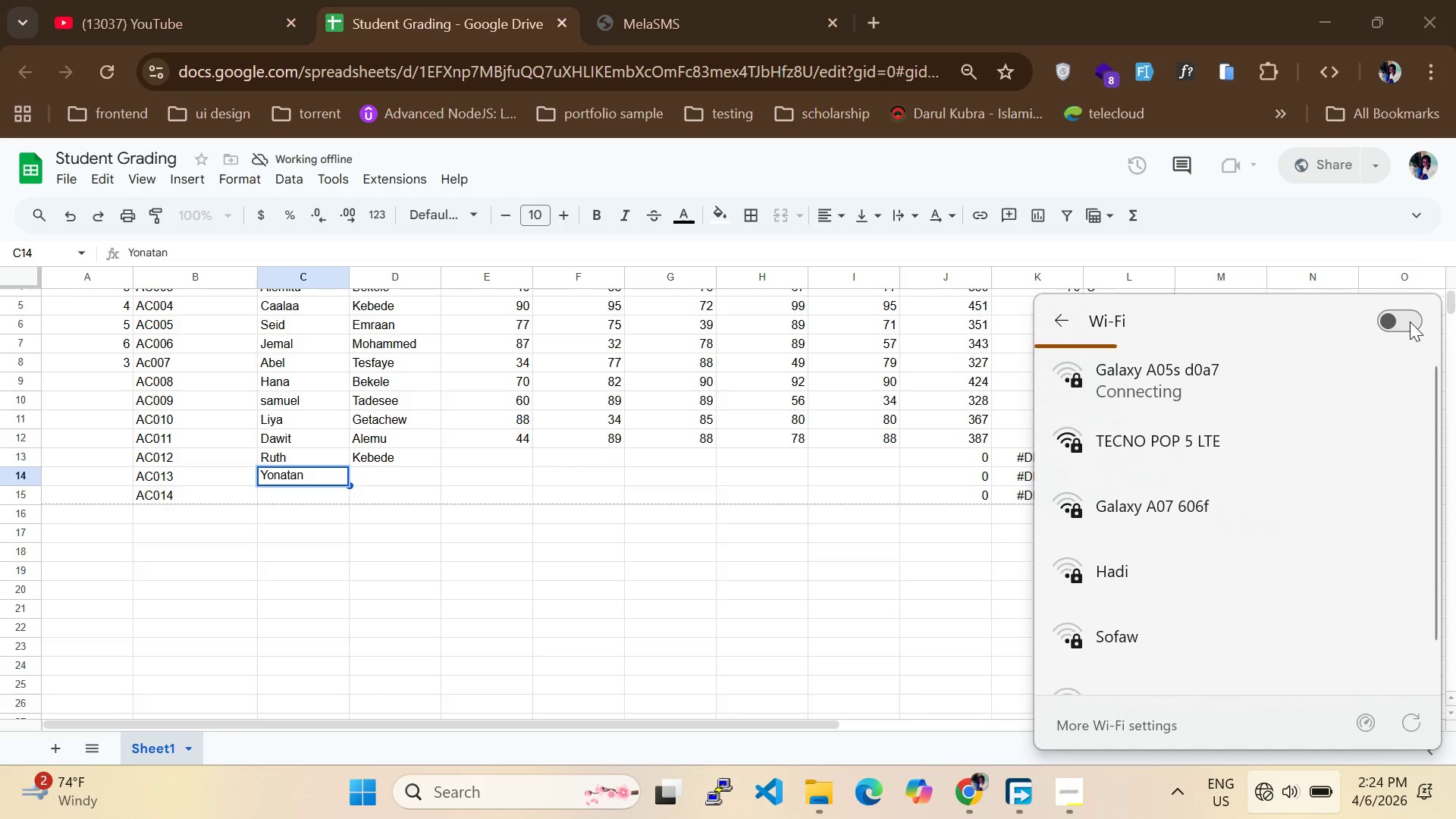 
left_click([1410, 322])
 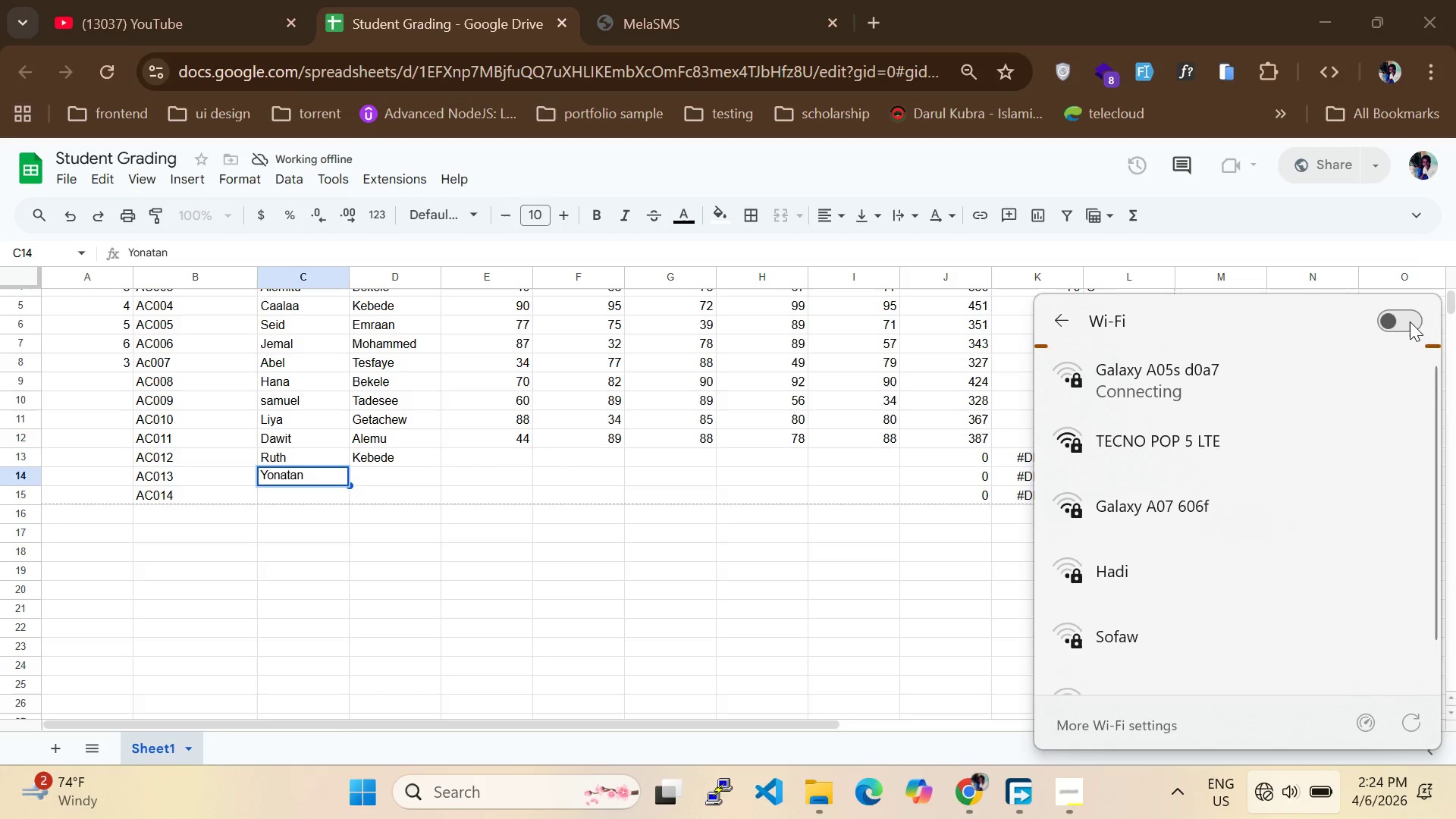 
left_click([1410, 322])
 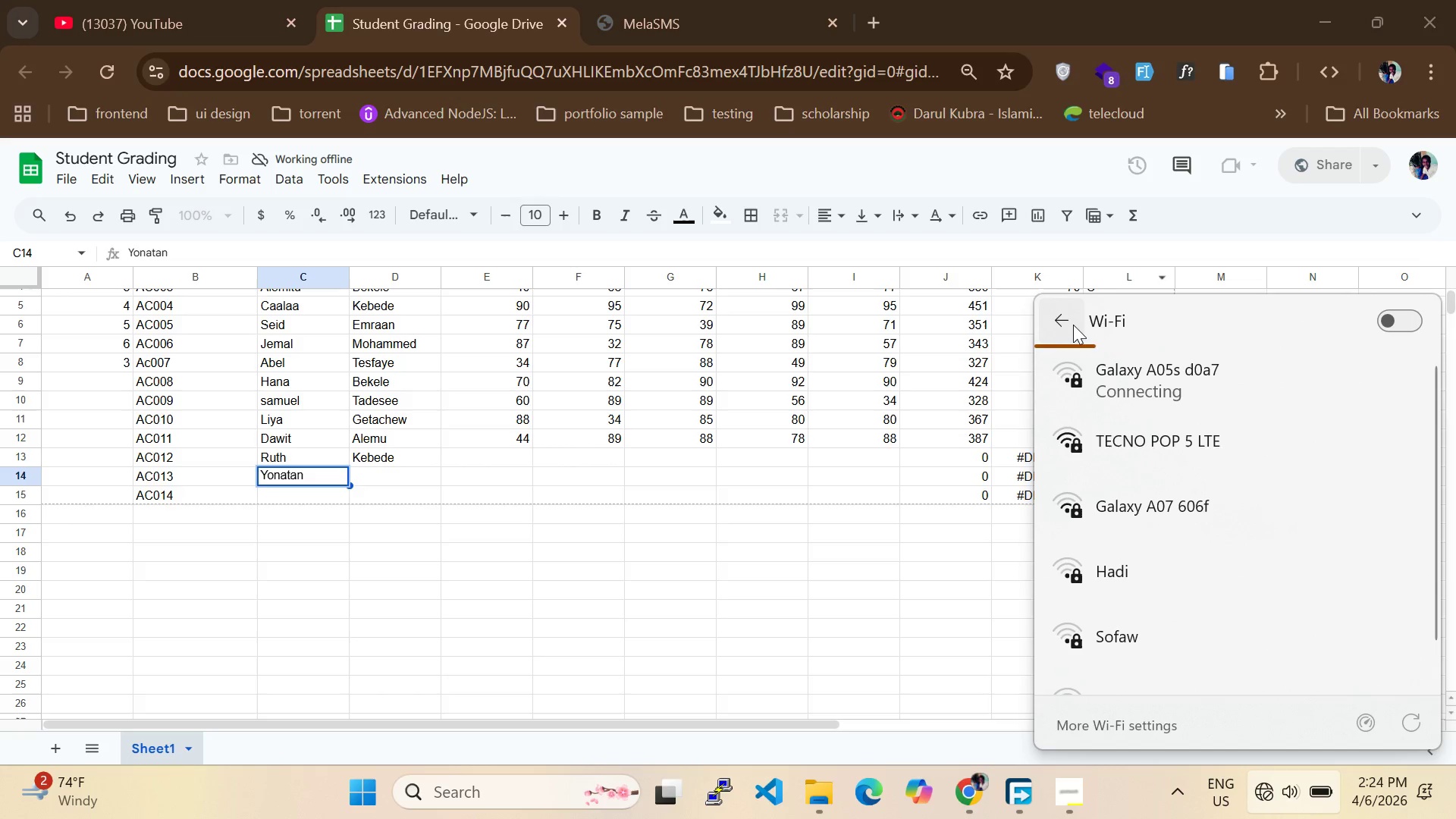 
left_click([1073, 326])
 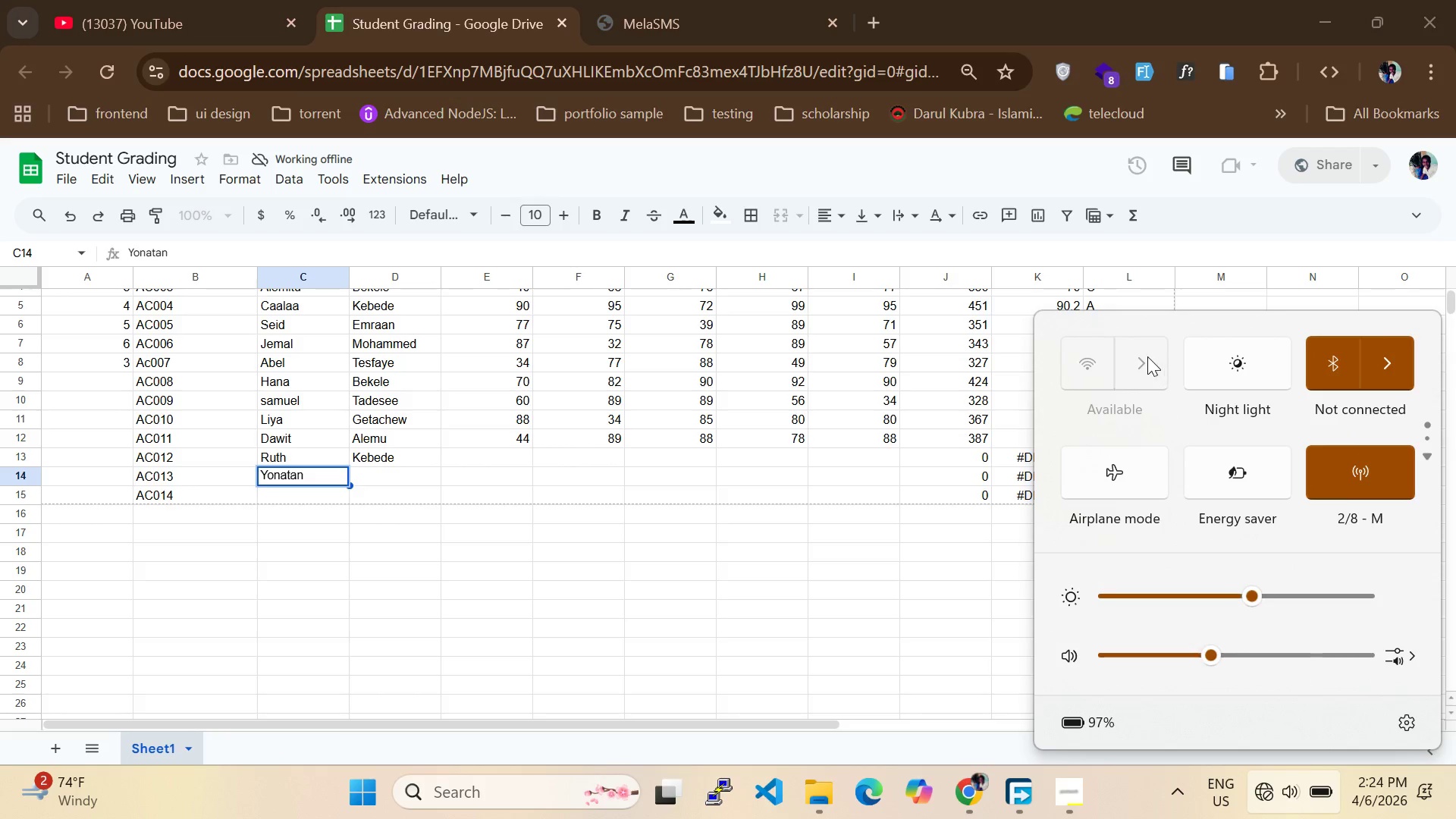 
left_click([1137, 356])
 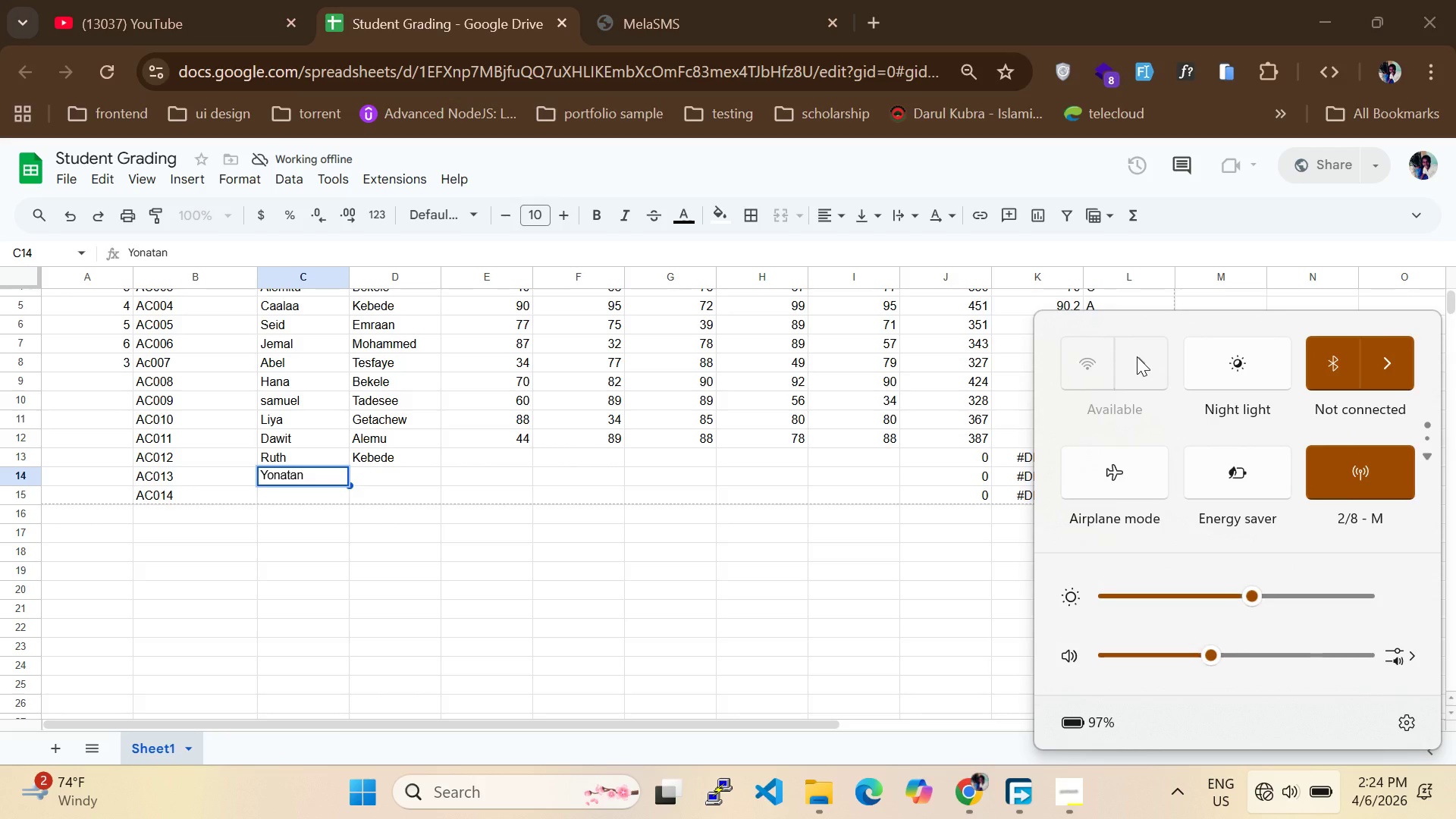 
left_click([1137, 356])
 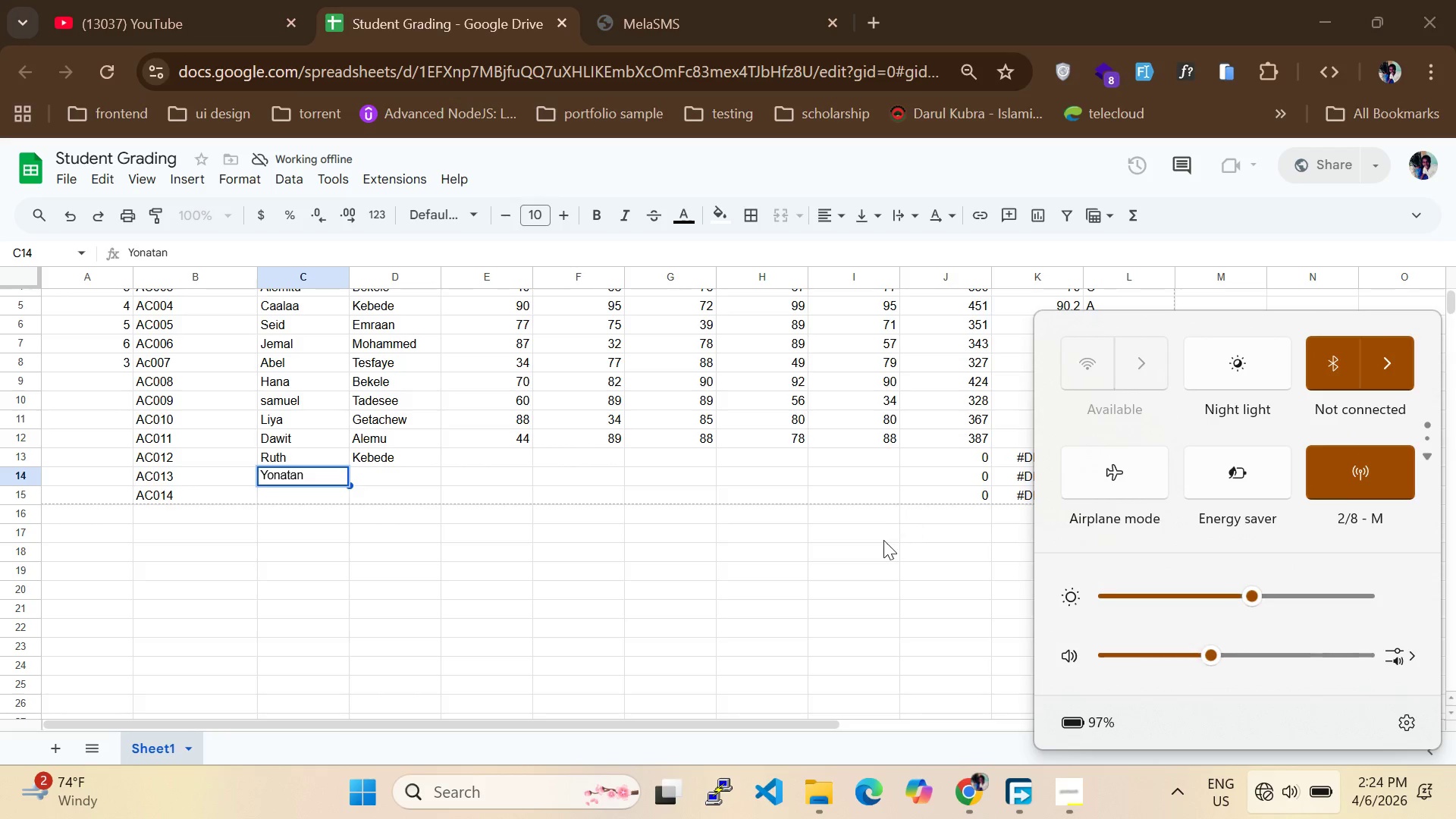 
left_click([877, 545])
 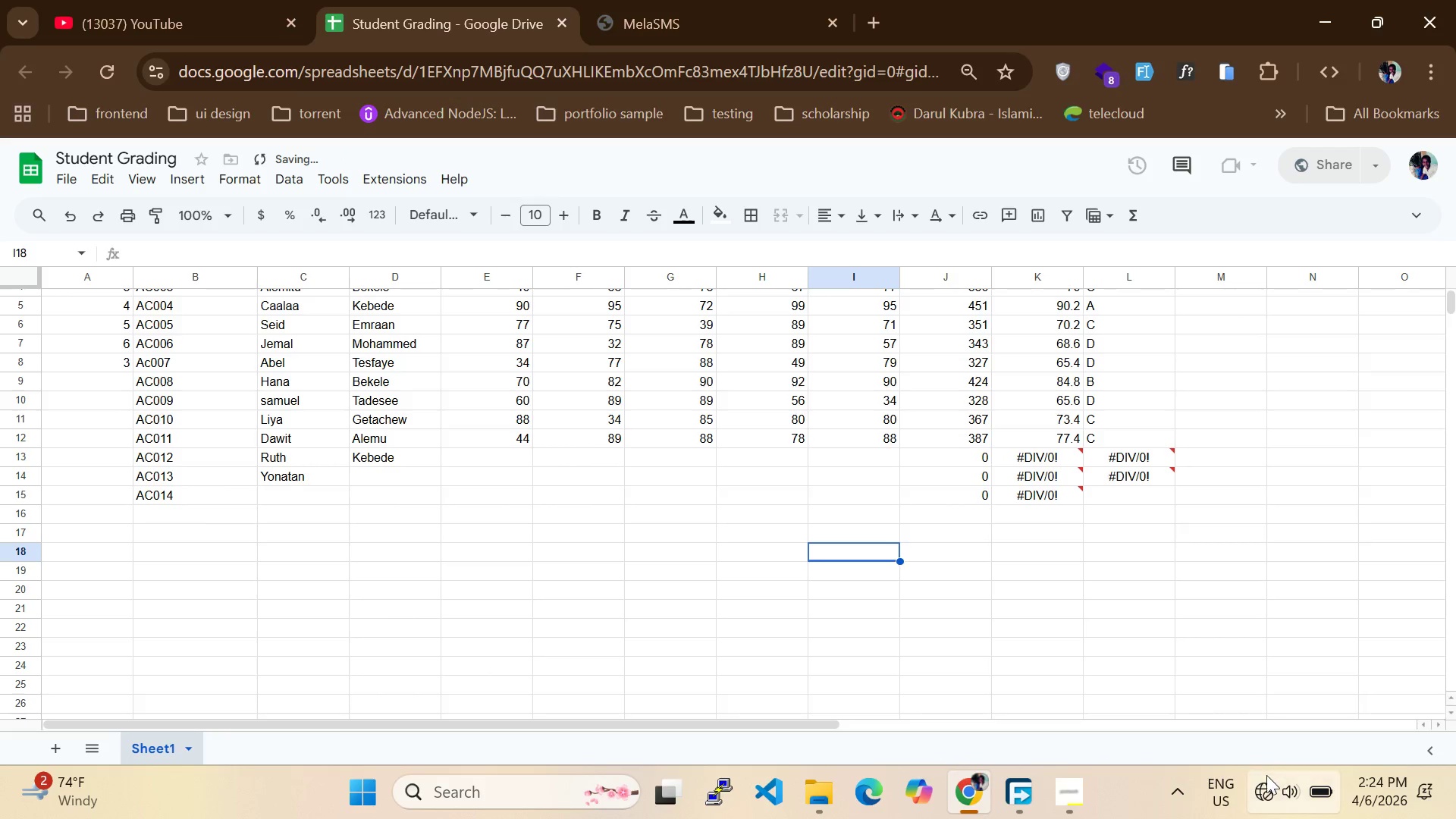 
left_click([1264, 783])
 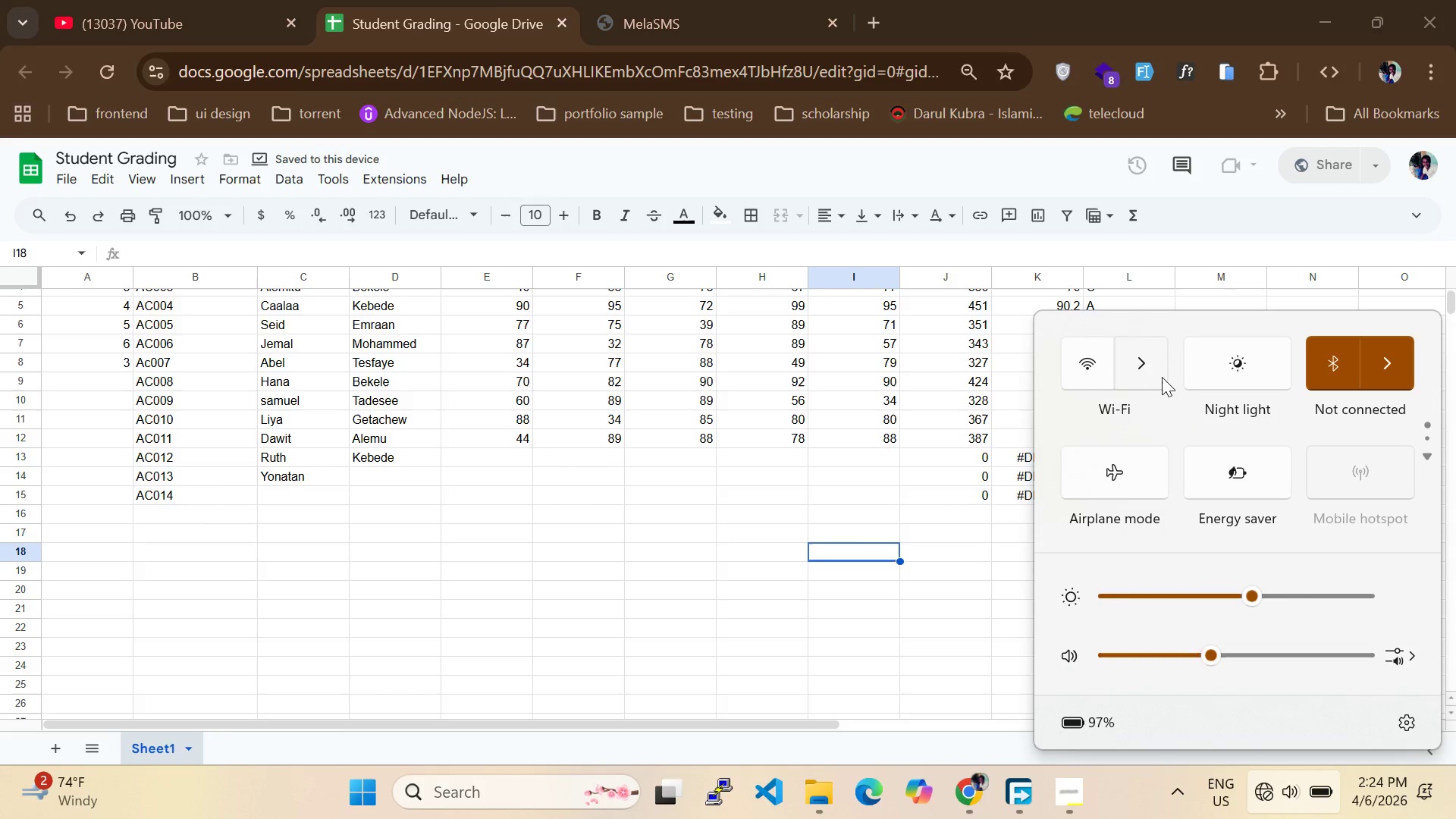 
left_click([1141, 369])
 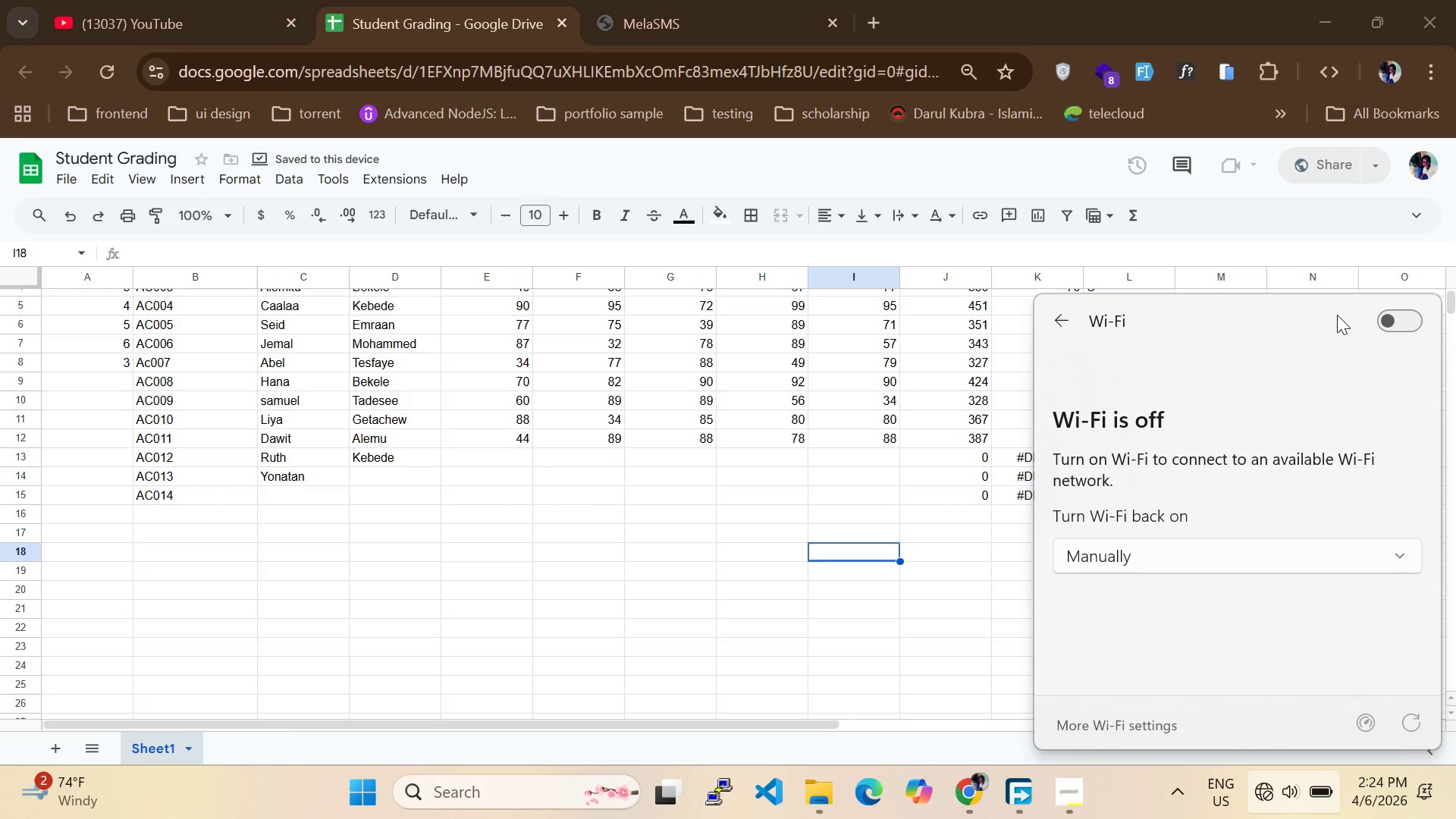 
left_click([1382, 325])
 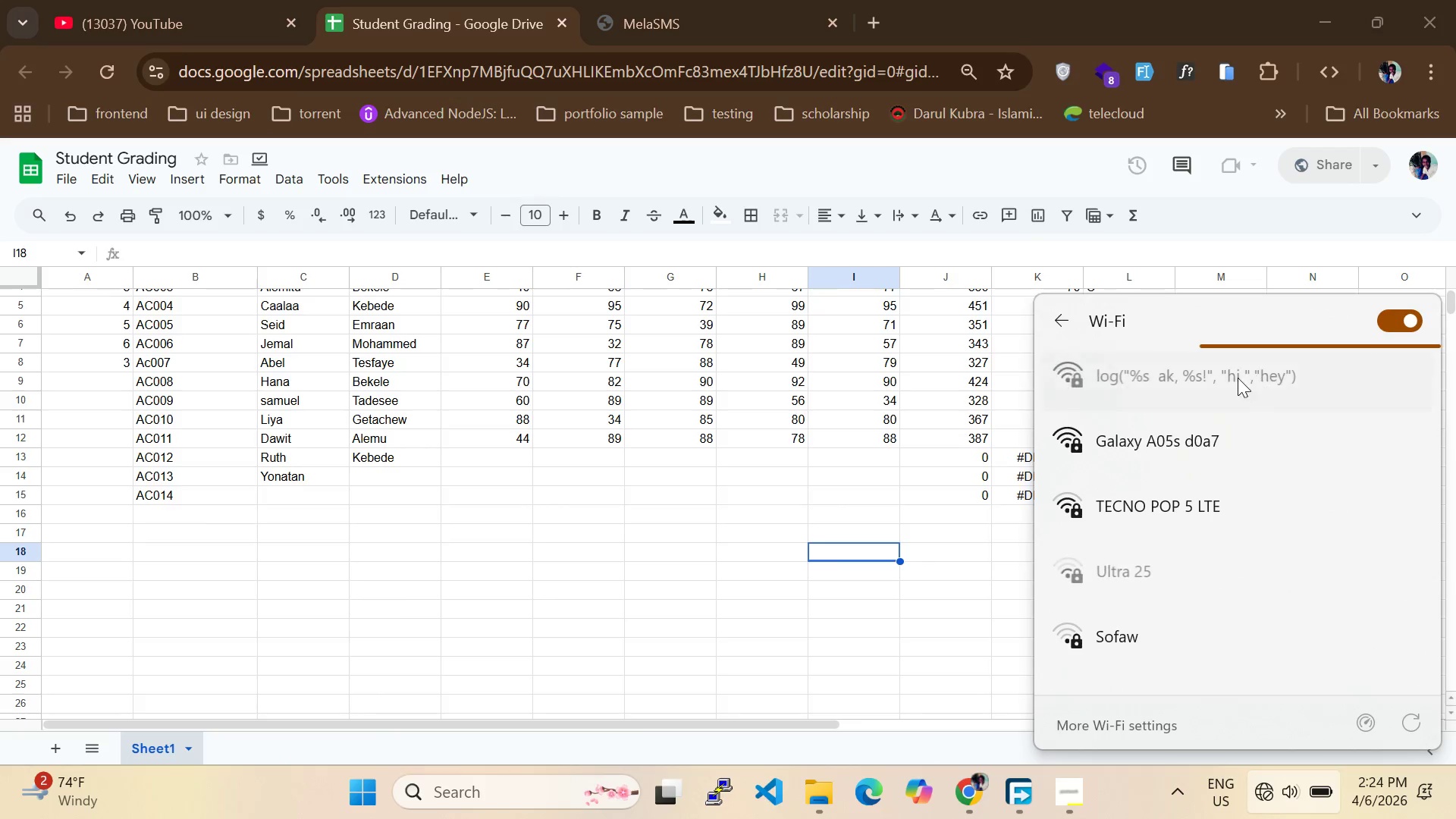 
left_click([1210, 378])
 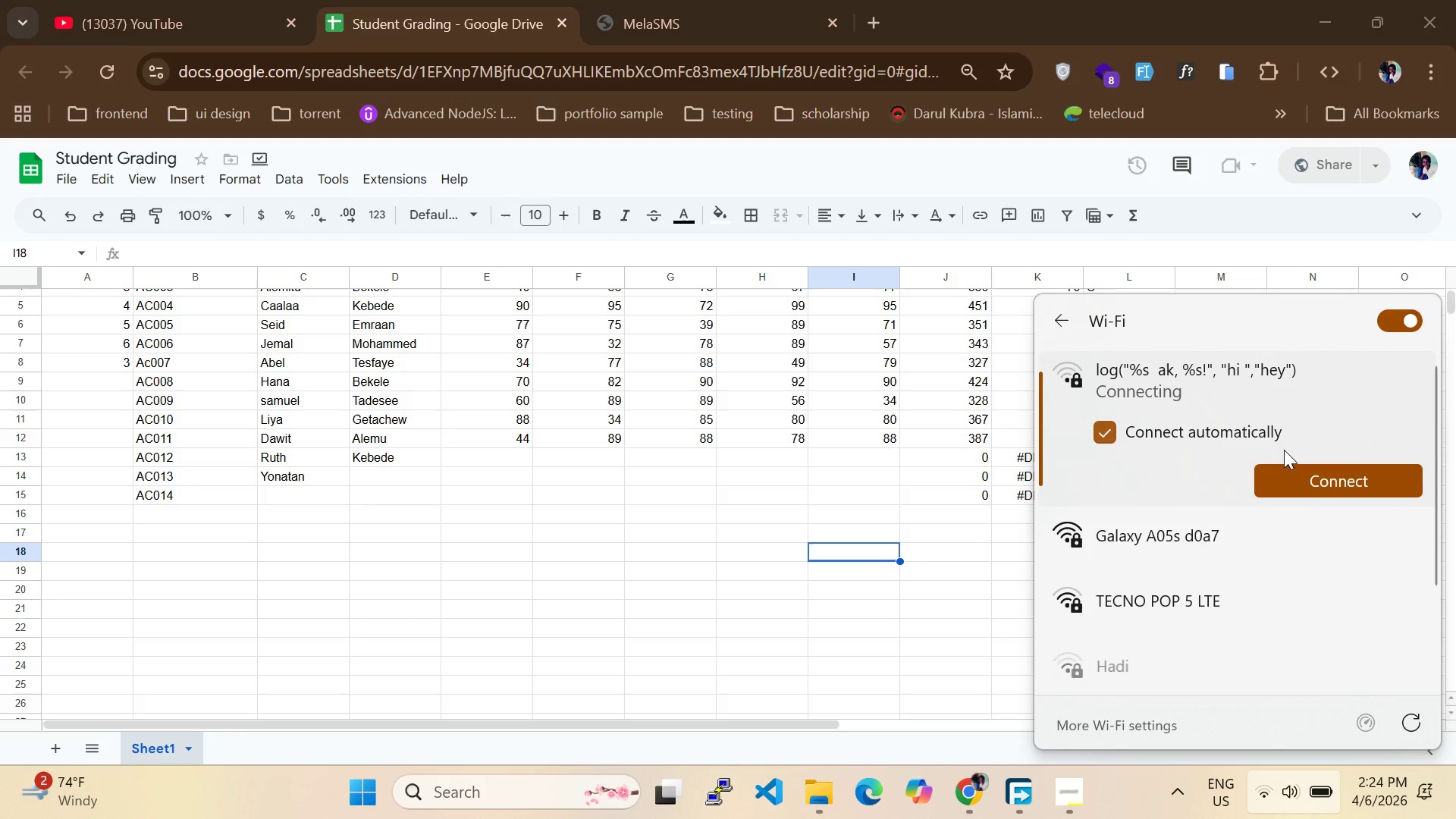 
left_click([1284, 467])
 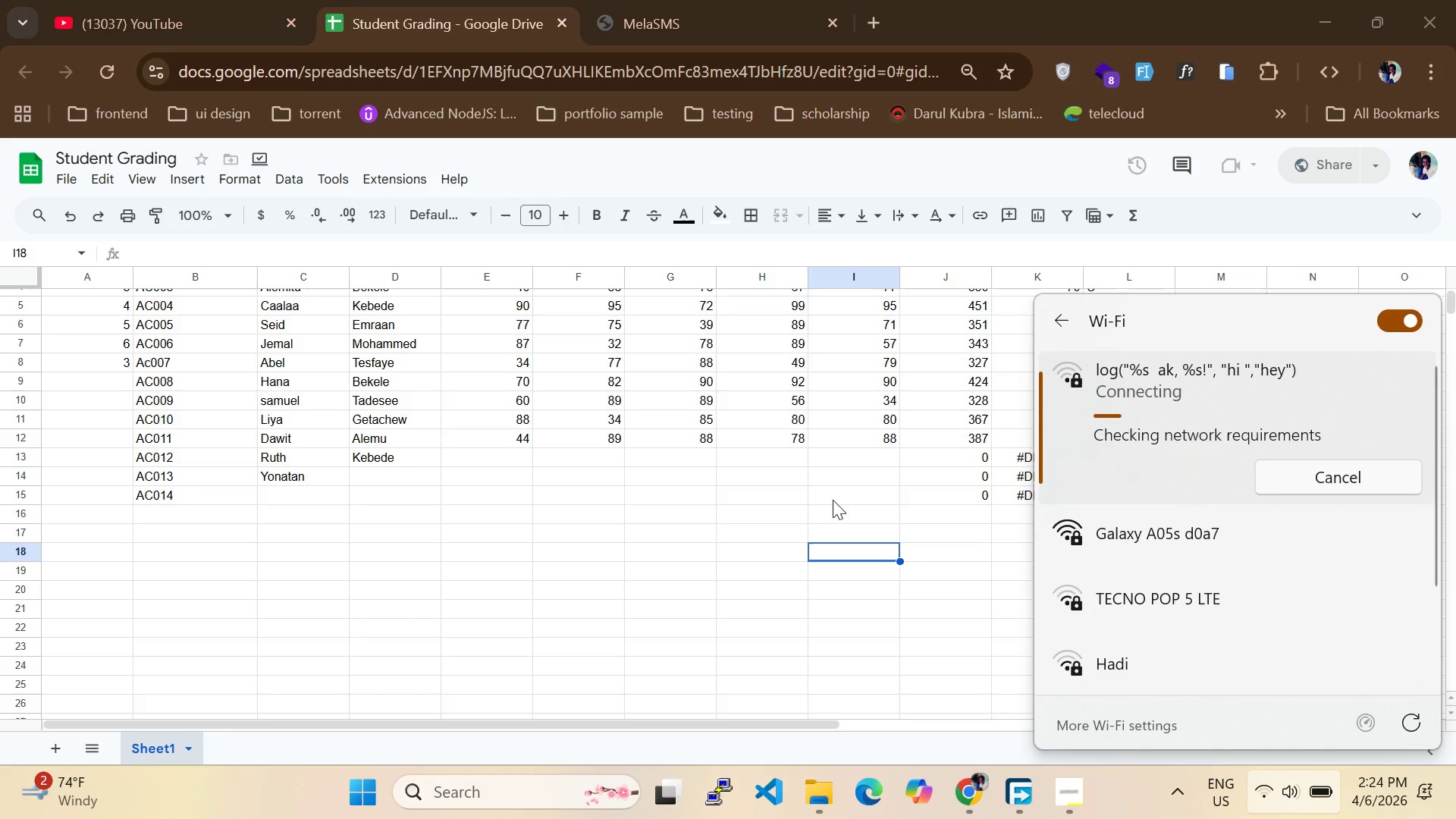 
wait(5.97)
 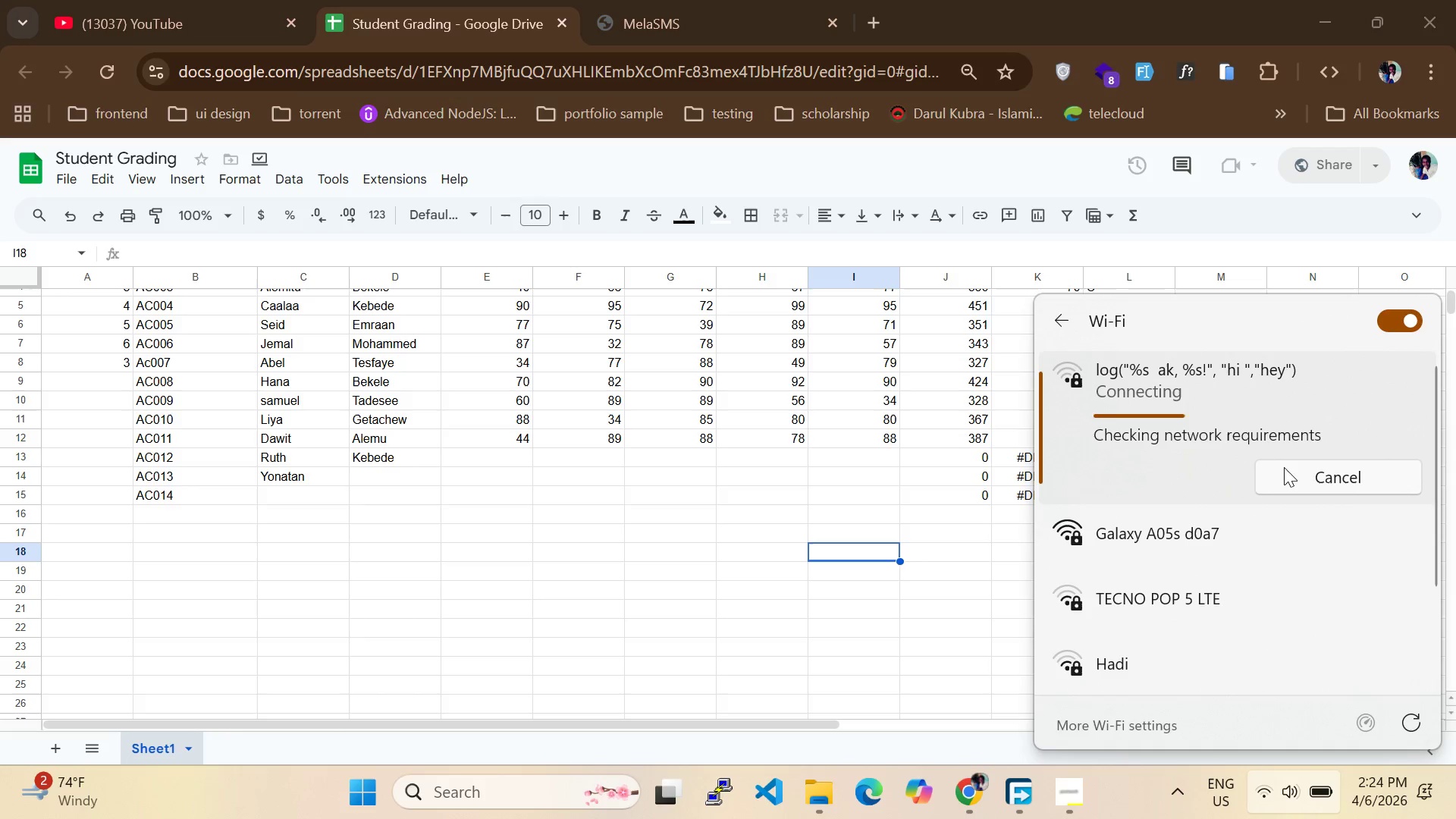 
left_click([564, 464])
 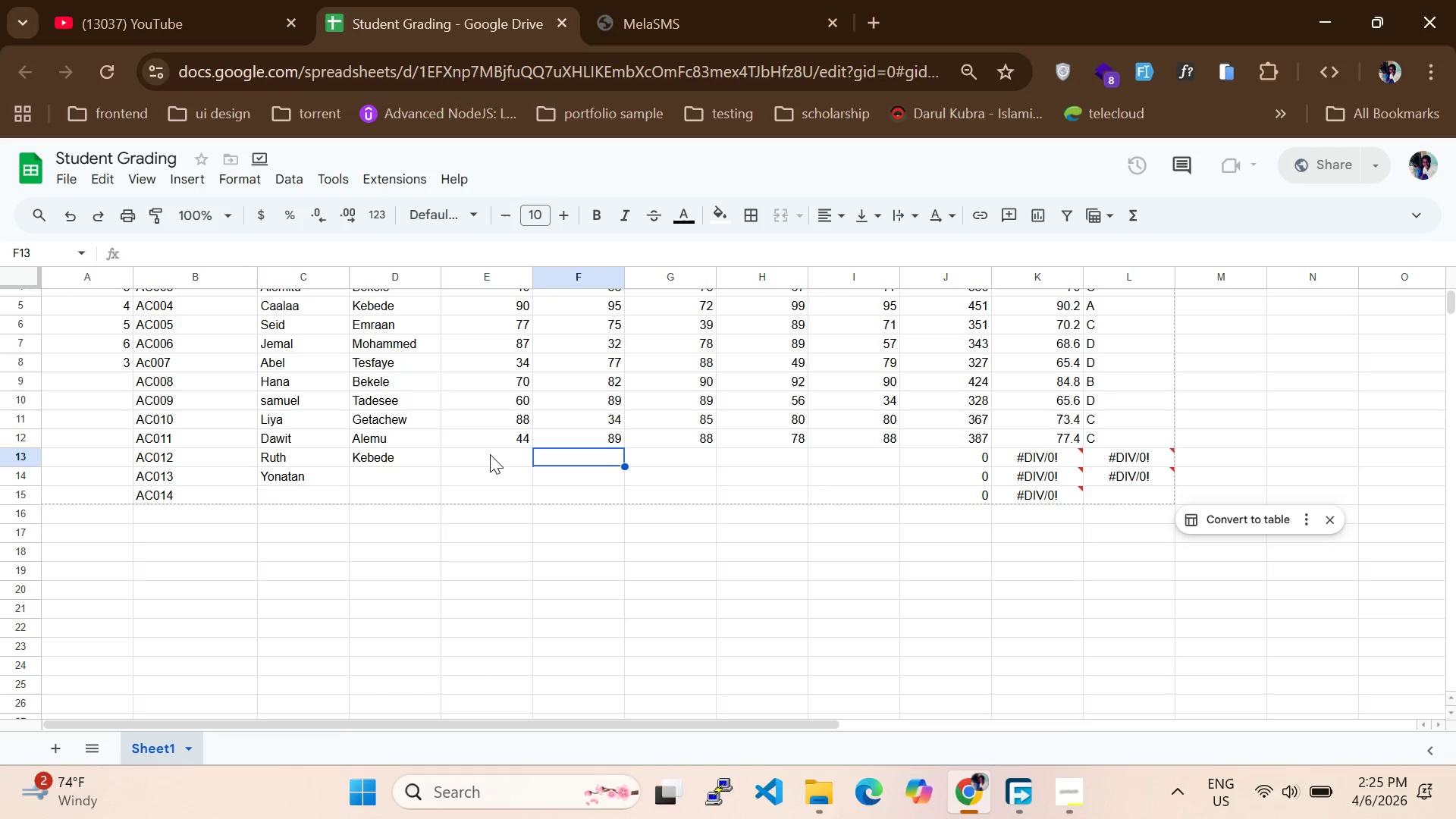 
left_click([488, 454])
 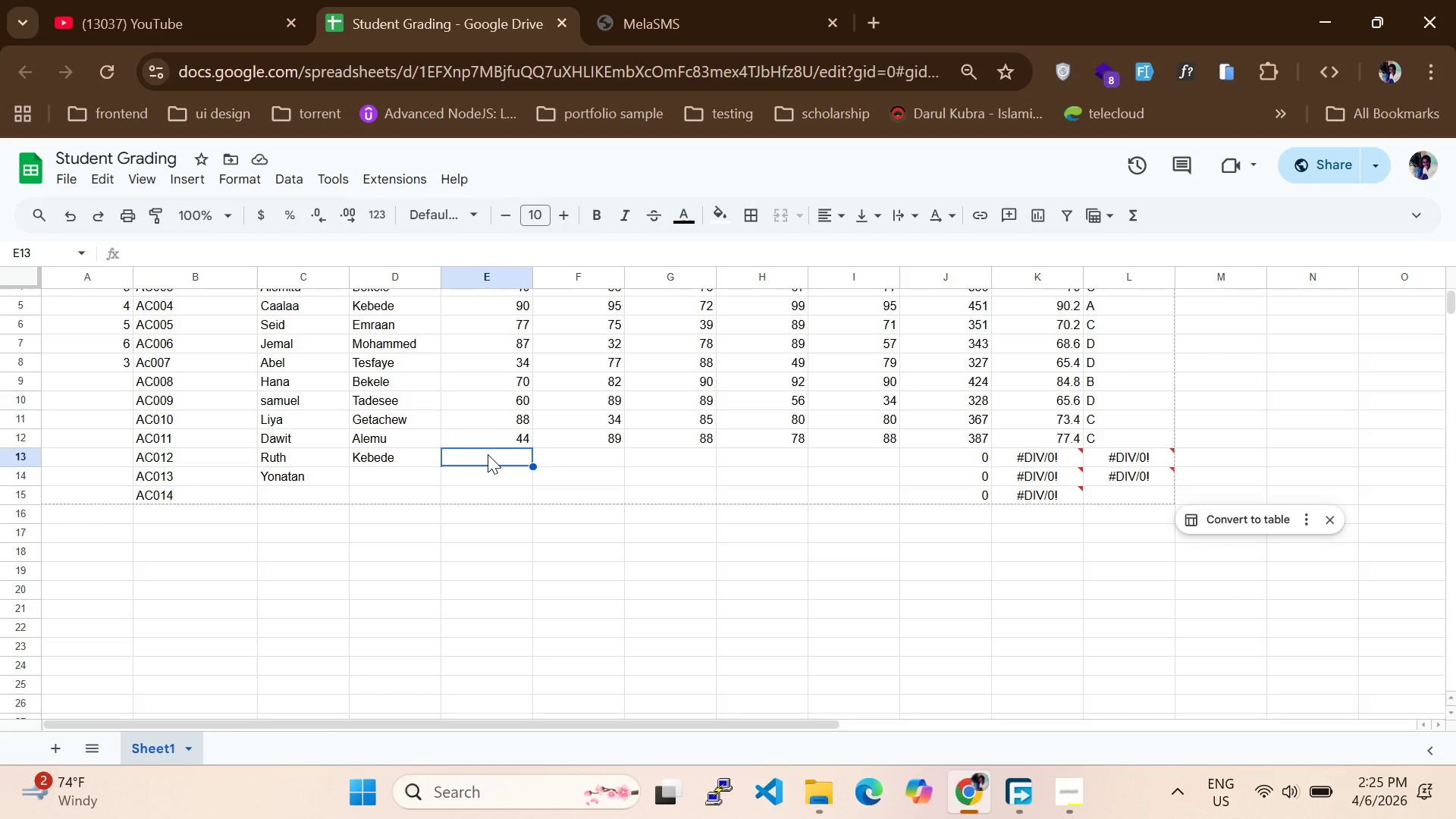 
wait(10.09)
 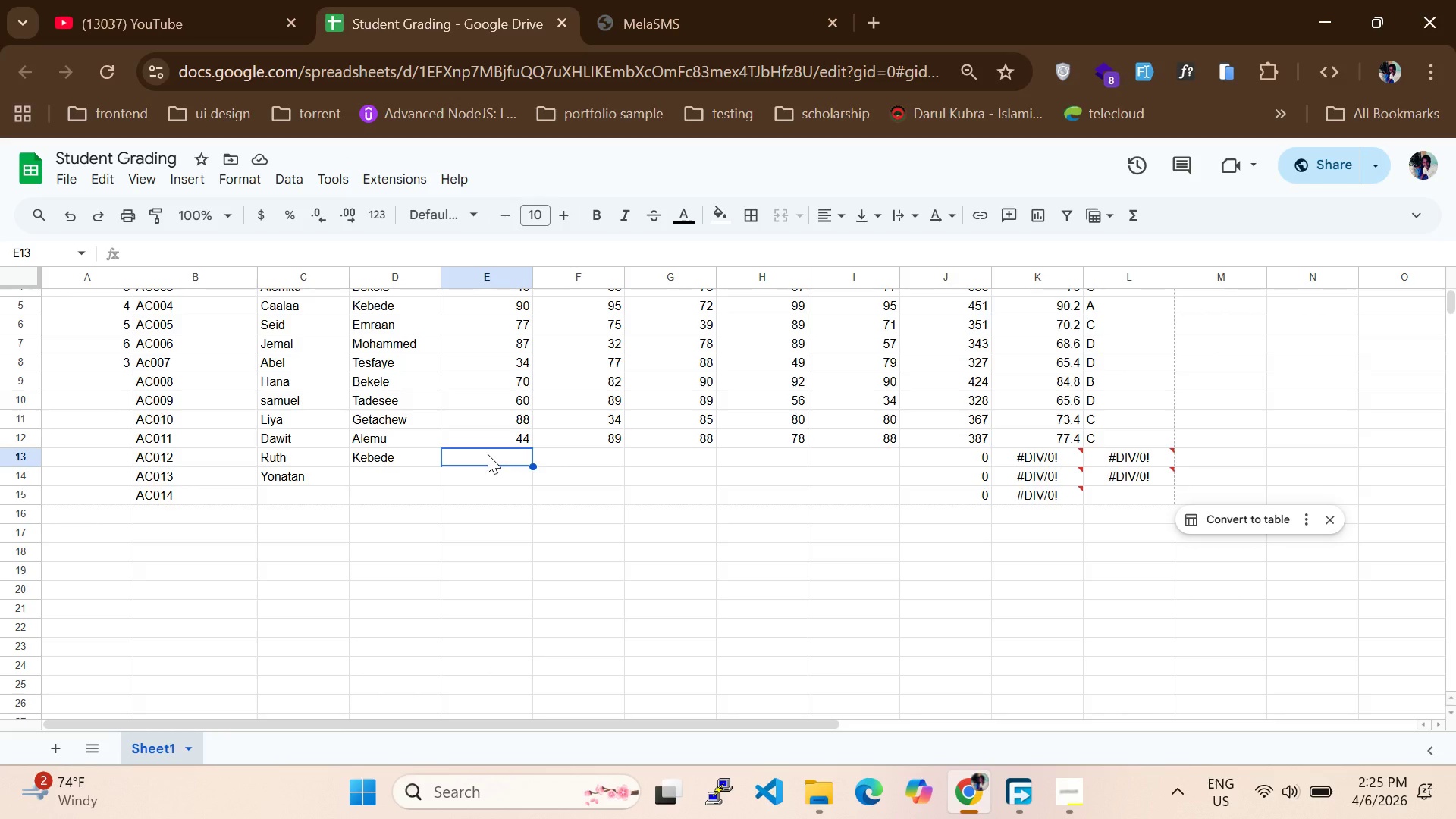 
left_click([407, 478])
 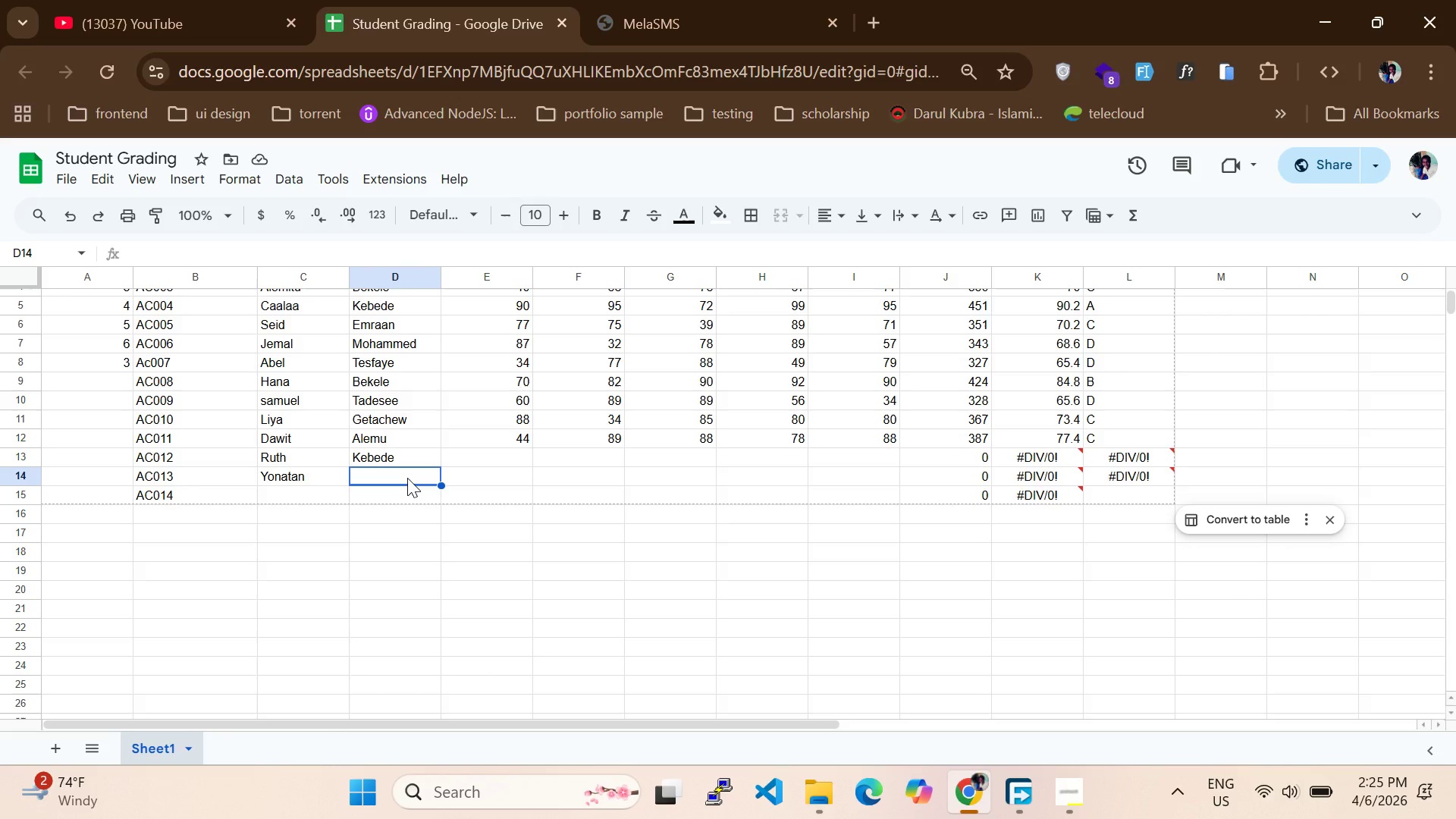 
type(Girm)
 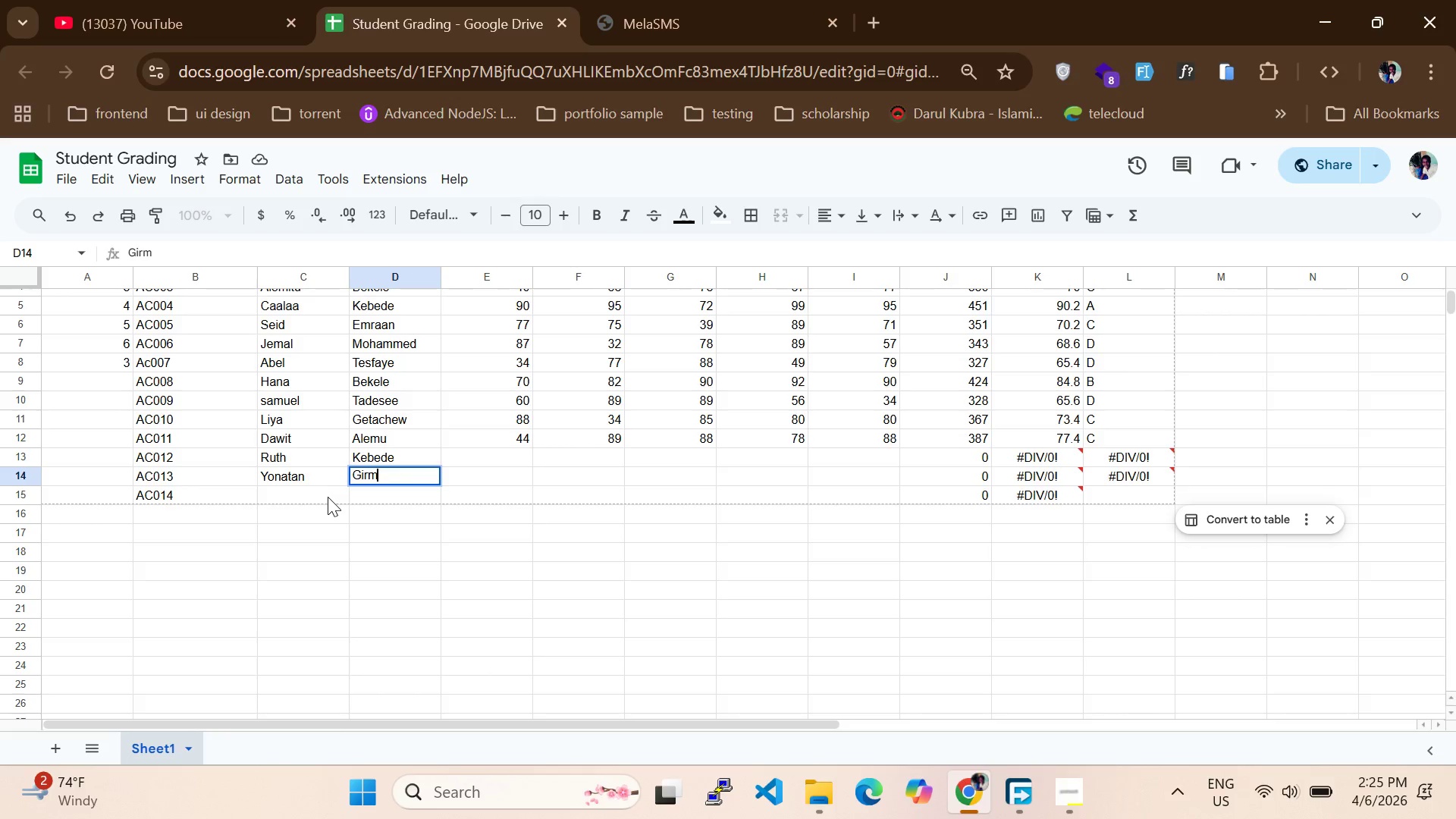 
key(A)
 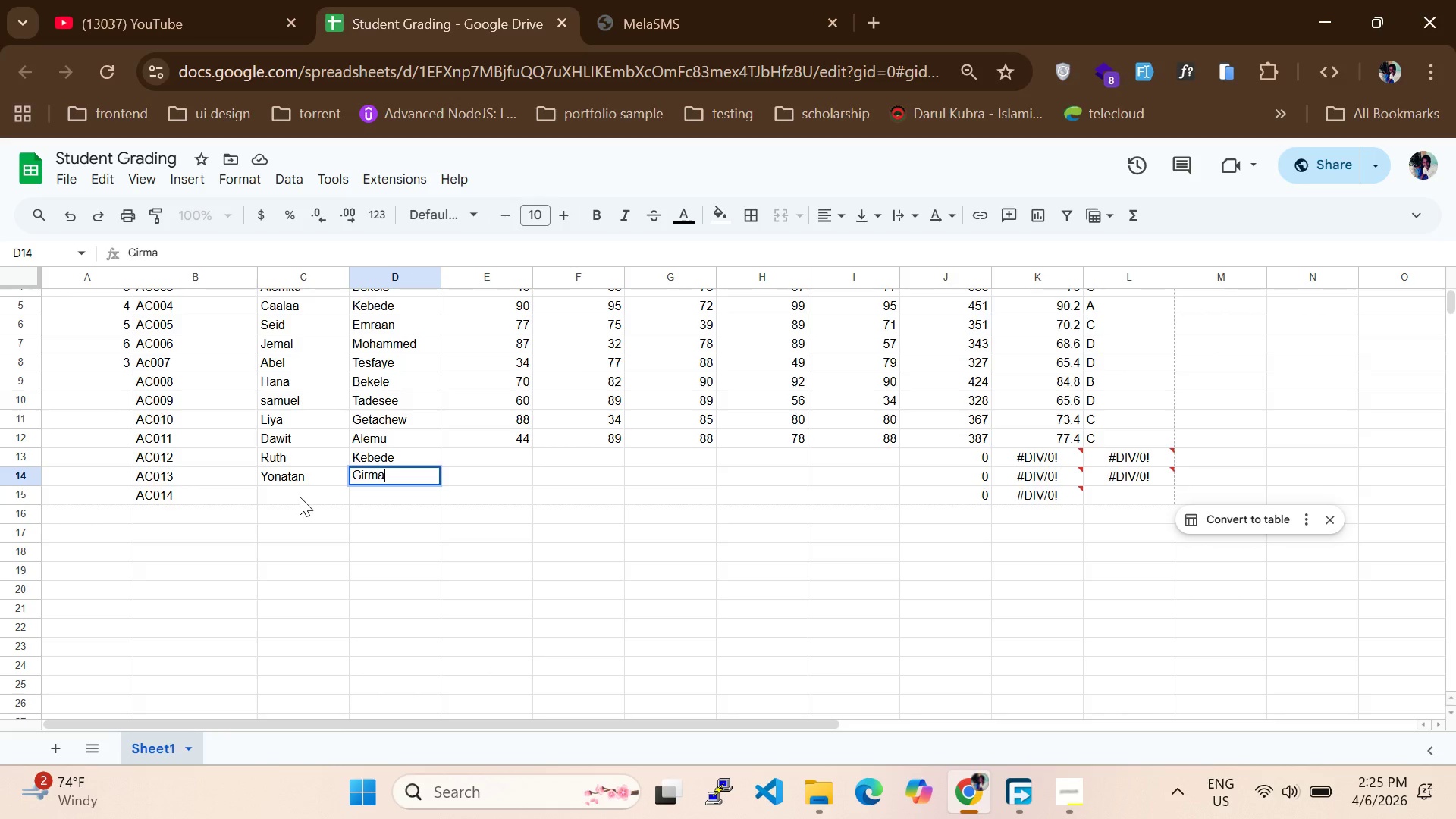 
left_click([300, 497])
 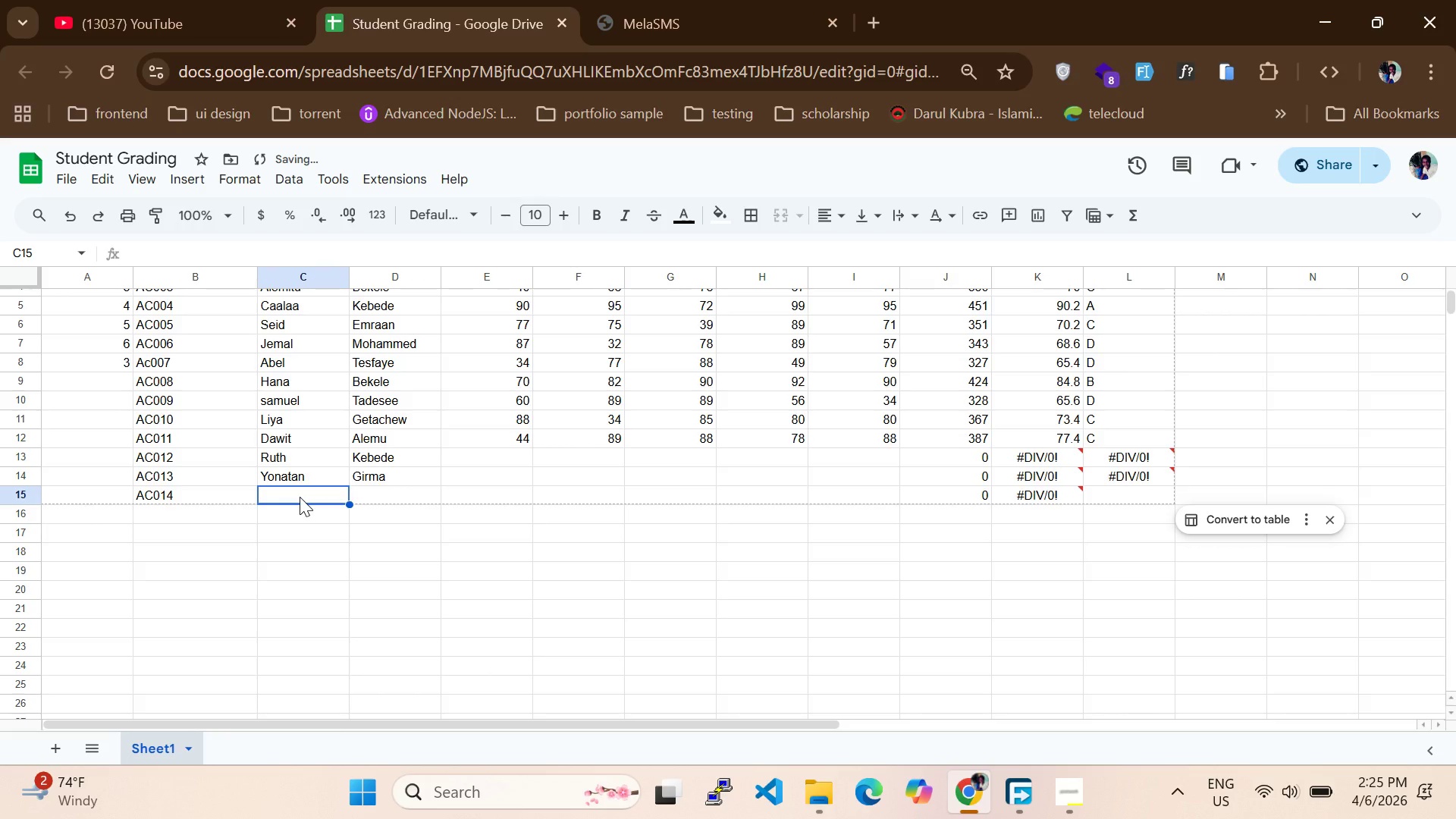 
type(Sara)
 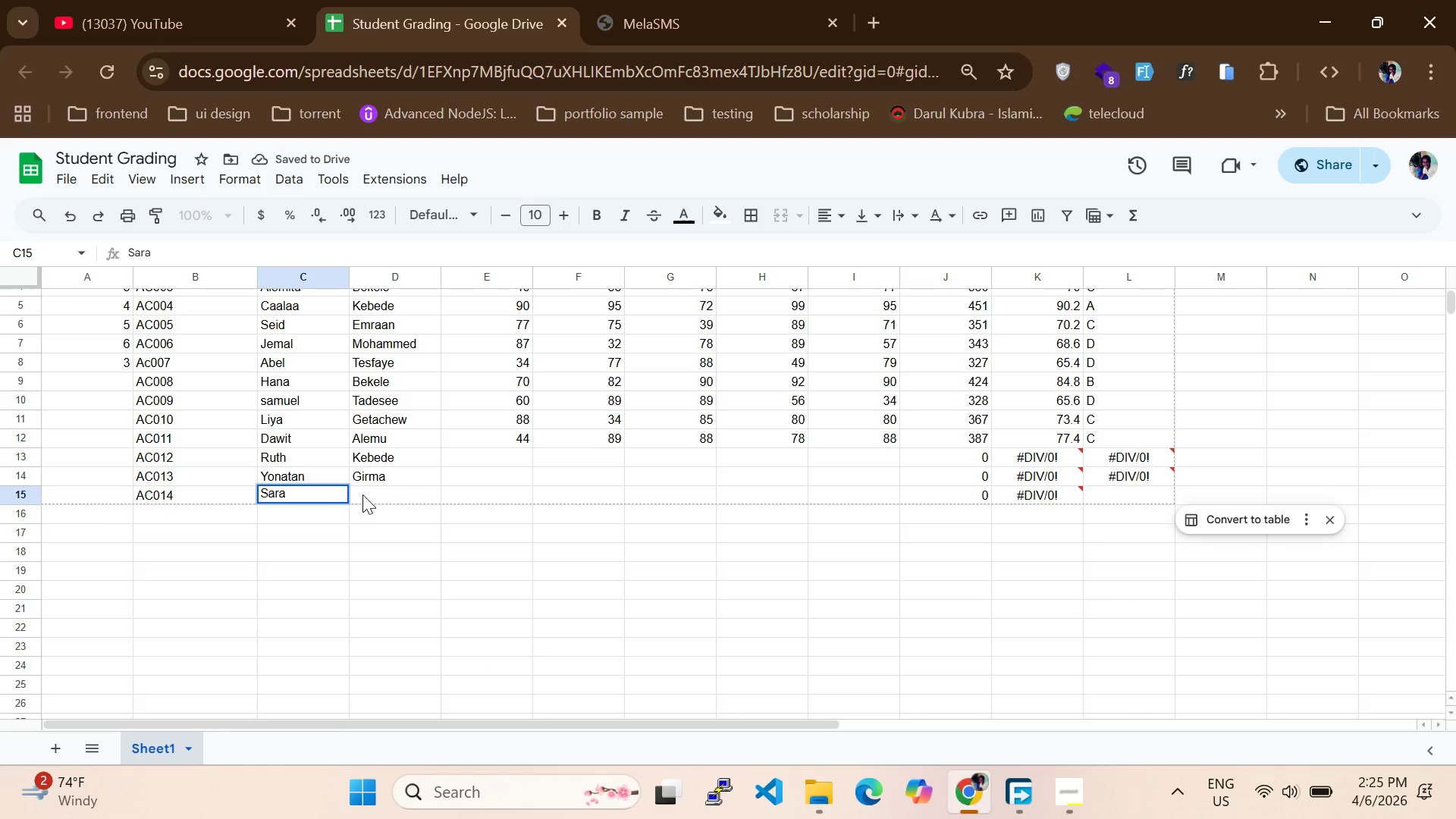 
left_click([362, 494])
 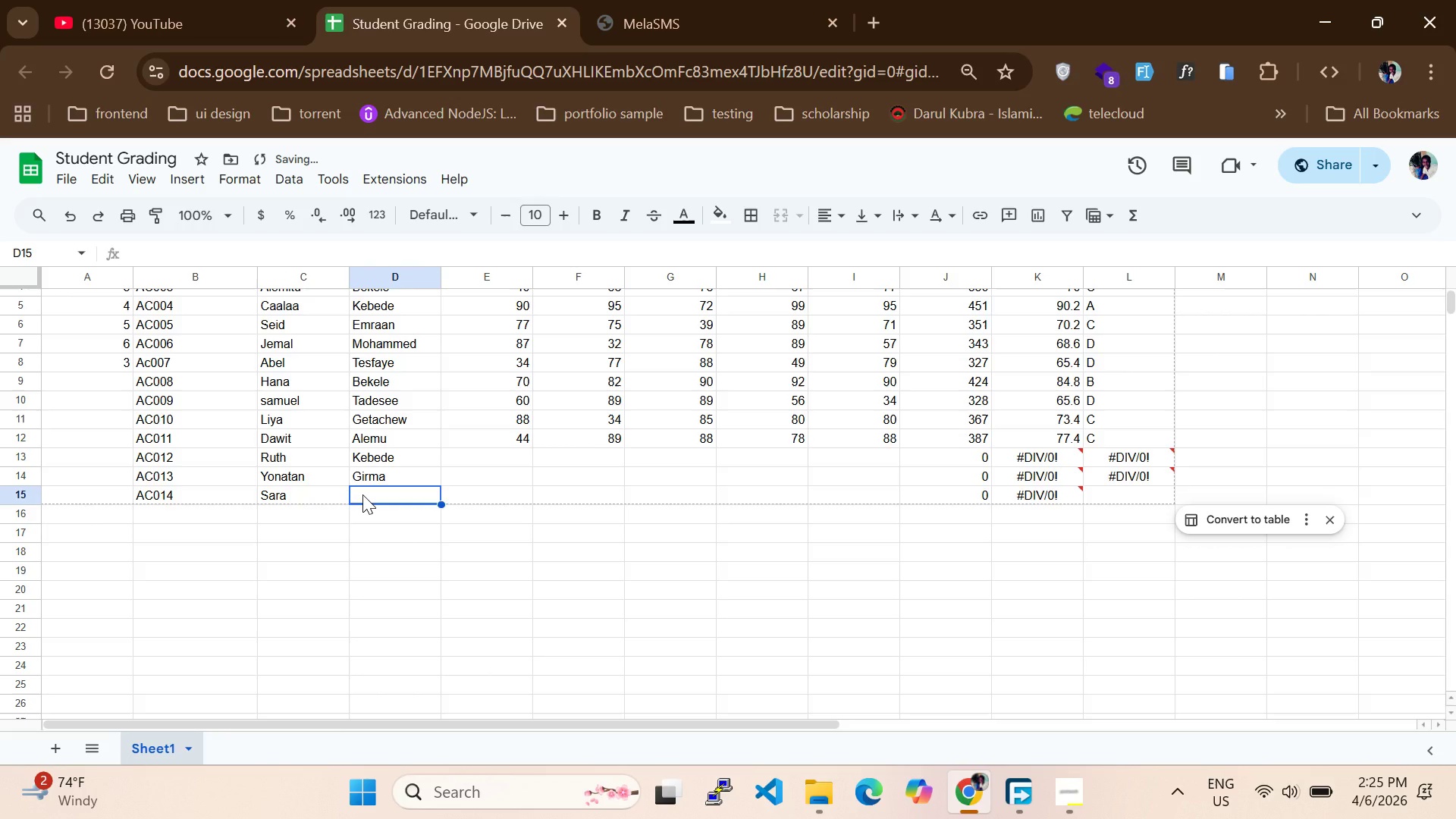 
type(Mohh)
key(Backspace)
key(Backspace)
type(hammed)
 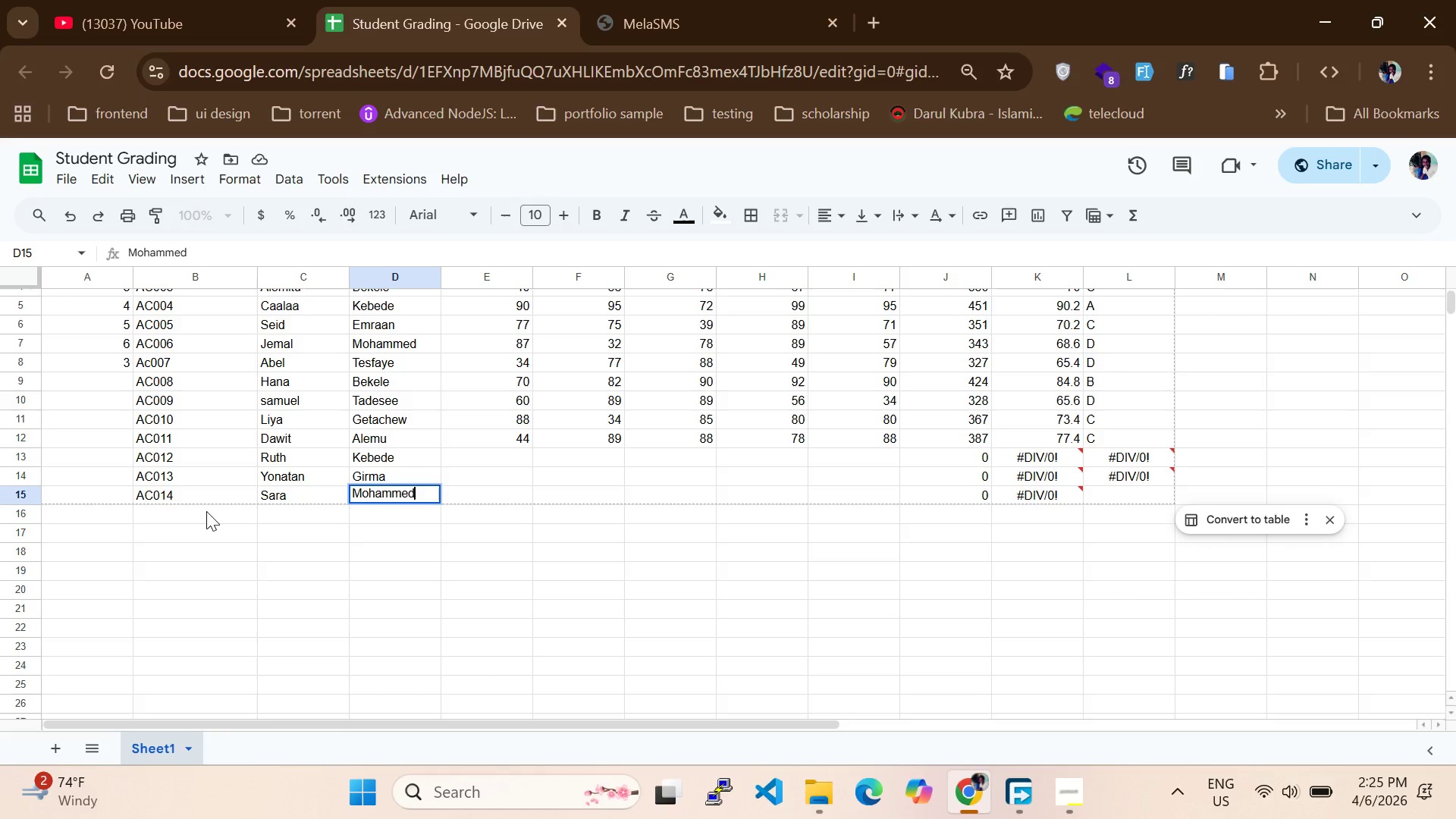 
left_click([206, 511])
 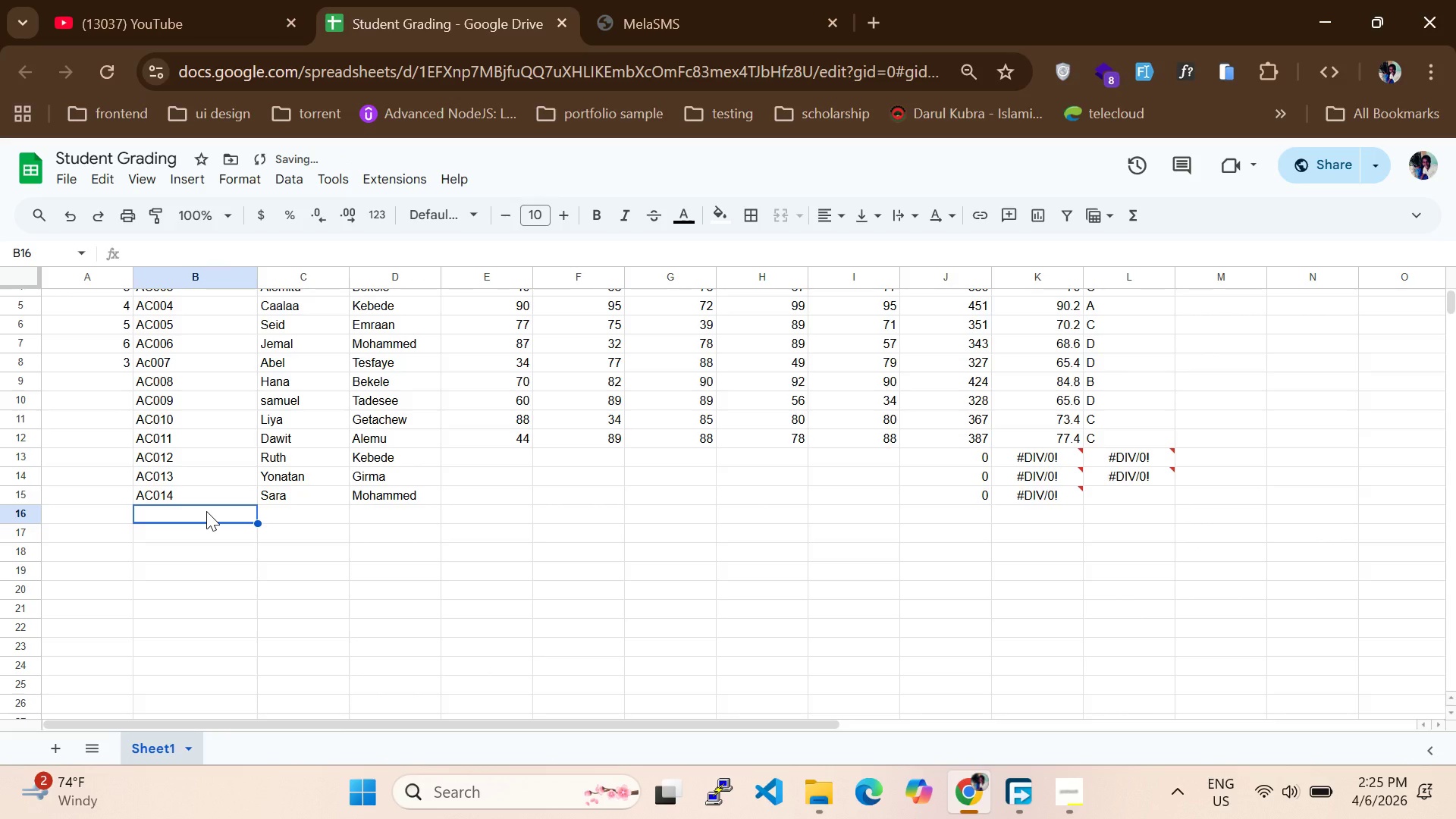 
type(Ac0)
key(Backspace)
key(Backspace)
type(C015)
 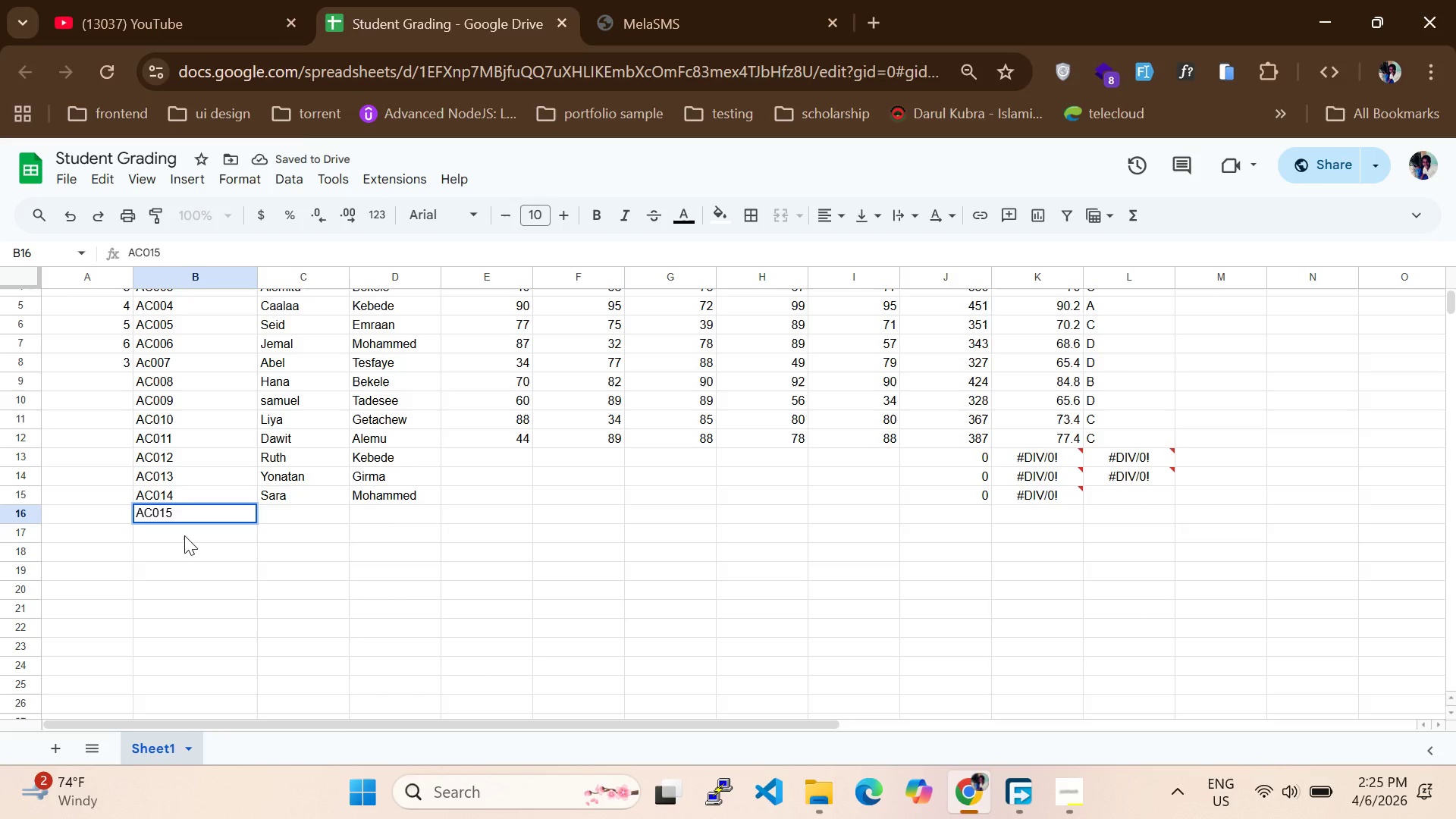 
left_click([184, 535])
 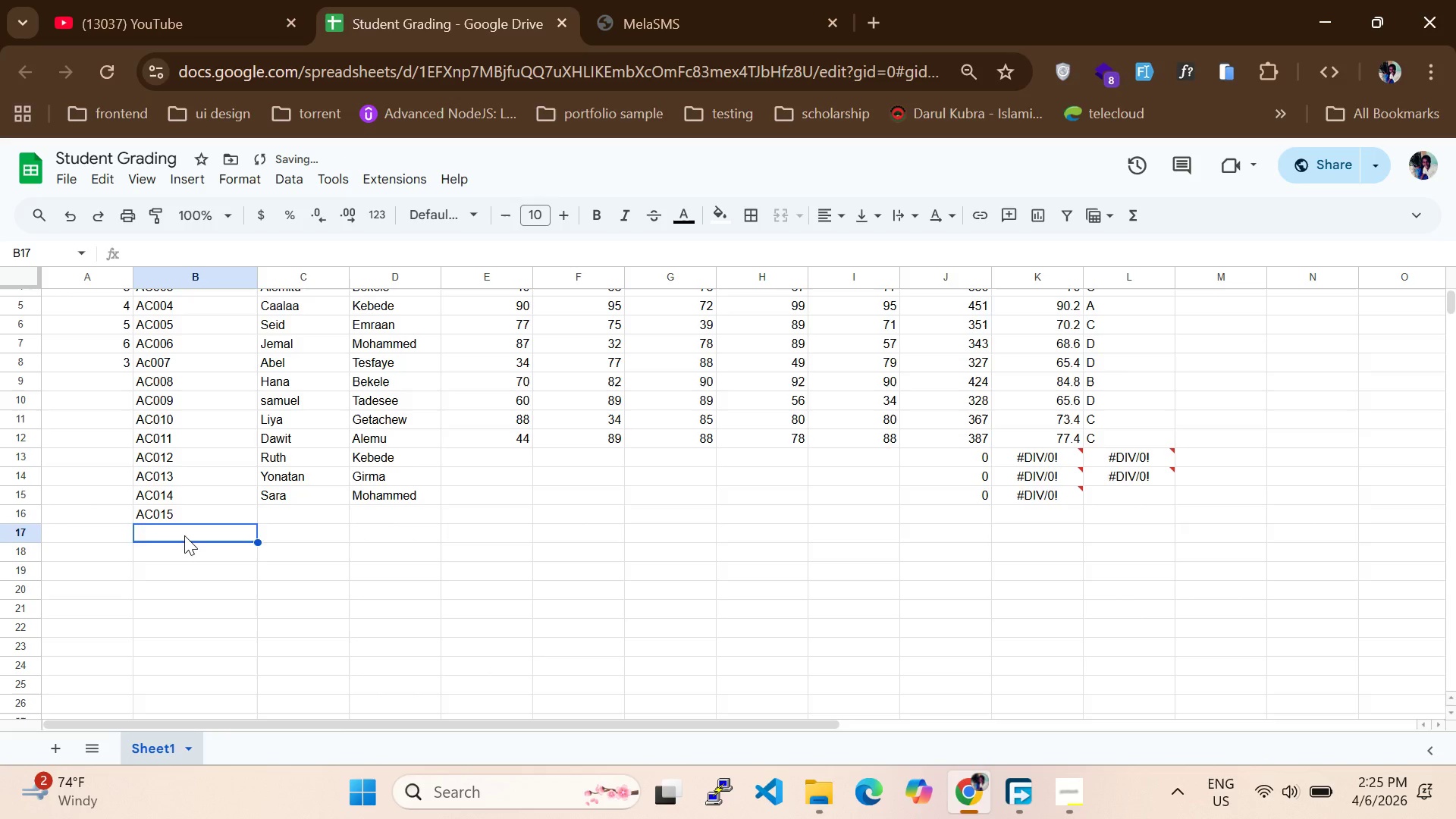 
type(Ac)
key(Backspace)
type(C017)
key(Backspace)
type(6)
 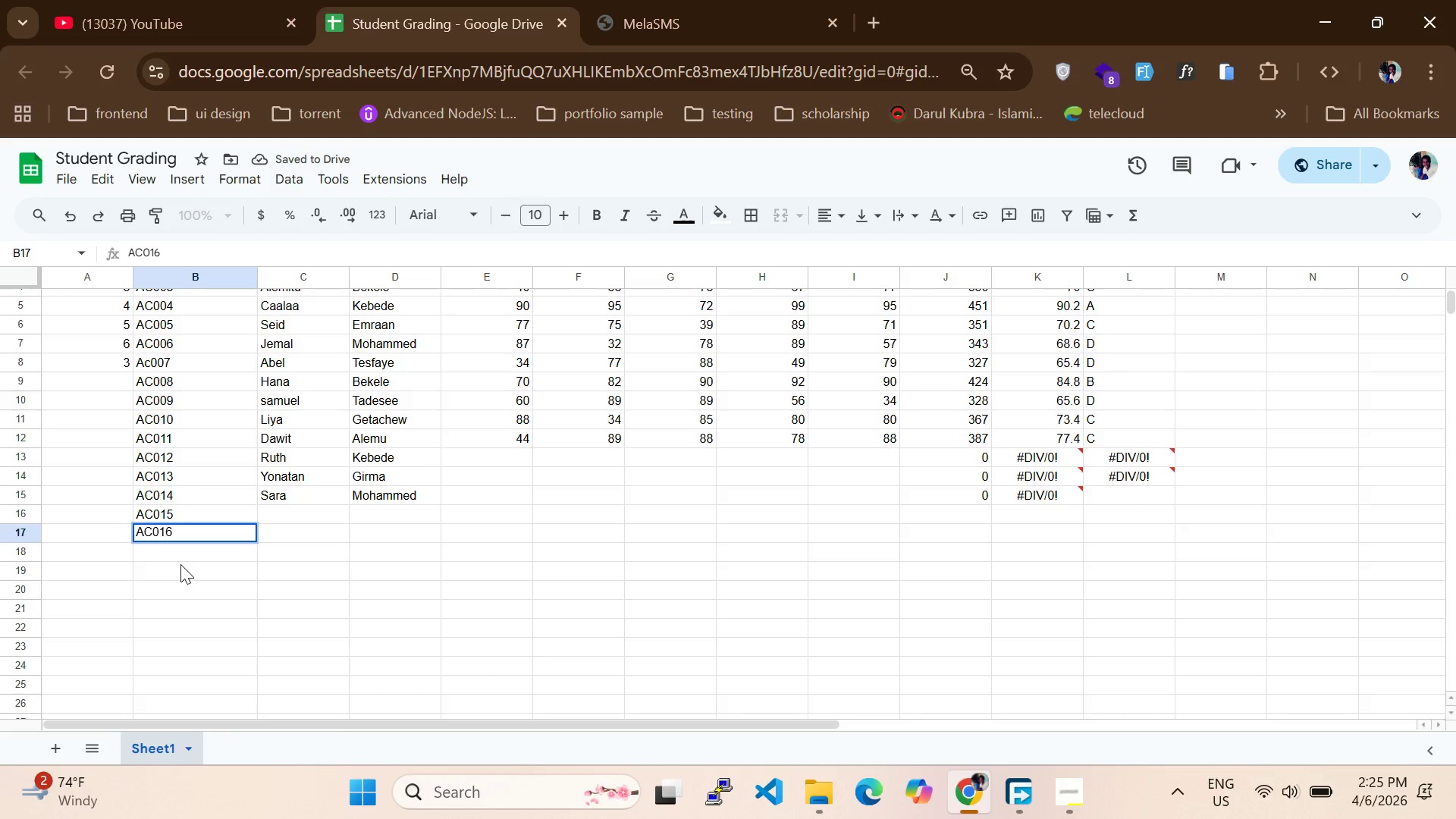 
left_click_drag(start_coordinate=[180, 564], to_coordinate=[179, 557])
 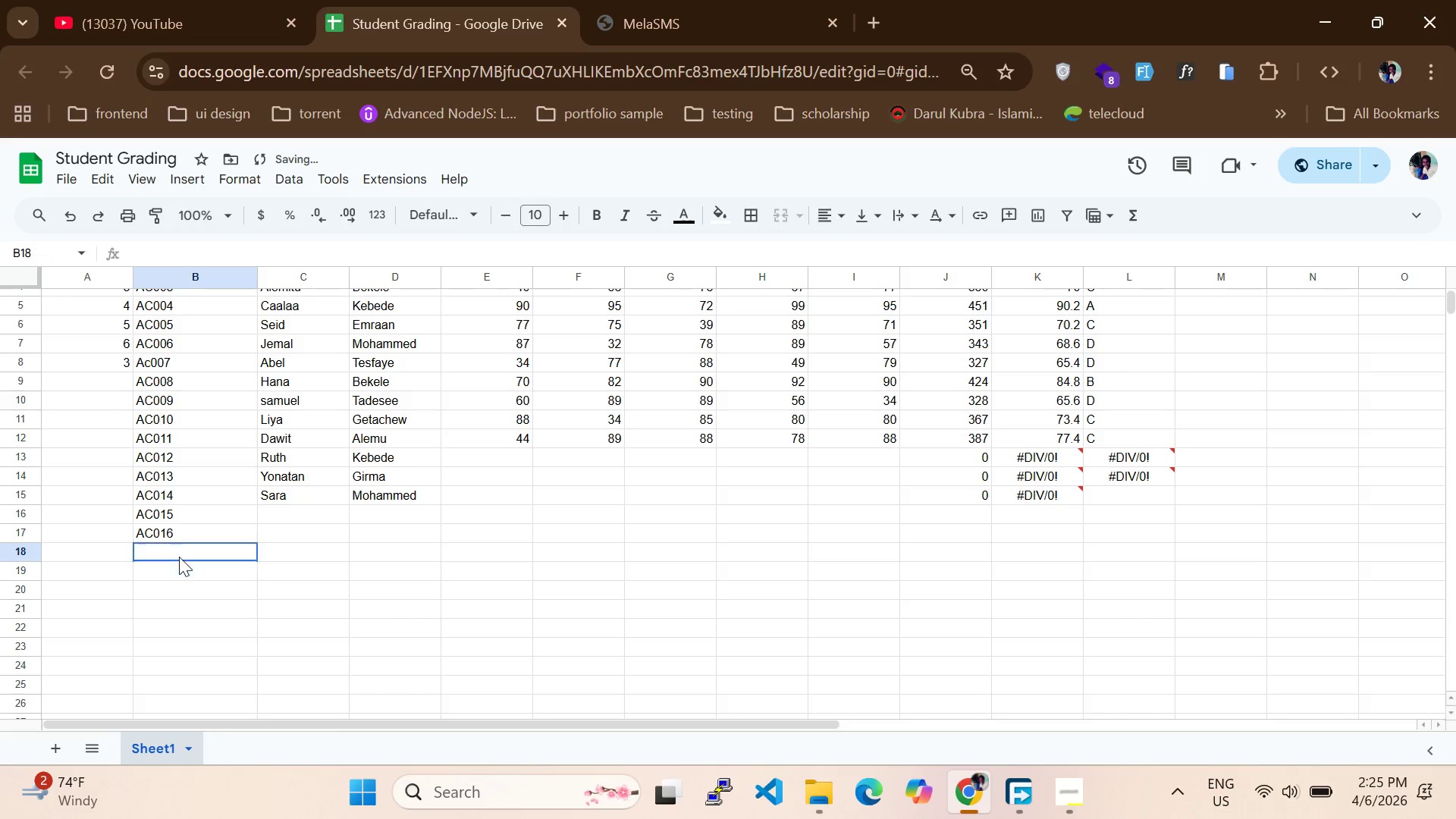 
left_click([179, 557])
 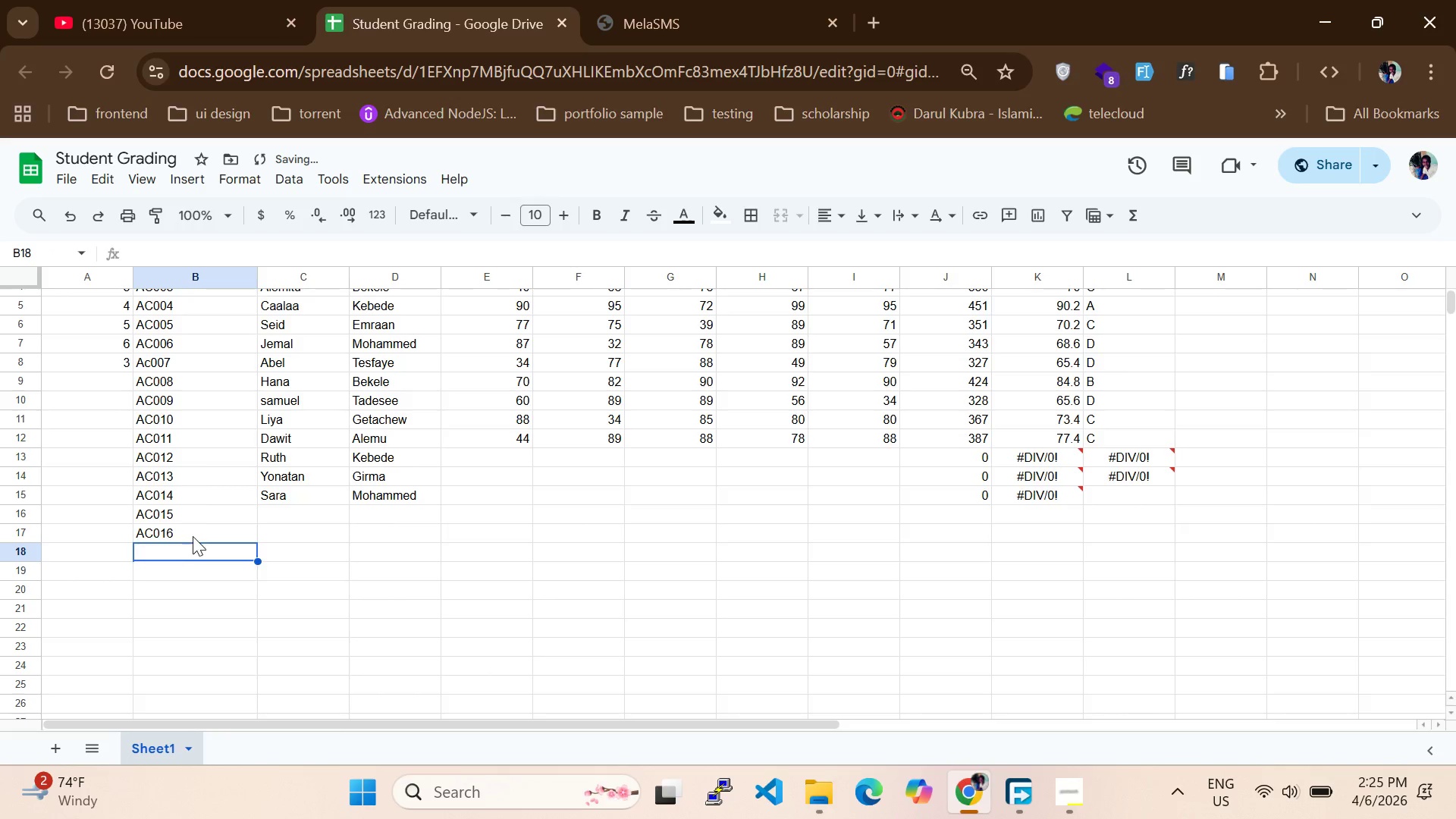 
left_click([190, 535])
 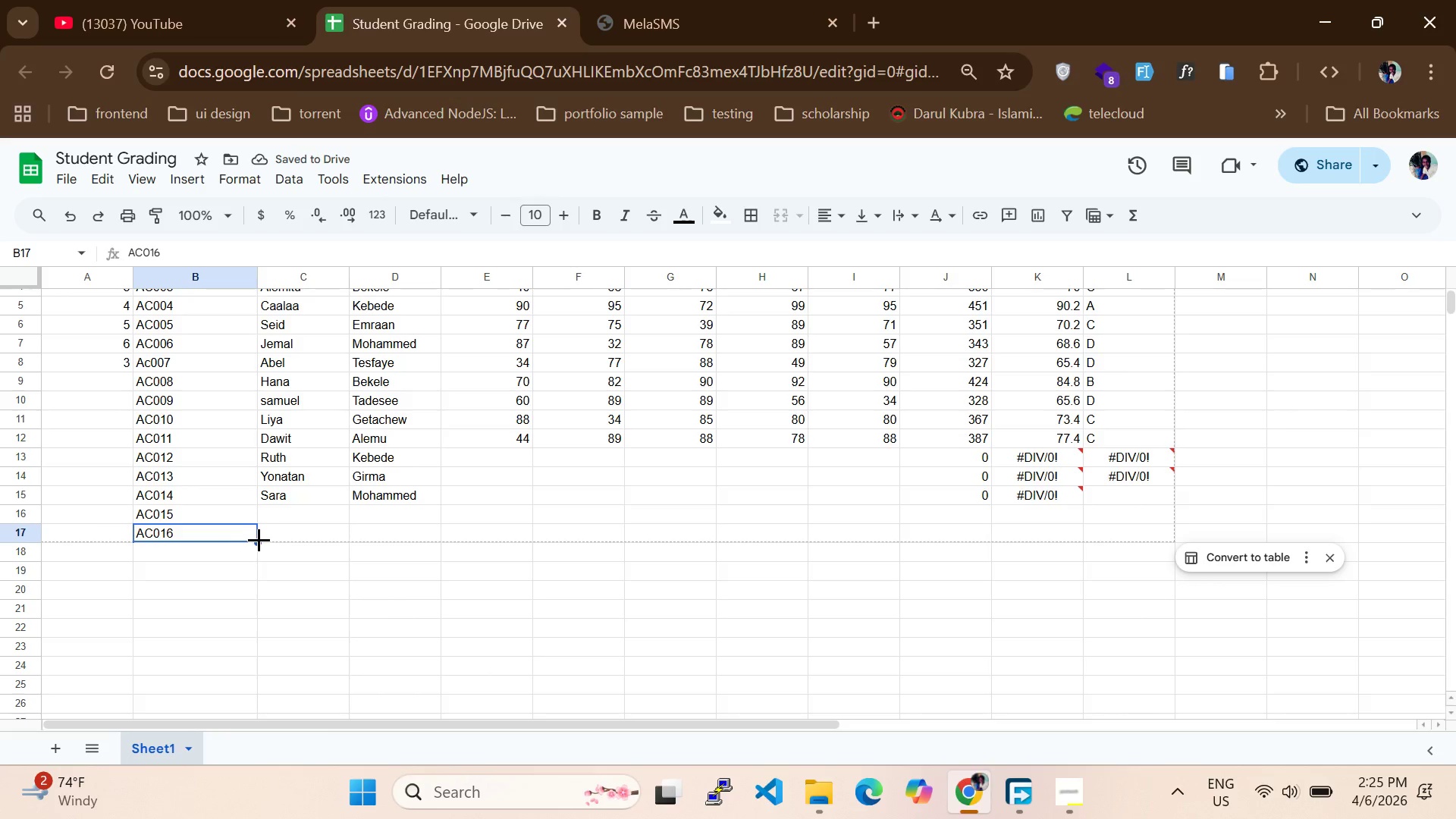 
left_click_drag(start_coordinate=[259, 539], to_coordinate=[262, 611])
 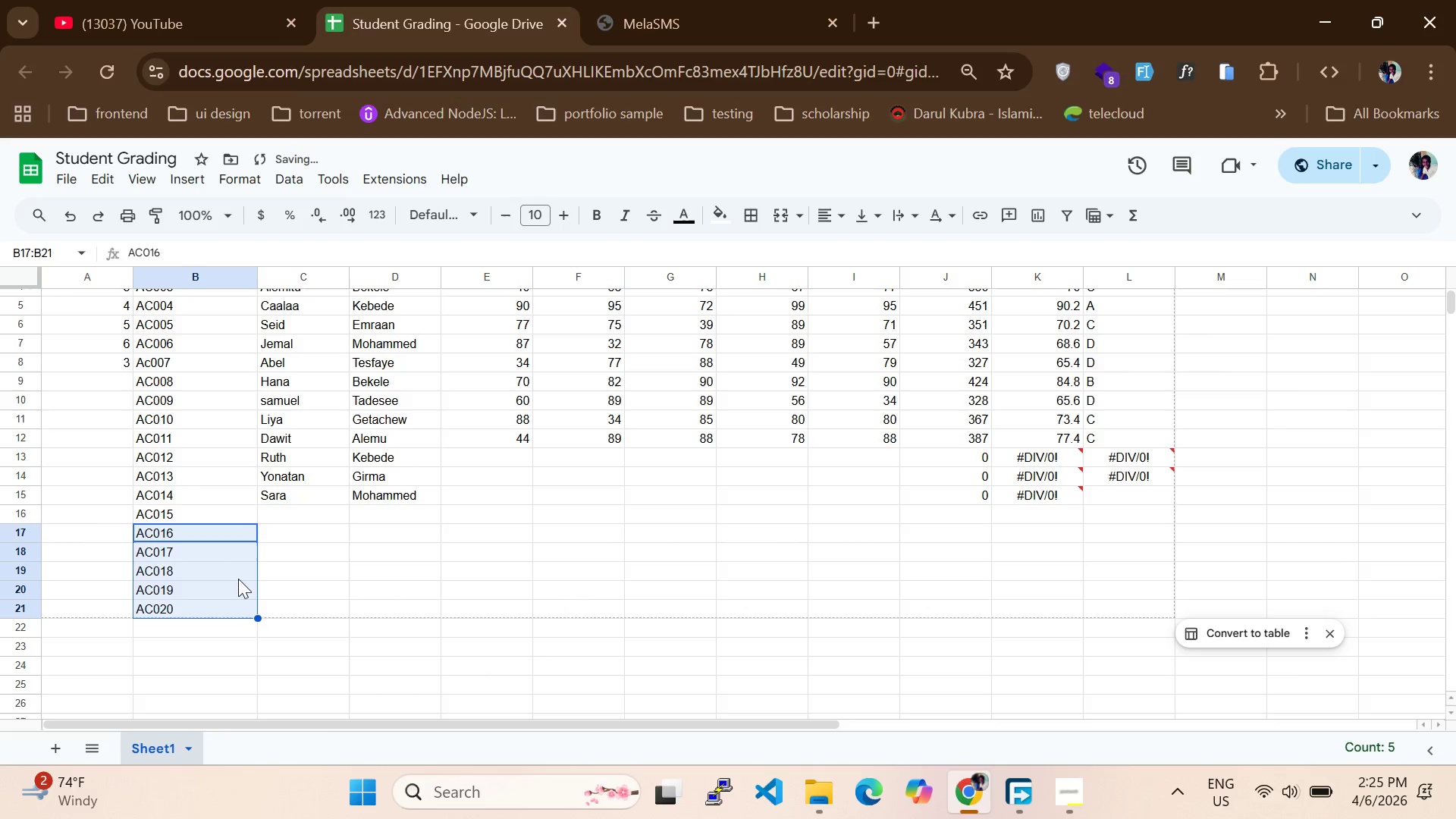 
scroll: coordinate [240, 557], scroll_direction: none, amount: 0.0
 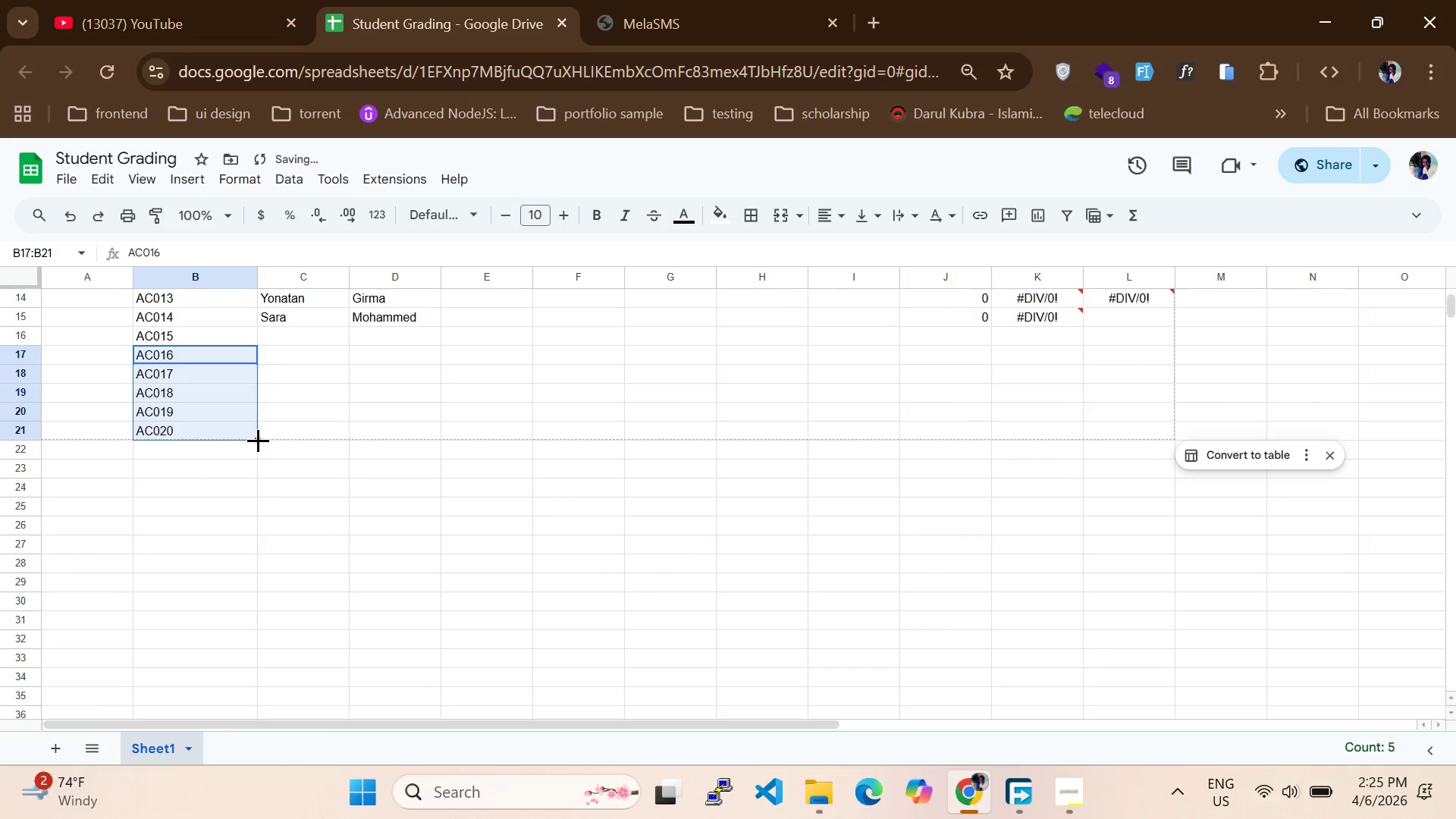 
left_click_drag(start_coordinate=[258, 442], to_coordinate=[253, 538])
 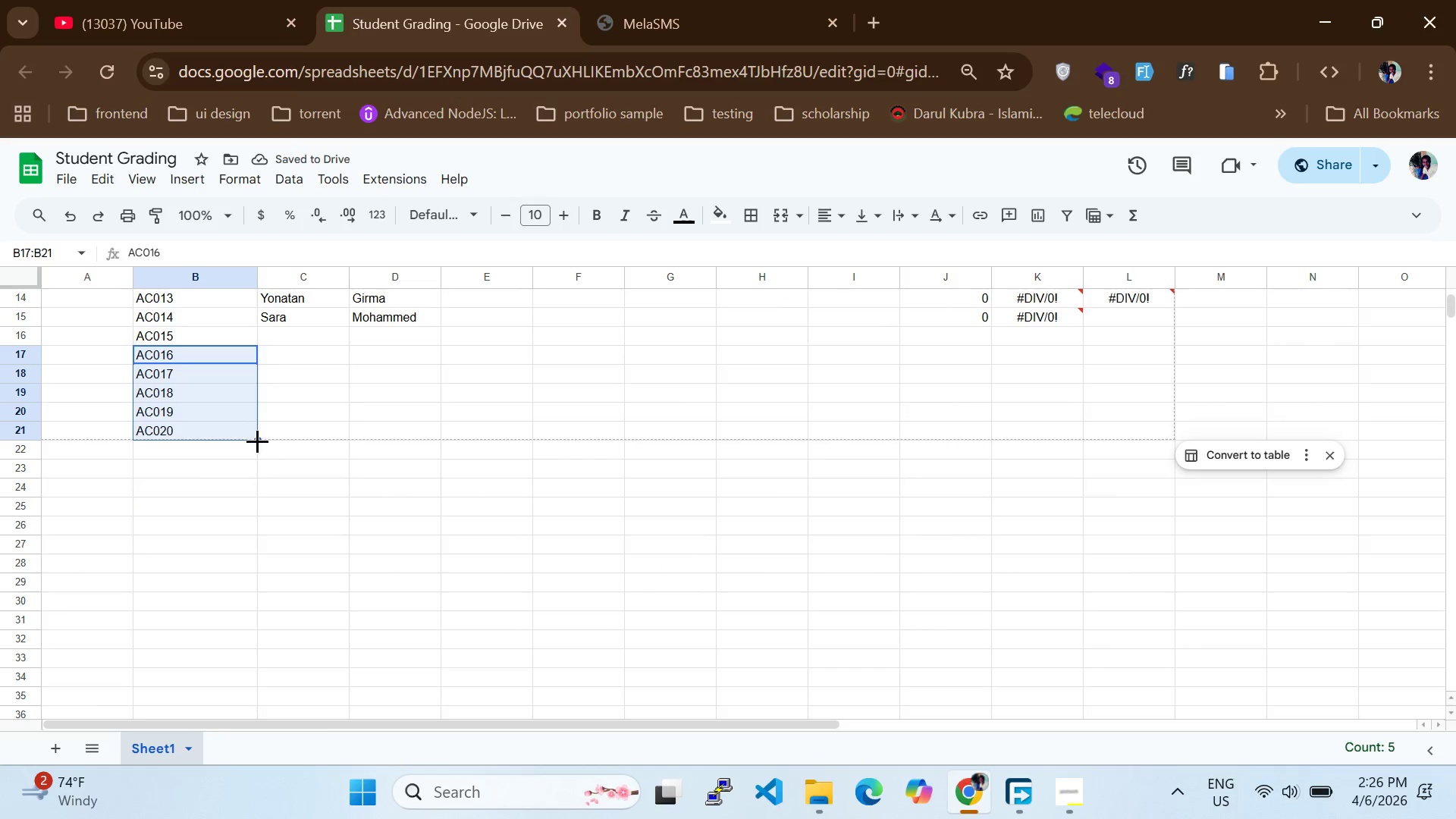 
left_click_drag(start_coordinate=[257, 440], to_coordinate=[259, 631])
 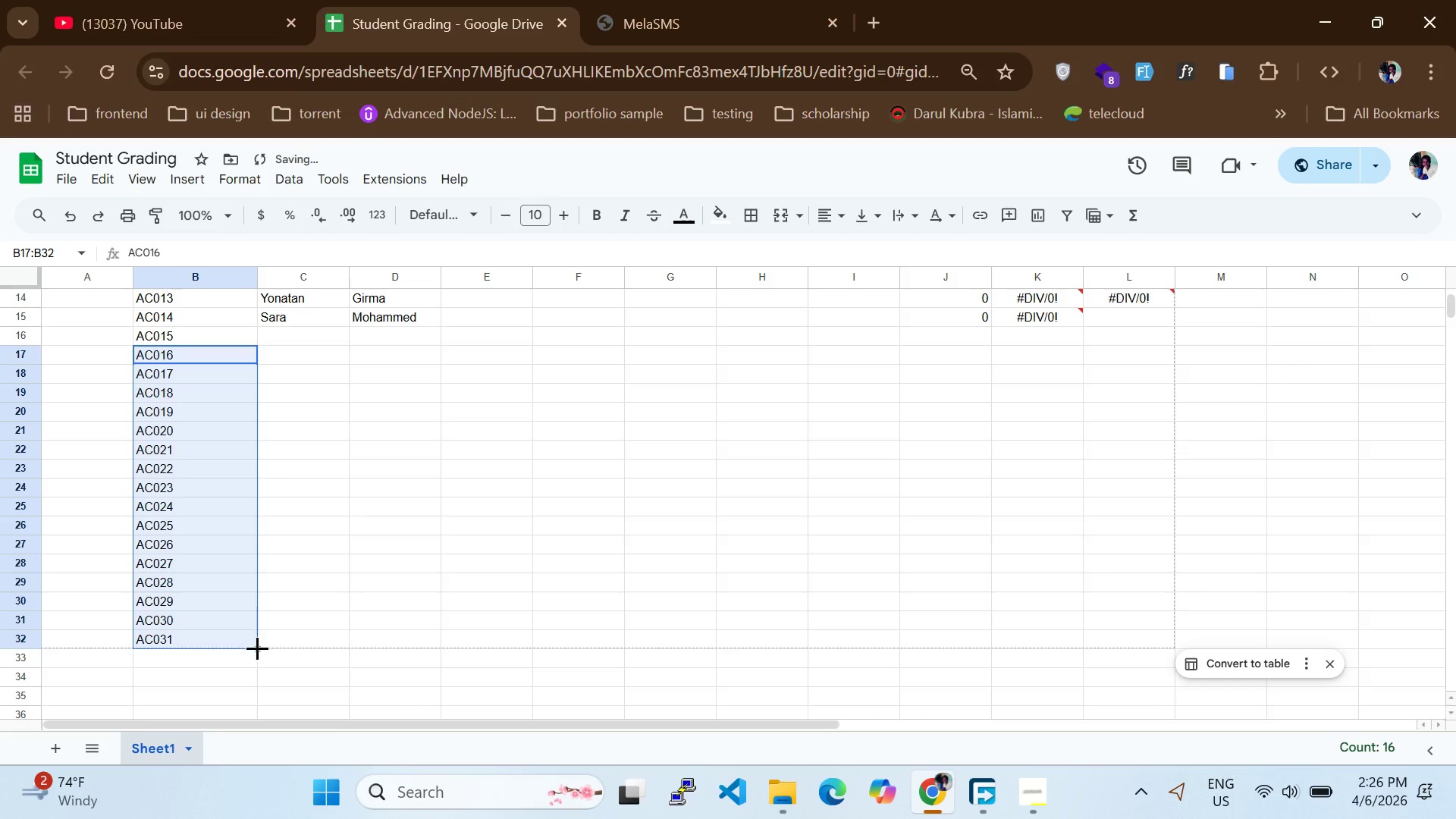 
left_click([257, 651])
 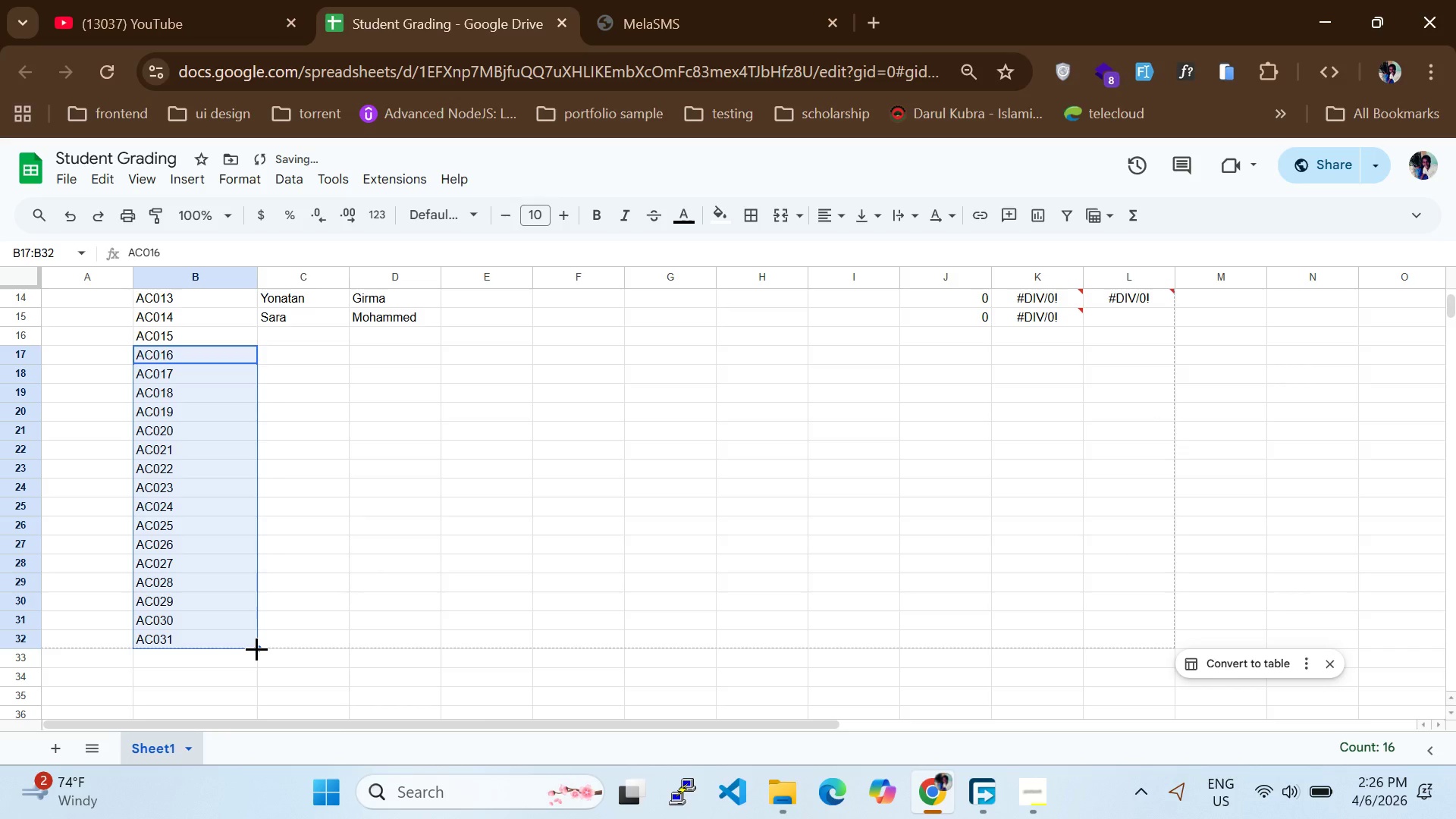 
left_click_drag(start_coordinate=[256, 648], to_coordinate=[253, 698])
 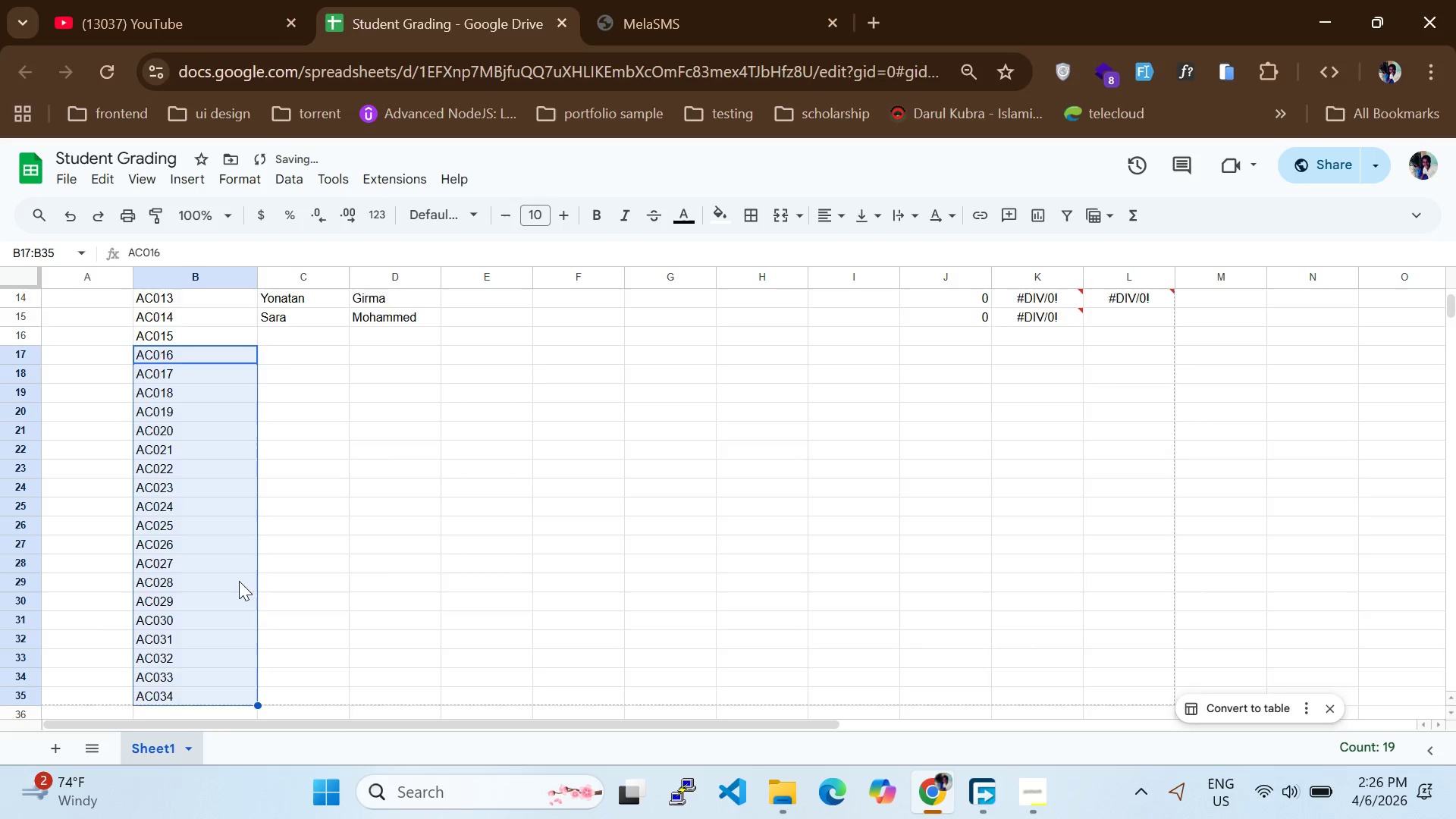 
scroll: coordinate [239, 581], scroll_direction: down, amount: 2.0
 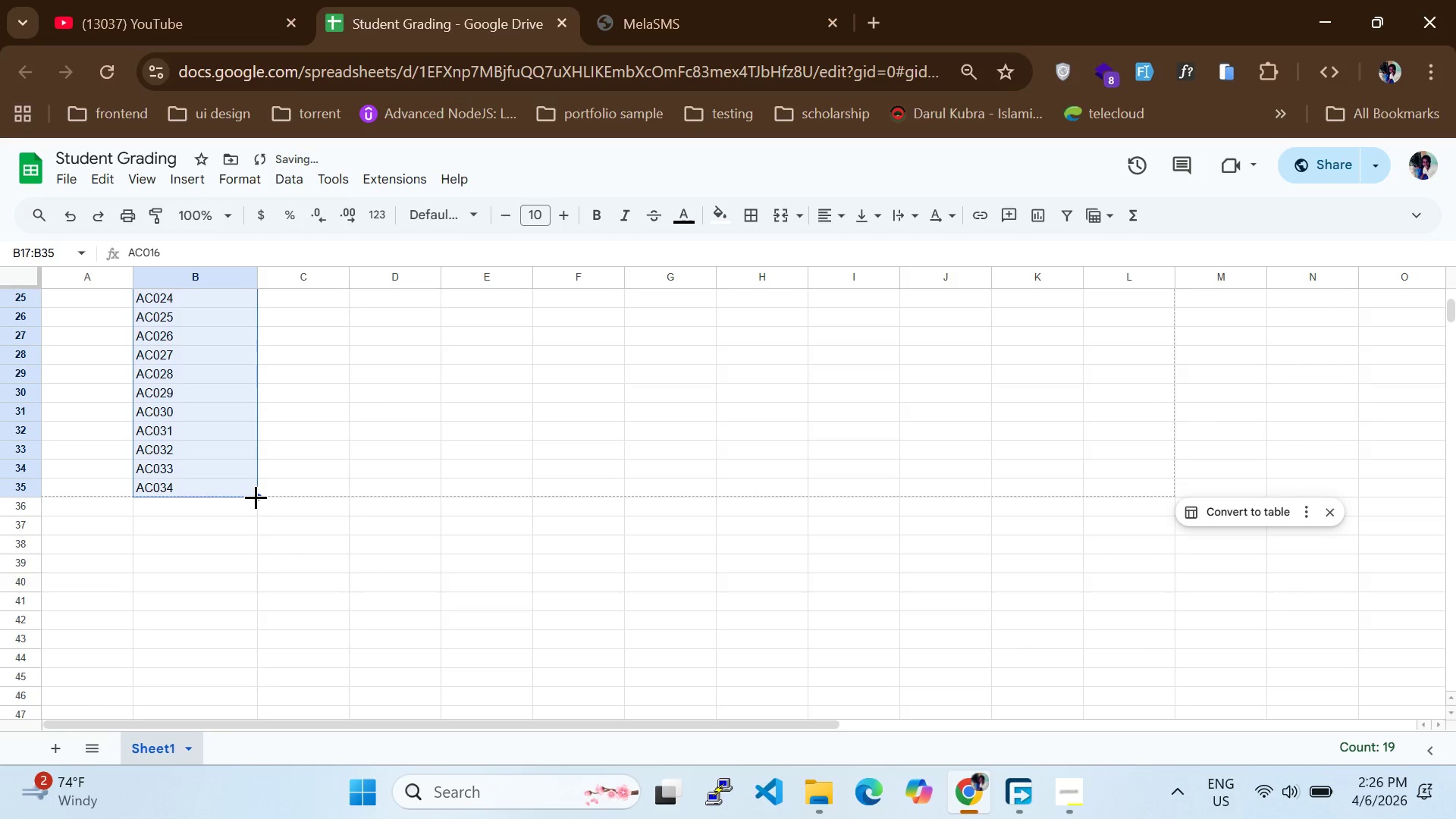 
left_click_drag(start_coordinate=[256, 497], to_coordinate=[254, 588])
 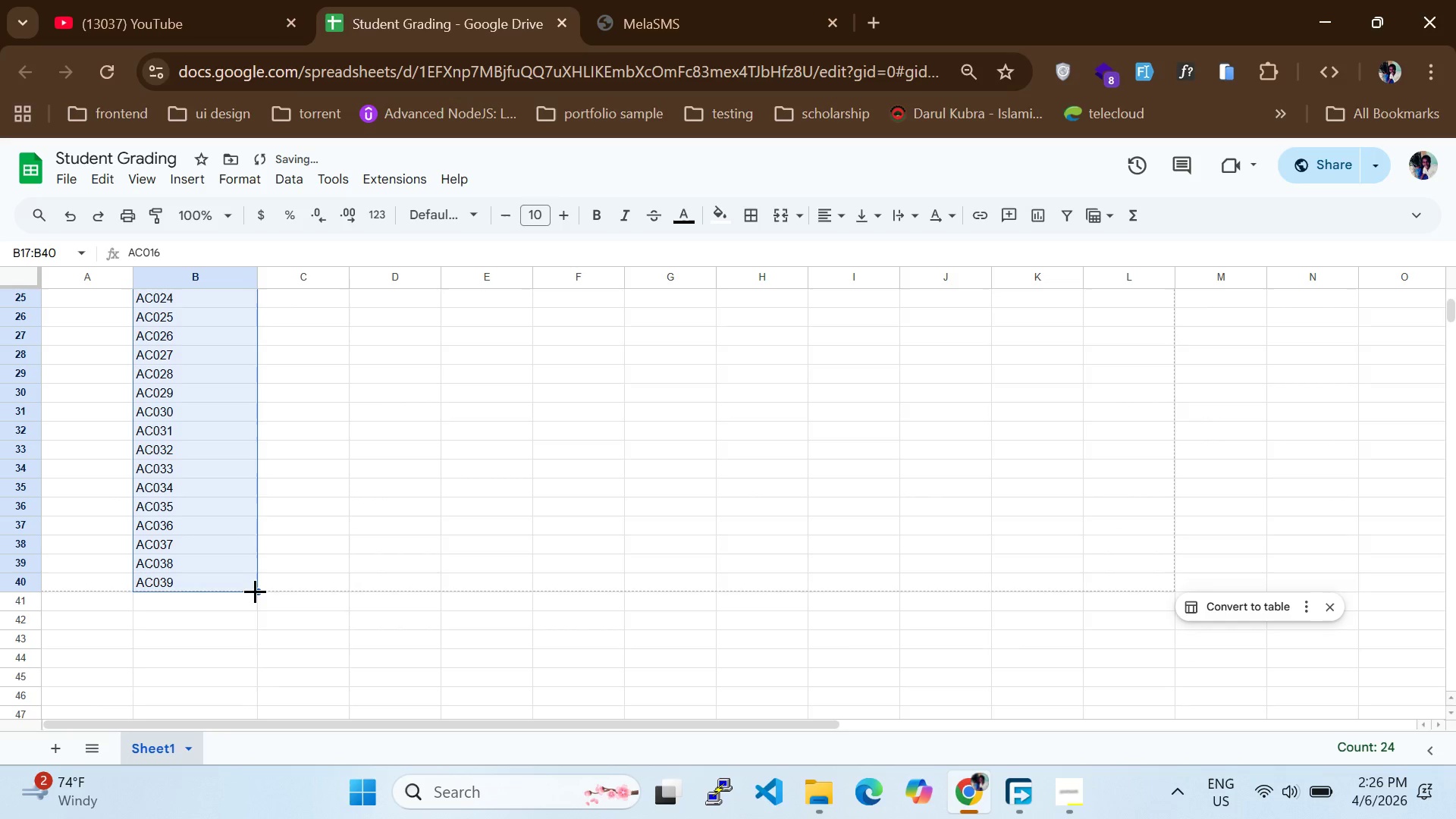 
left_click_drag(start_coordinate=[255, 592], to_coordinate=[262, 637])
 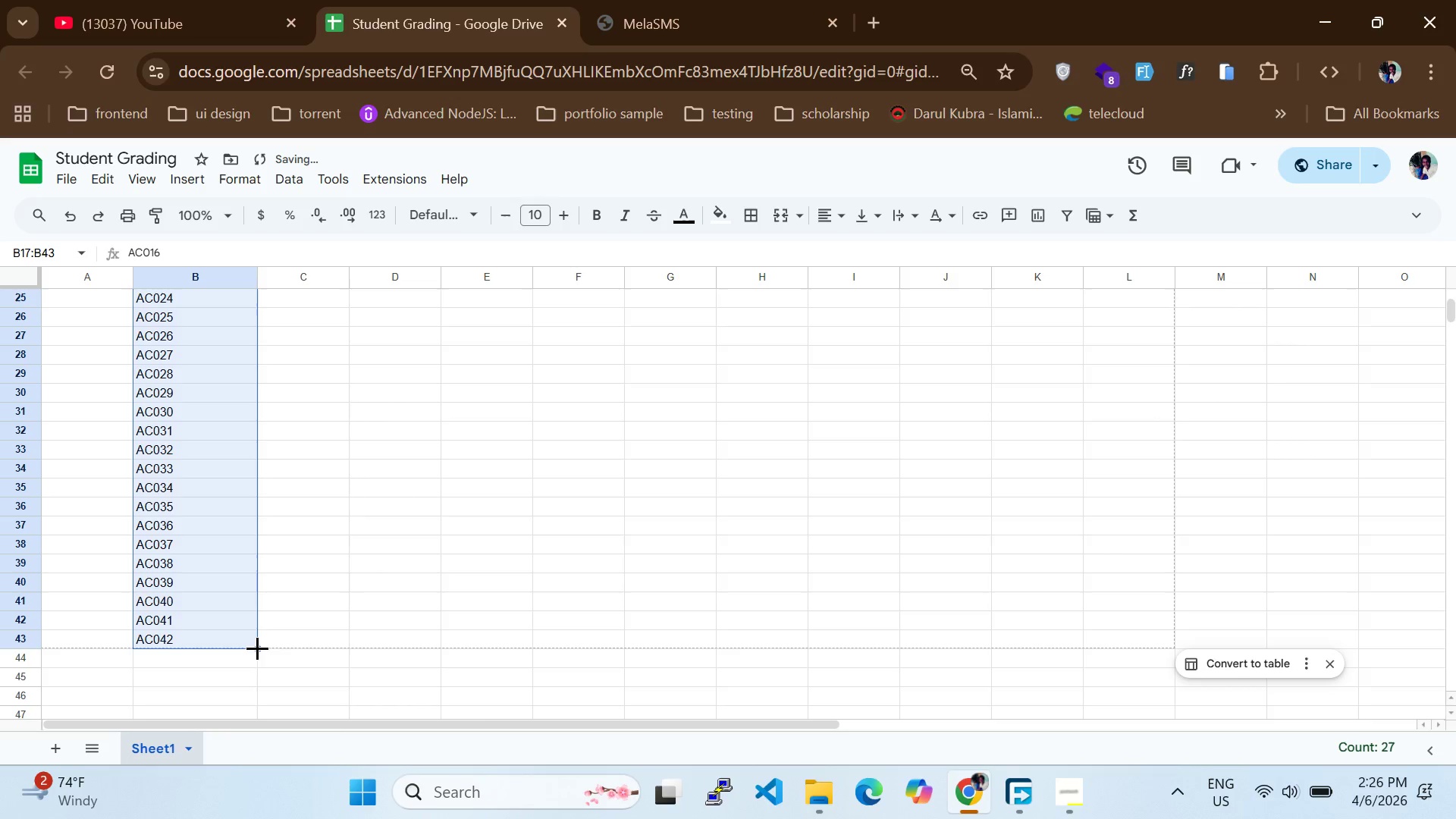 
left_click_drag(start_coordinate=[254, 648], to_coordinate=[254, 684])
 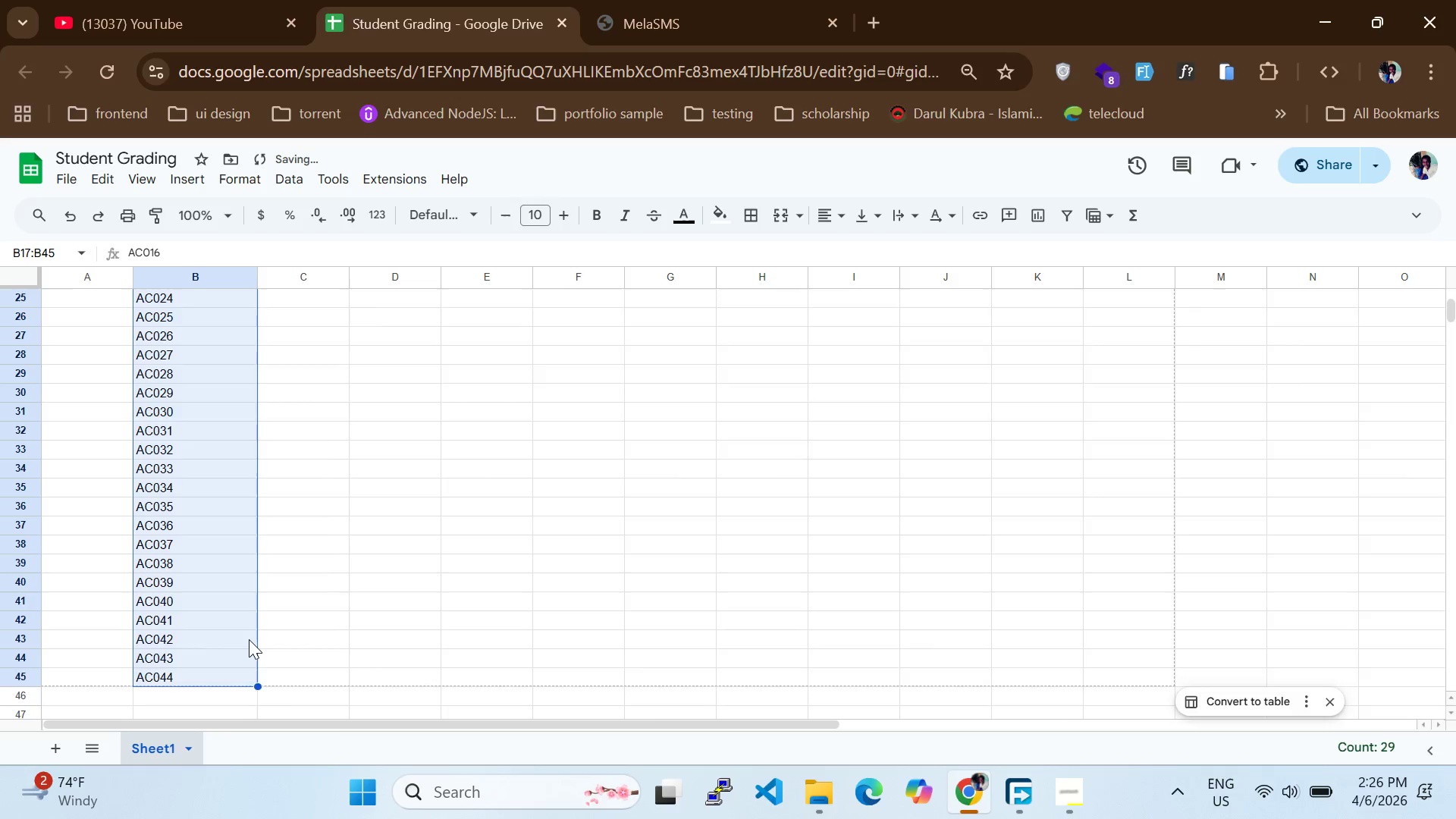 
scroll: coordinate [249, 639], scroll_direction: down, amount: 2.0
 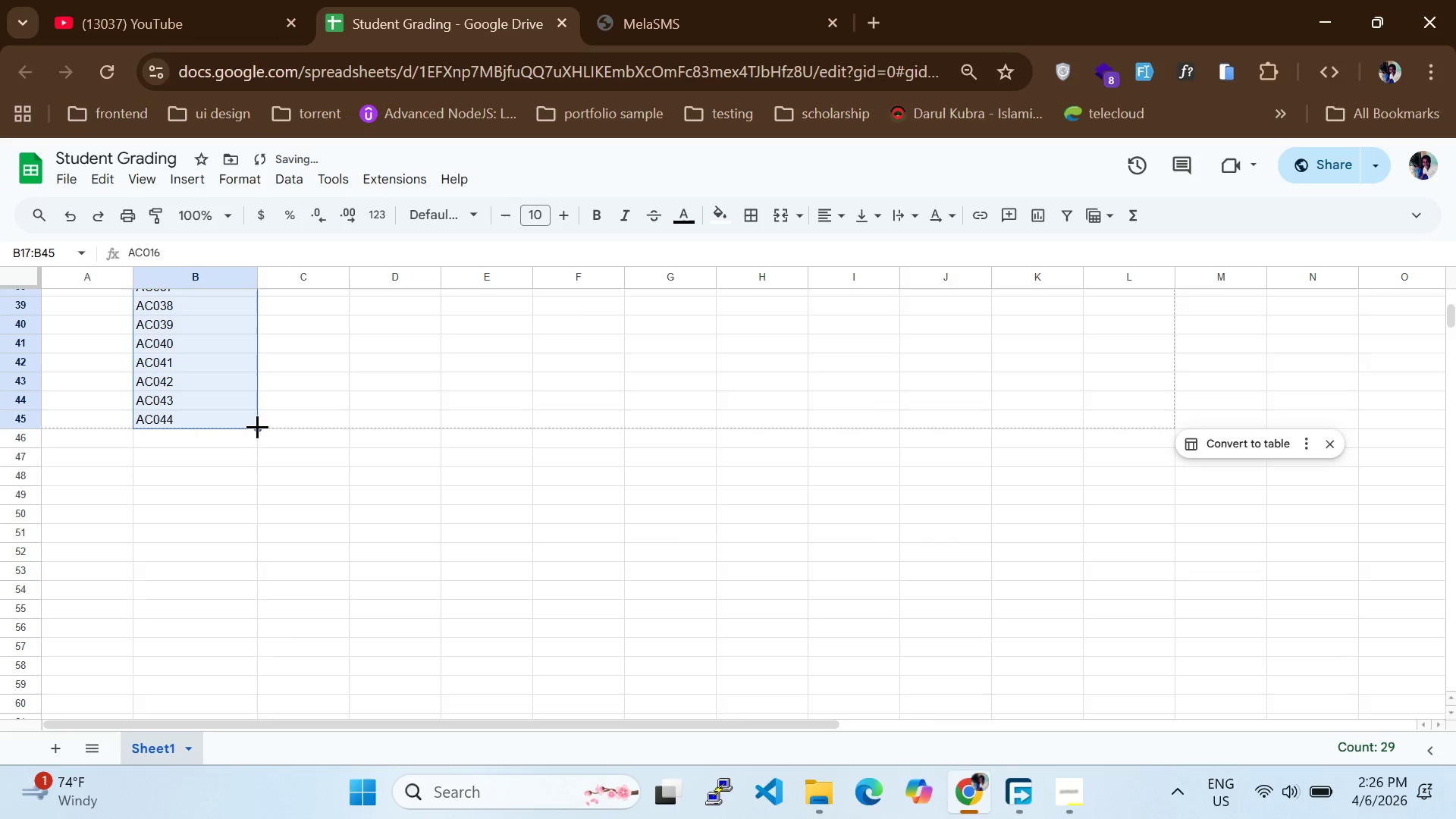 
left_click_drag(start_coordinate=[258, 426], to_coordinate=[258, 494])
 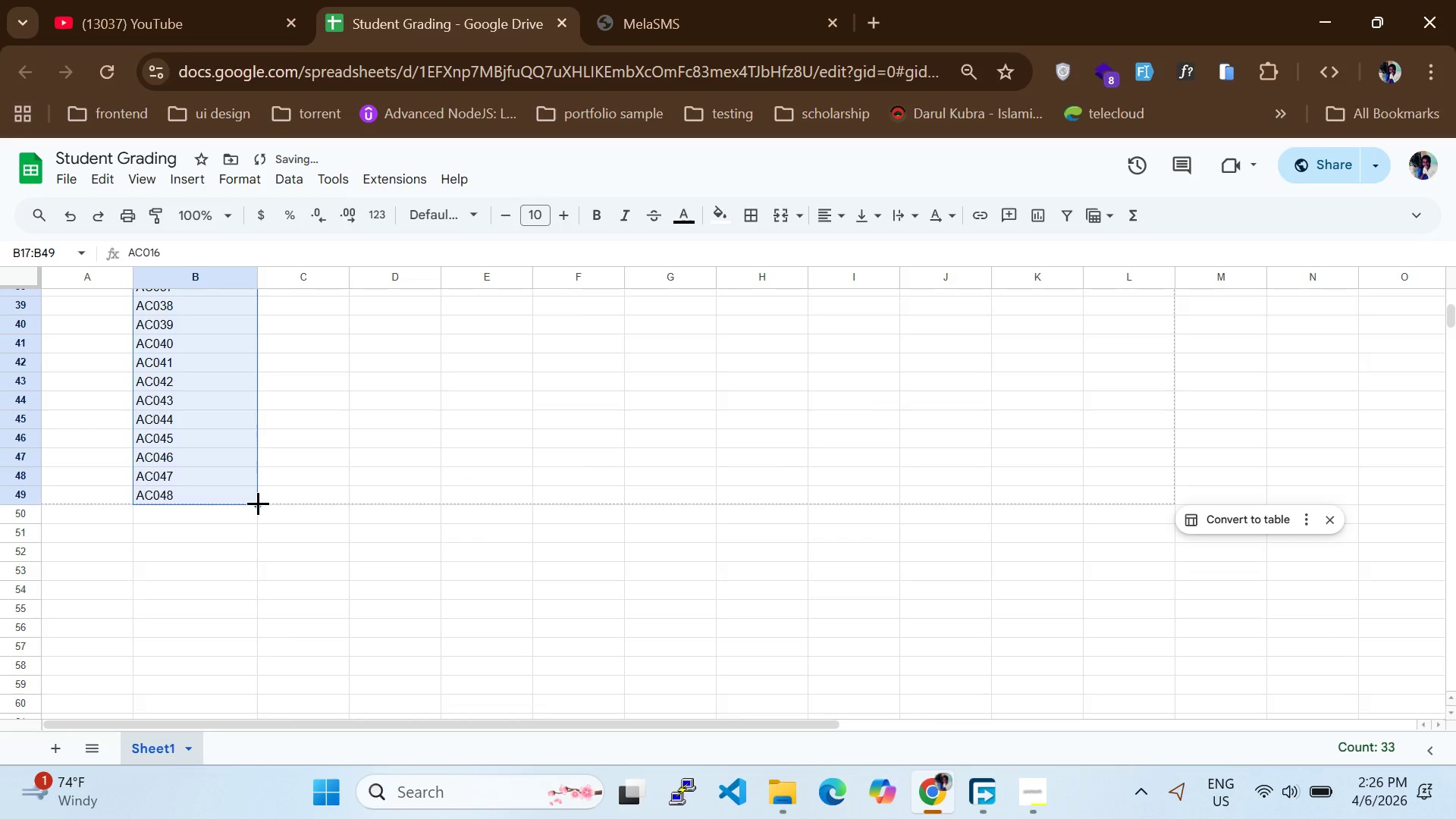 
left_click_drag(start_coordinate=[258, 505], to_coordinate=[258, 529])
 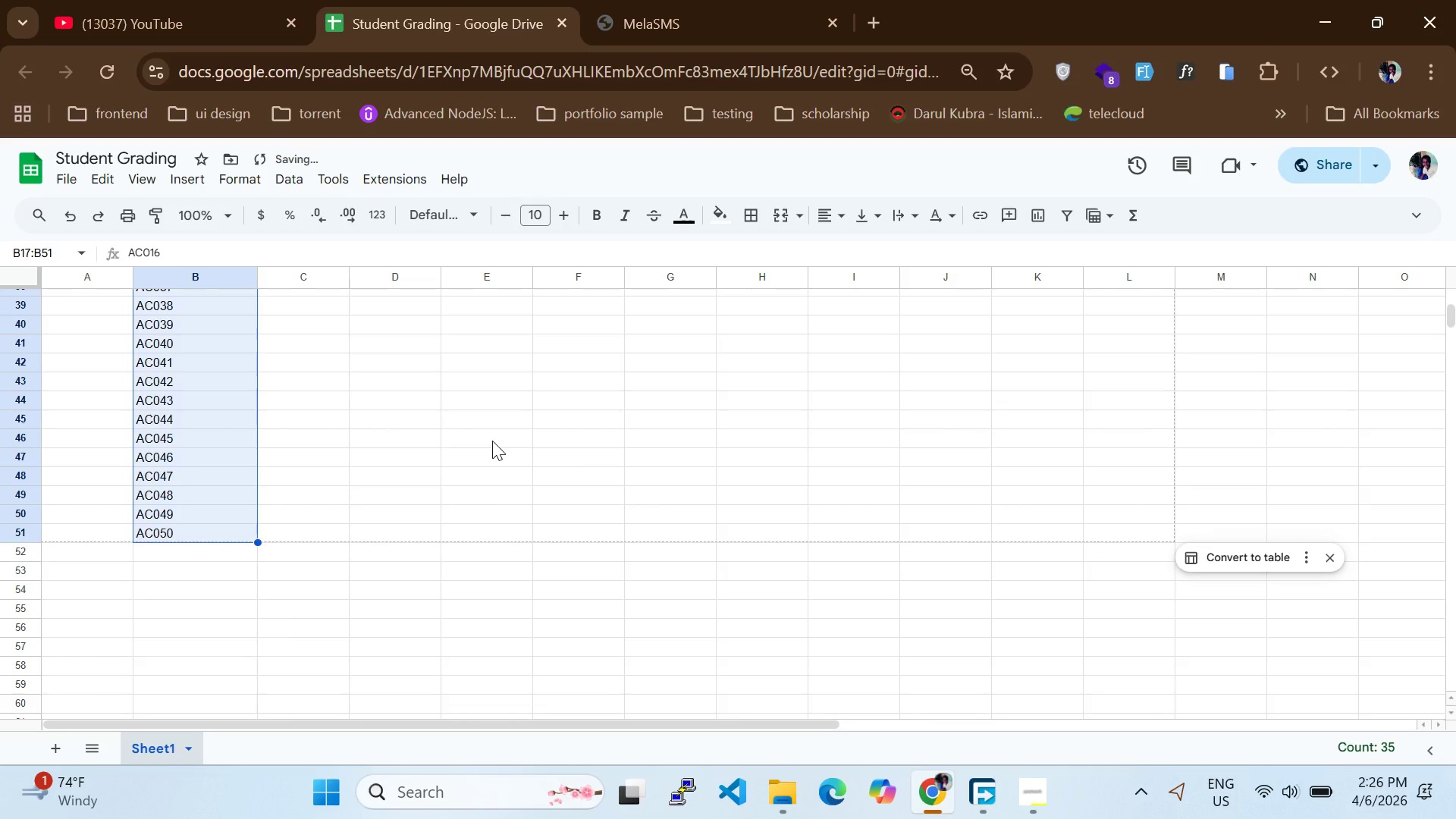 
scroll: coordinate [492, 441], scroll_direction: up, amount: 7.0
 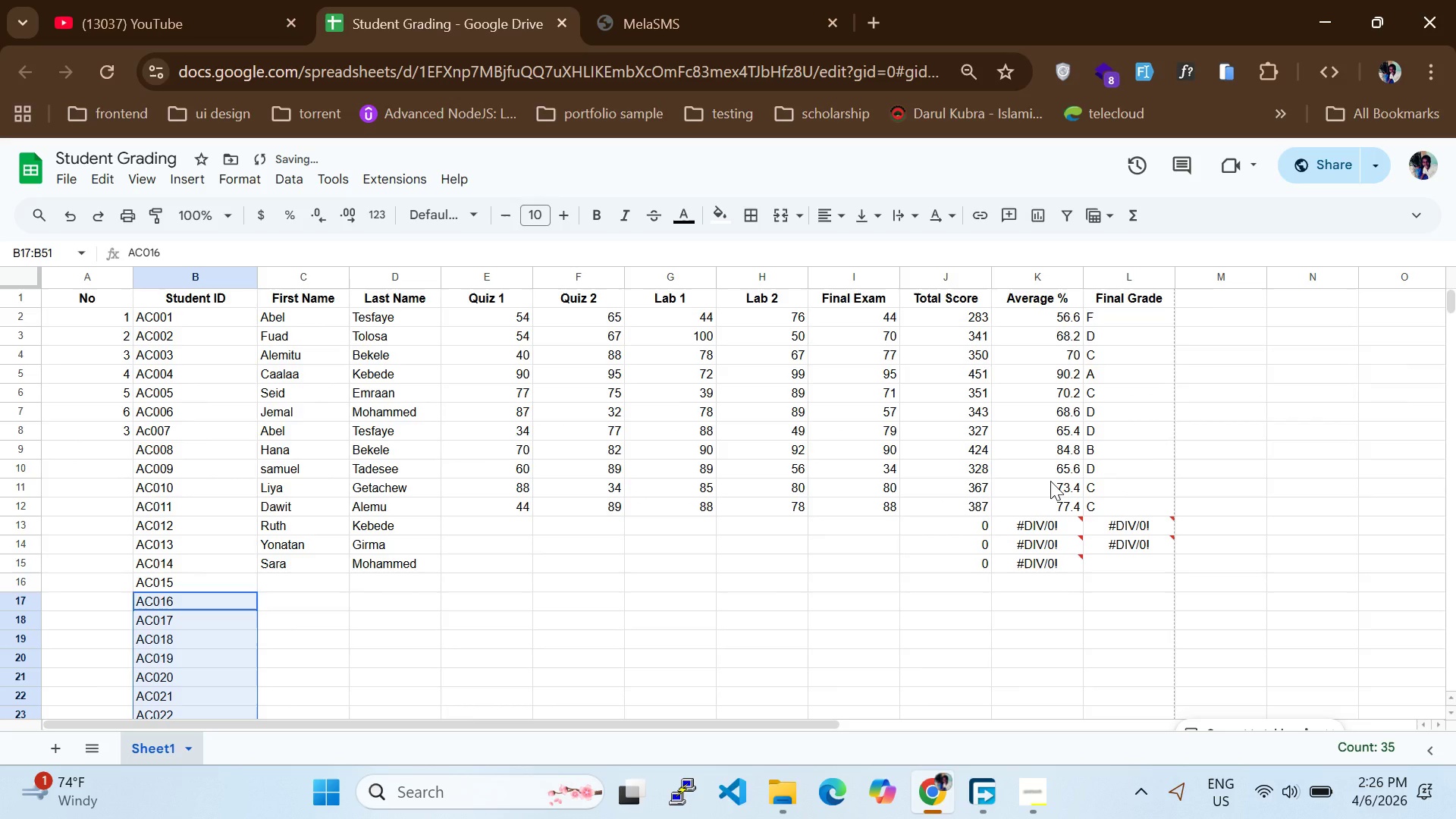 
scroll: coordinate [1050, 481], scroll_direction: none, amount: 0.0
 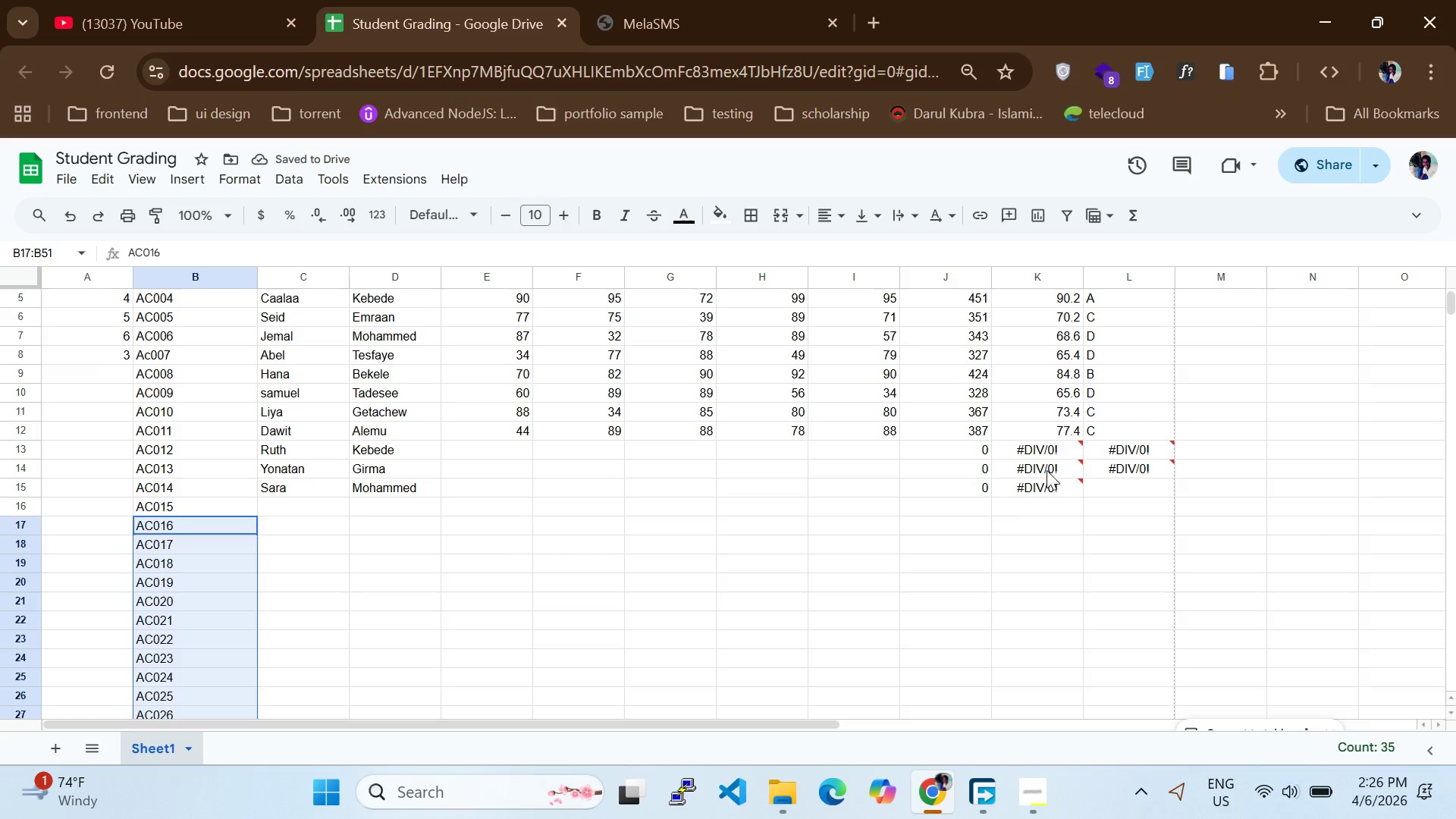 
left_click([1046, 470])
 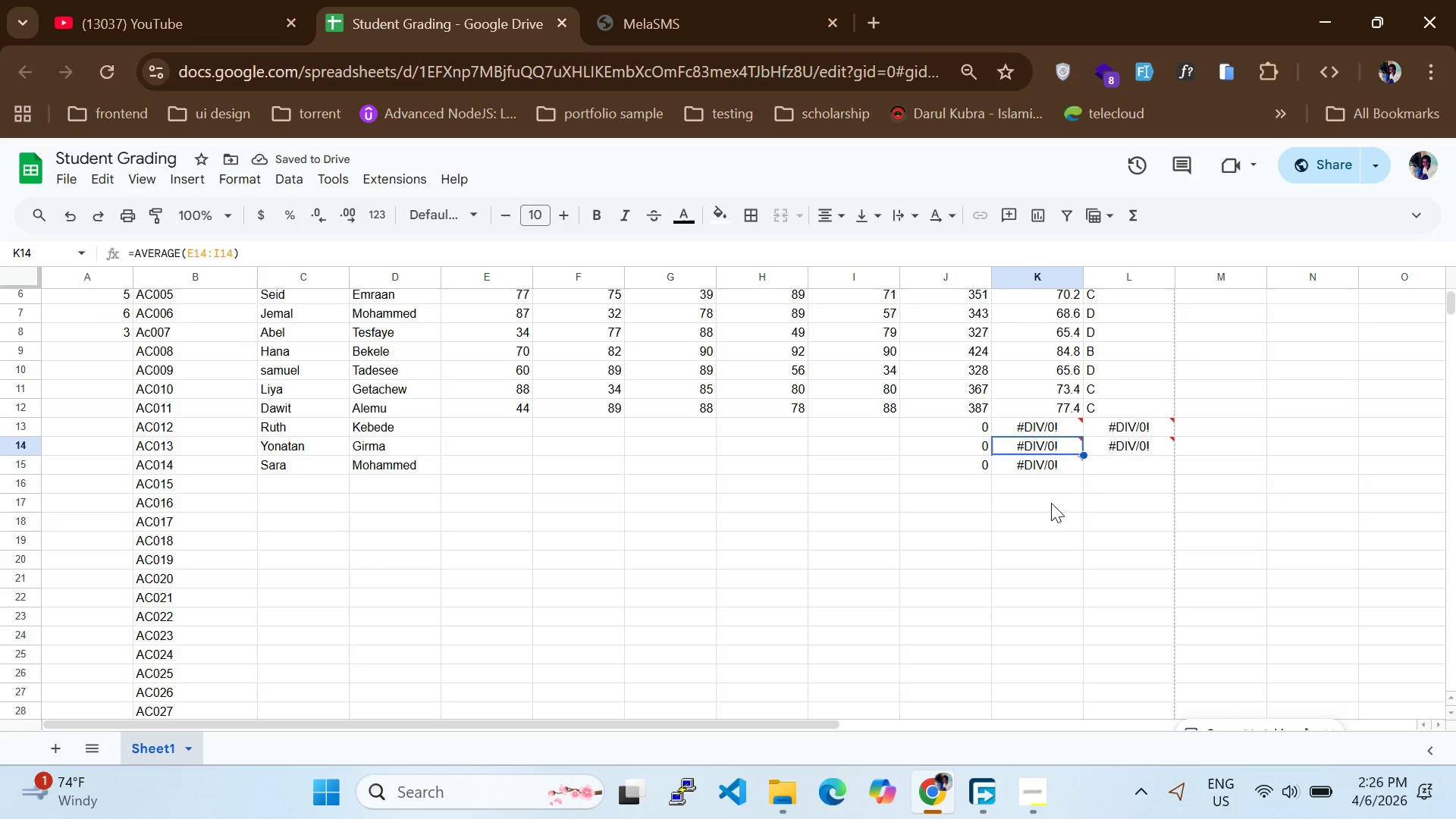 
scroll: coordinate [1051, 503], scroll_direction: down, amount: 1.0
 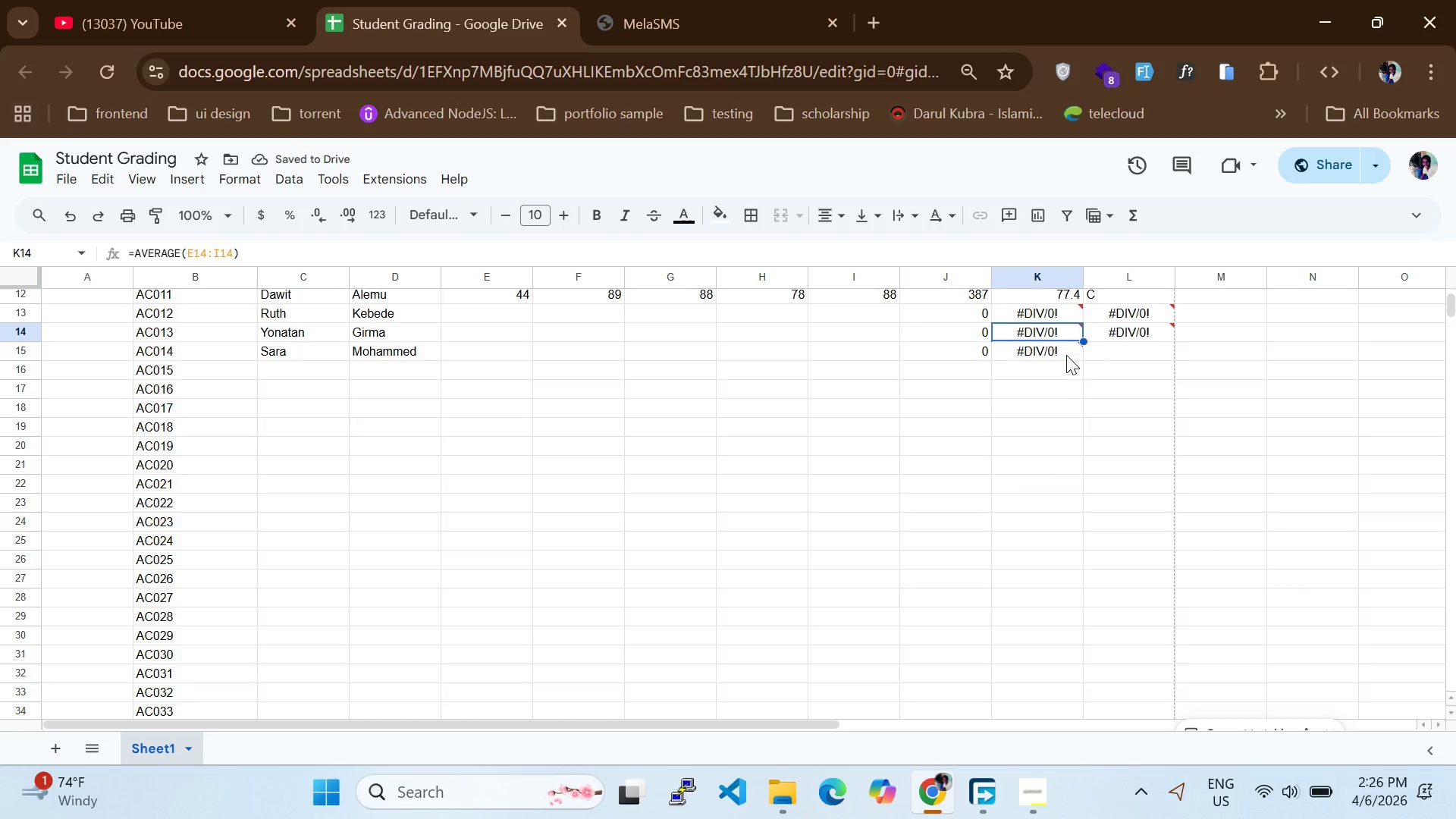 
left_click([1063, 353])
 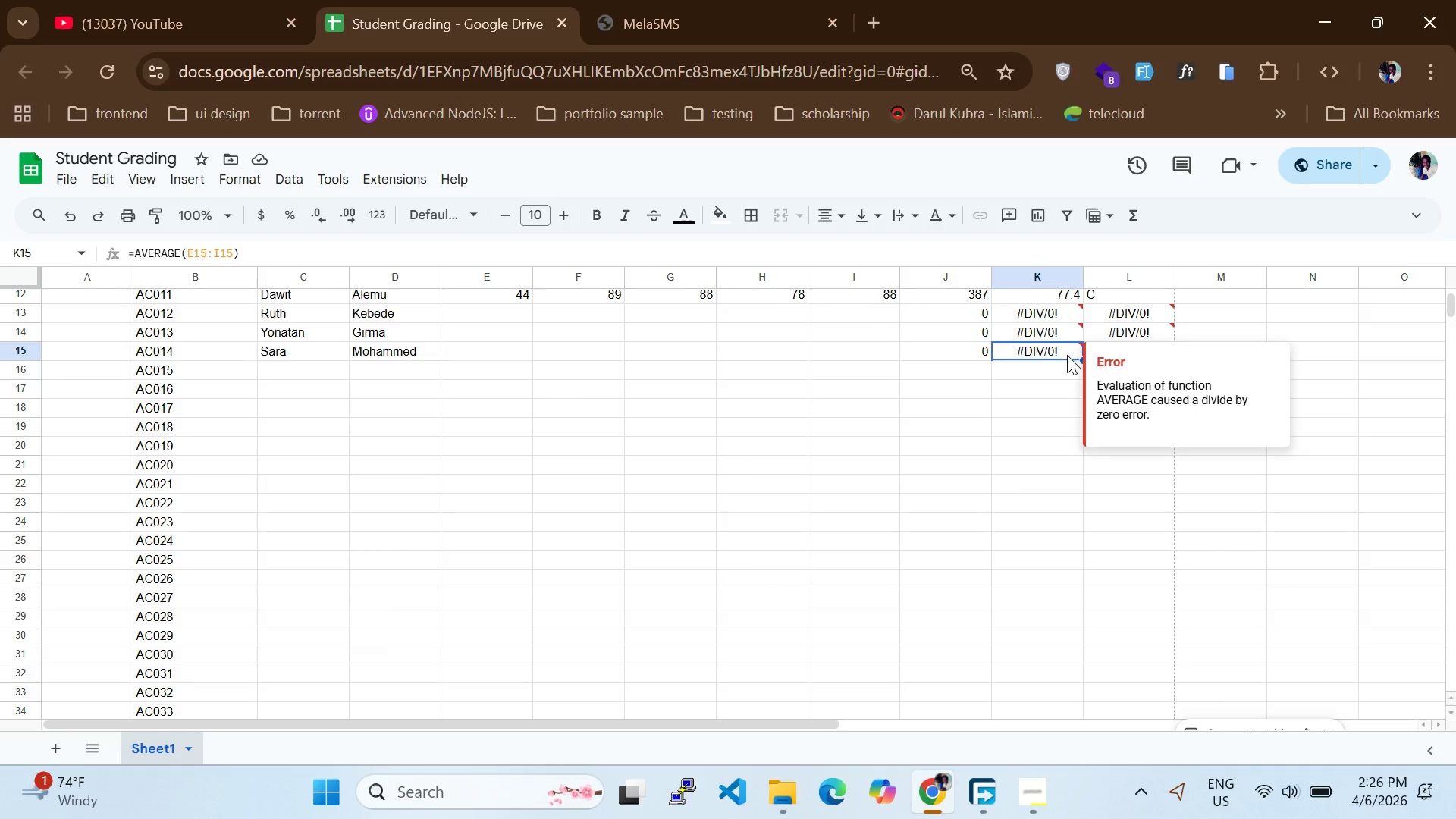 
scroll: coordinate [1068, 369], scroll_direction: none, amount: 0.0
 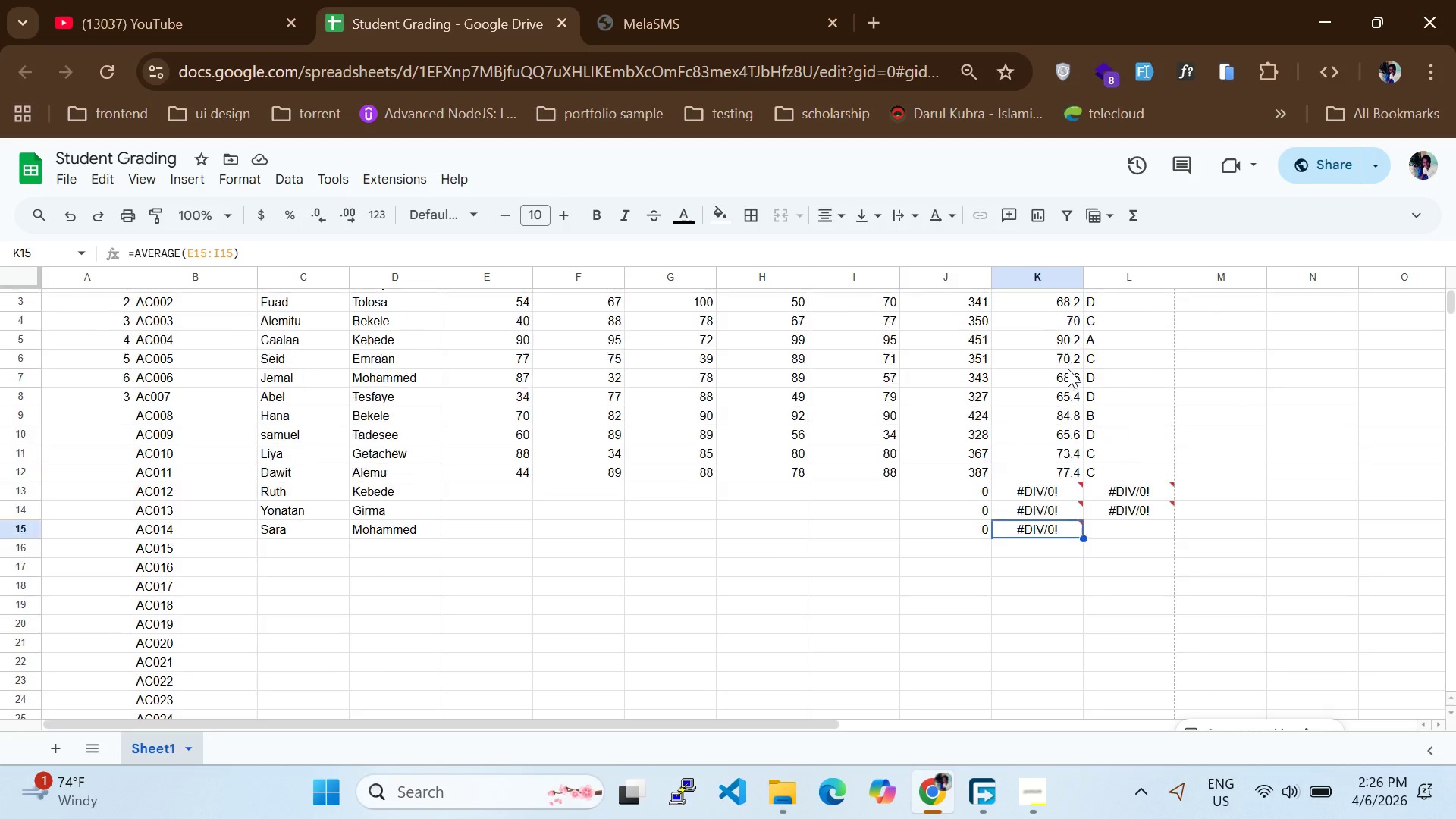 
scroll: coordinate [1068, 369], scroll_direction: up, amount: 1.0
 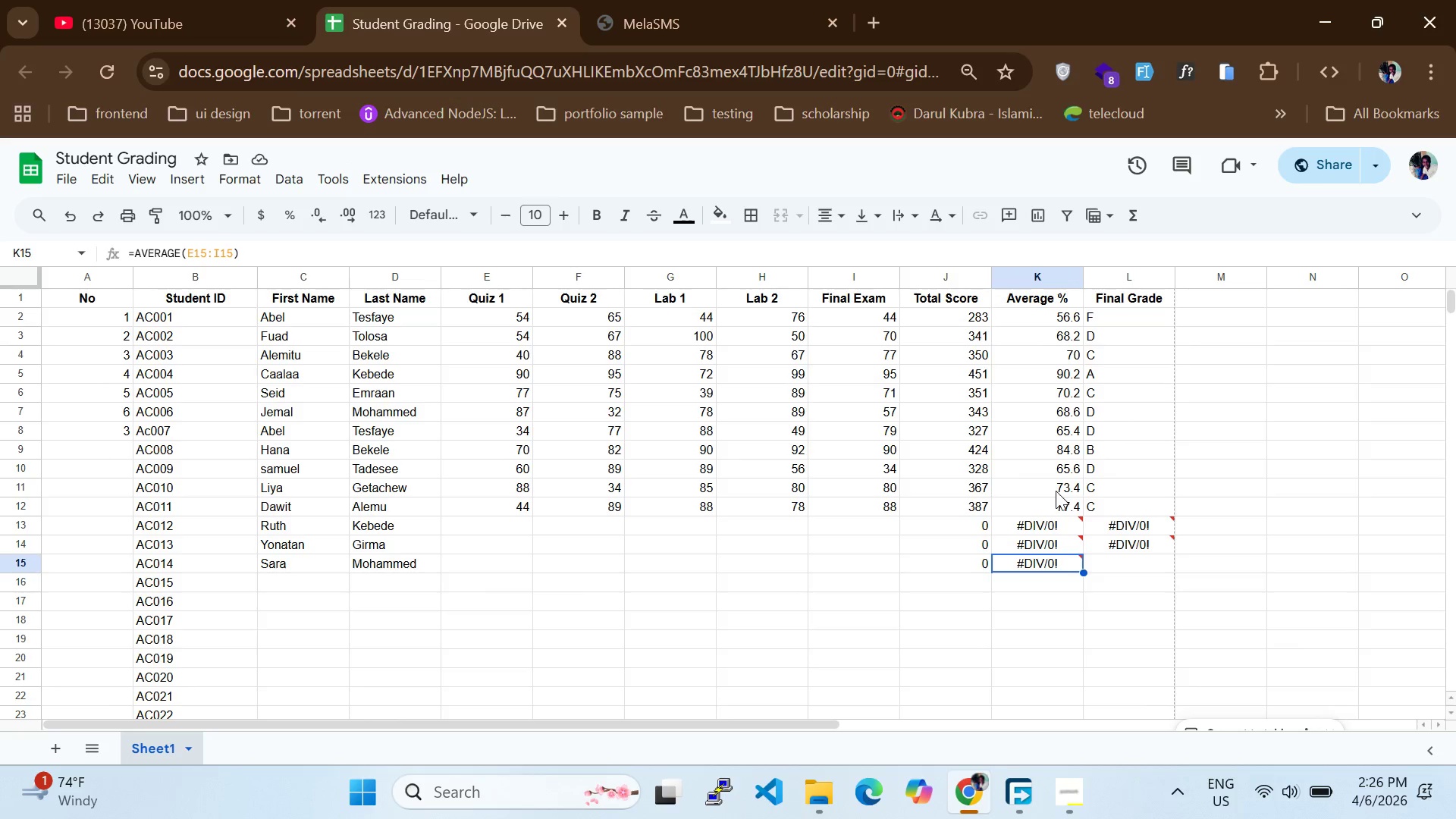 
left_click([1056, 491])
 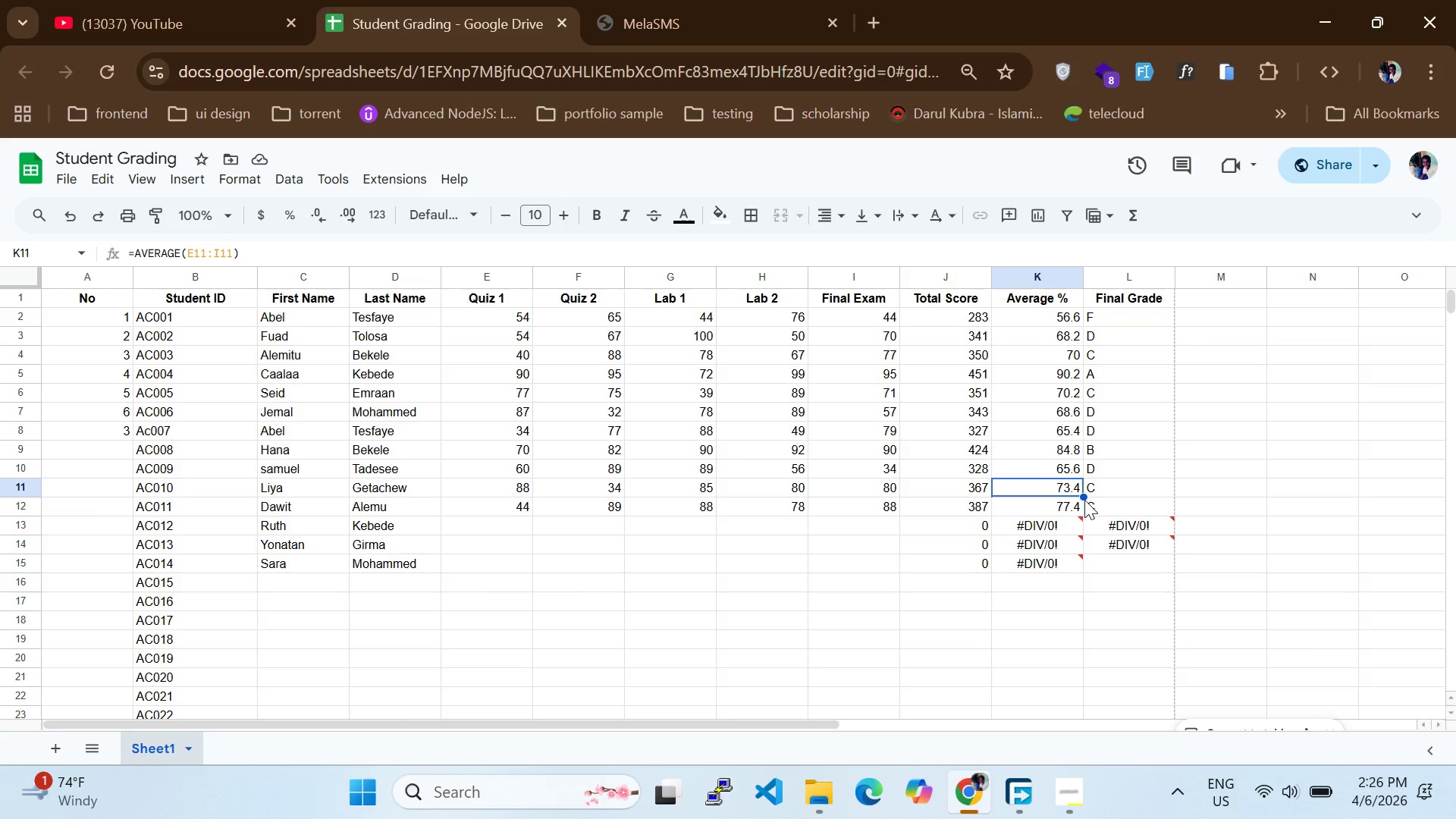 
left_click_drag(start_coordinate=[1084, 497], to_coordinate=[1038, 645])
 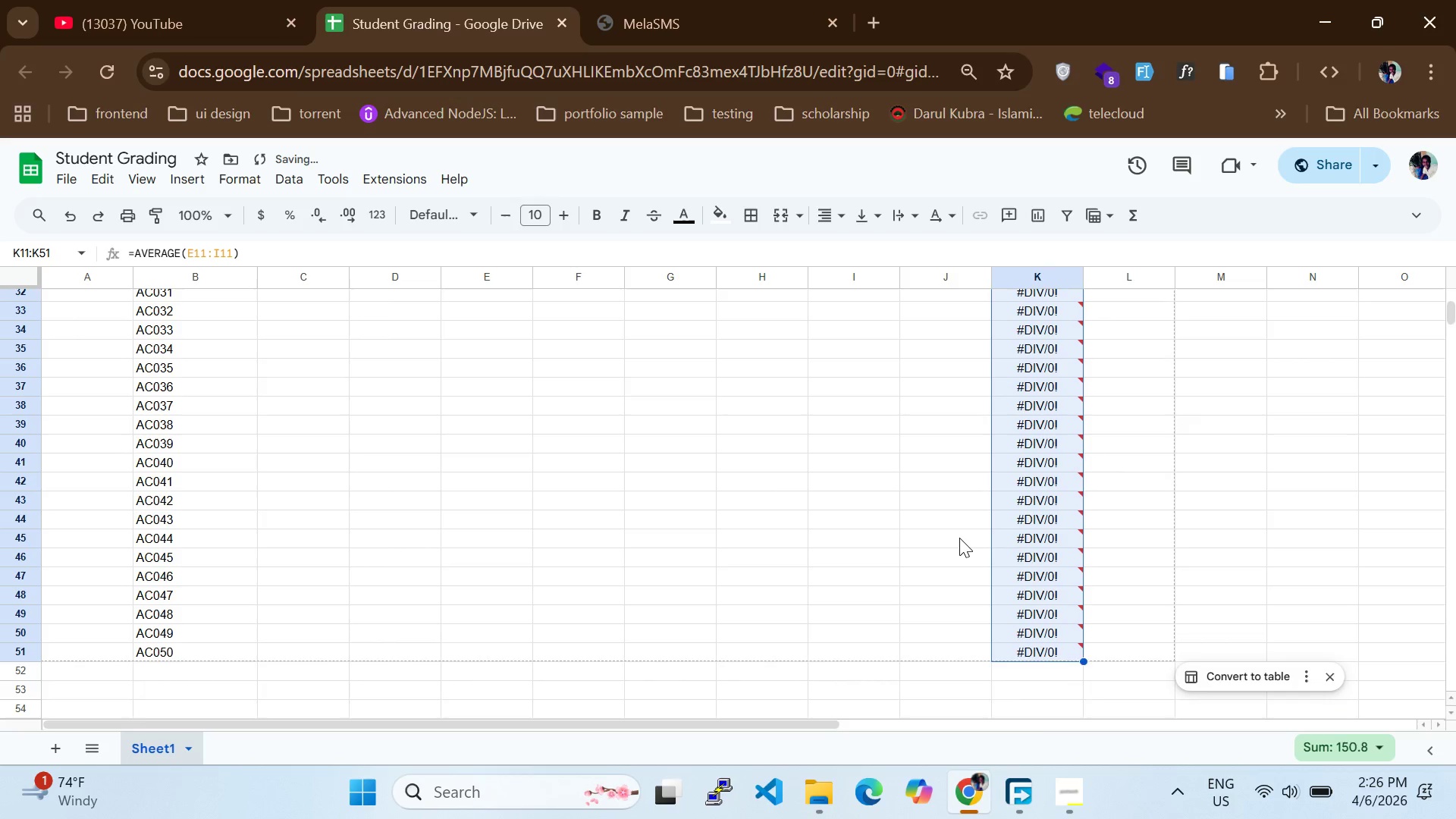 
scroll: coordinate [959, 538], scroll_direction: up, amount: 6.0
 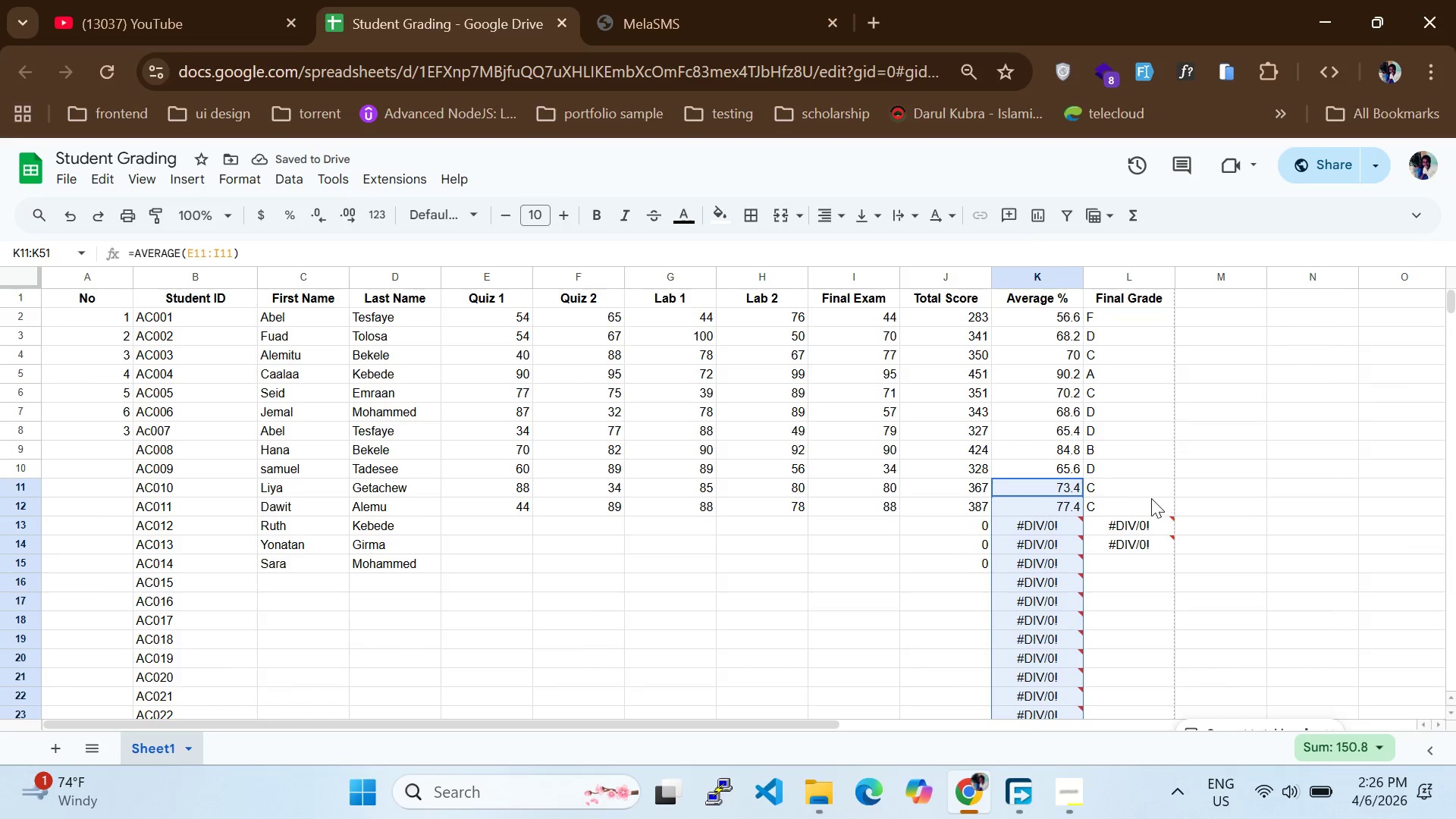 
left_click([1136, 494])
 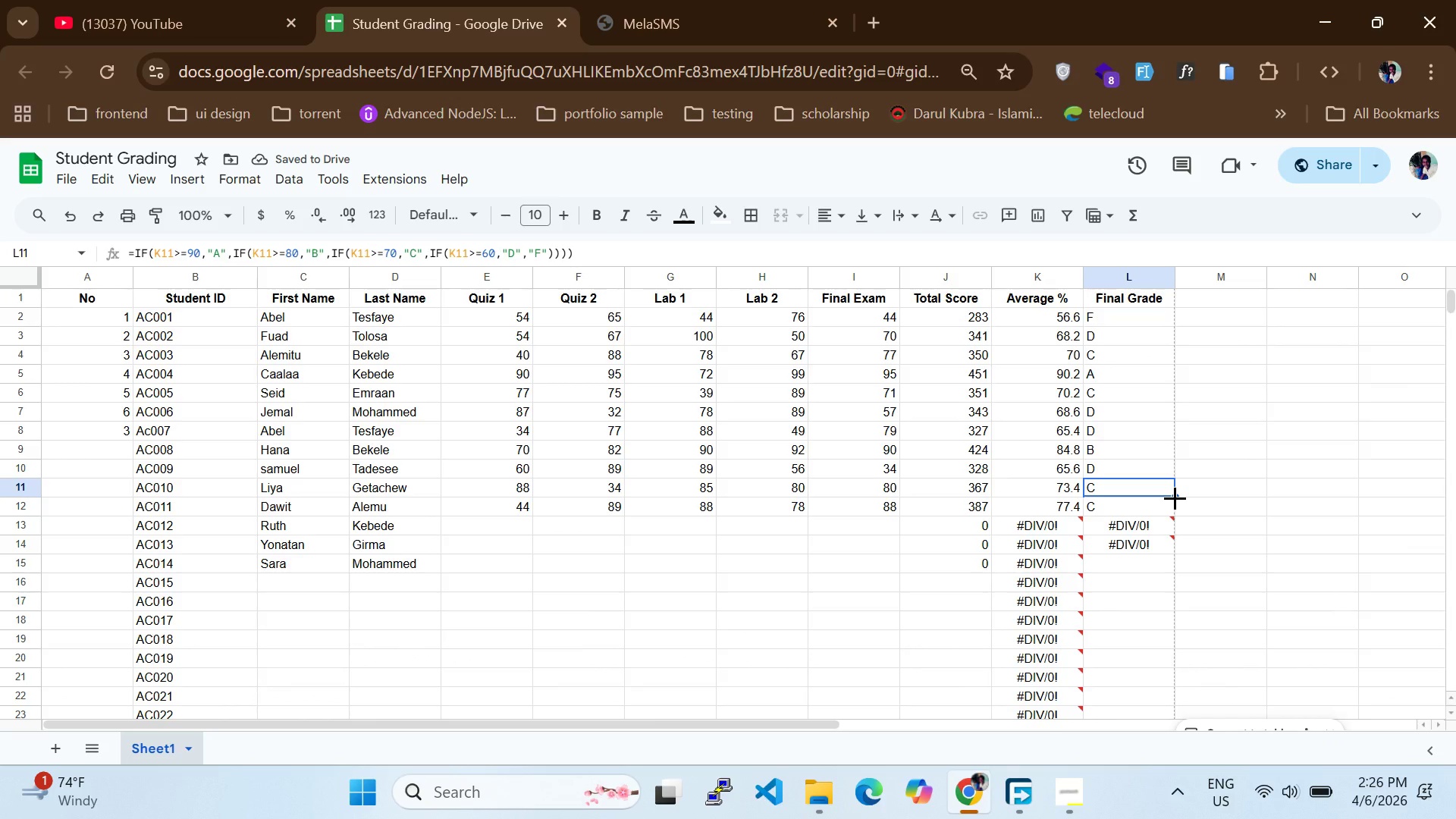 
left_click_drag(start_coordinate=[1175, 497], to_coordinate=[1140, 393])
 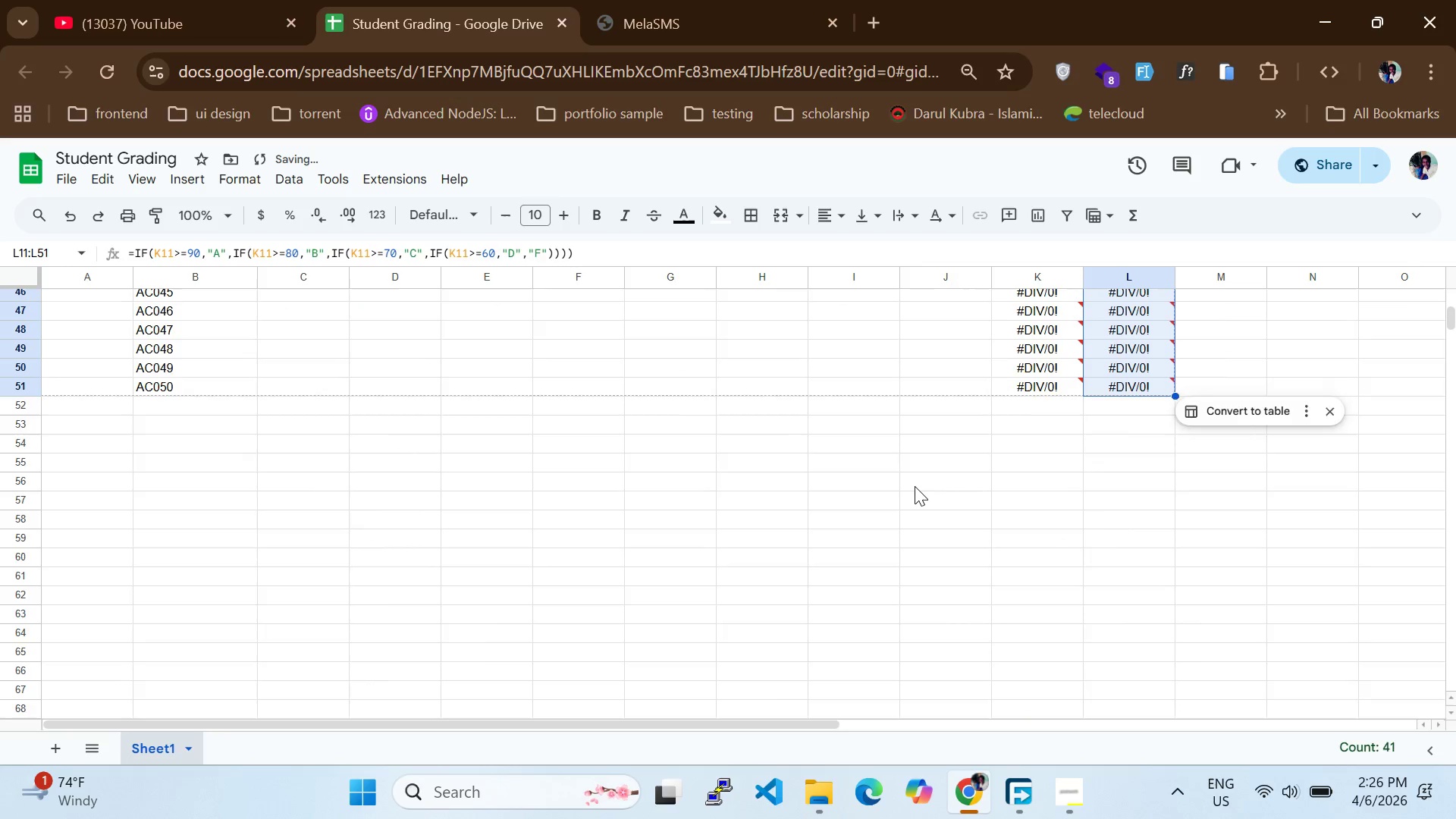 
scroll: coordinate [915, 486], scroll_direction: up, amount: 7.0
 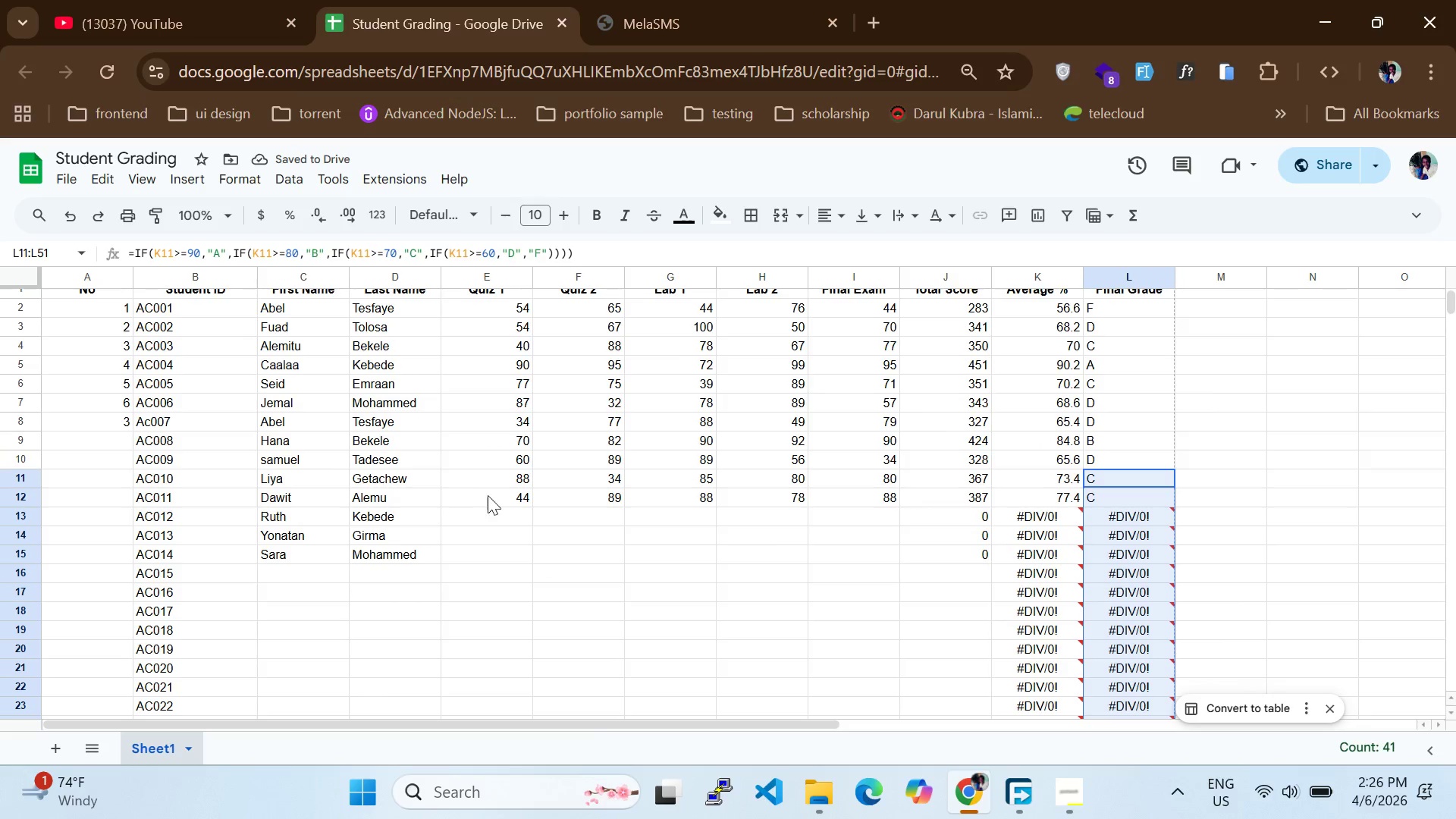 
left_click([508, 515])
 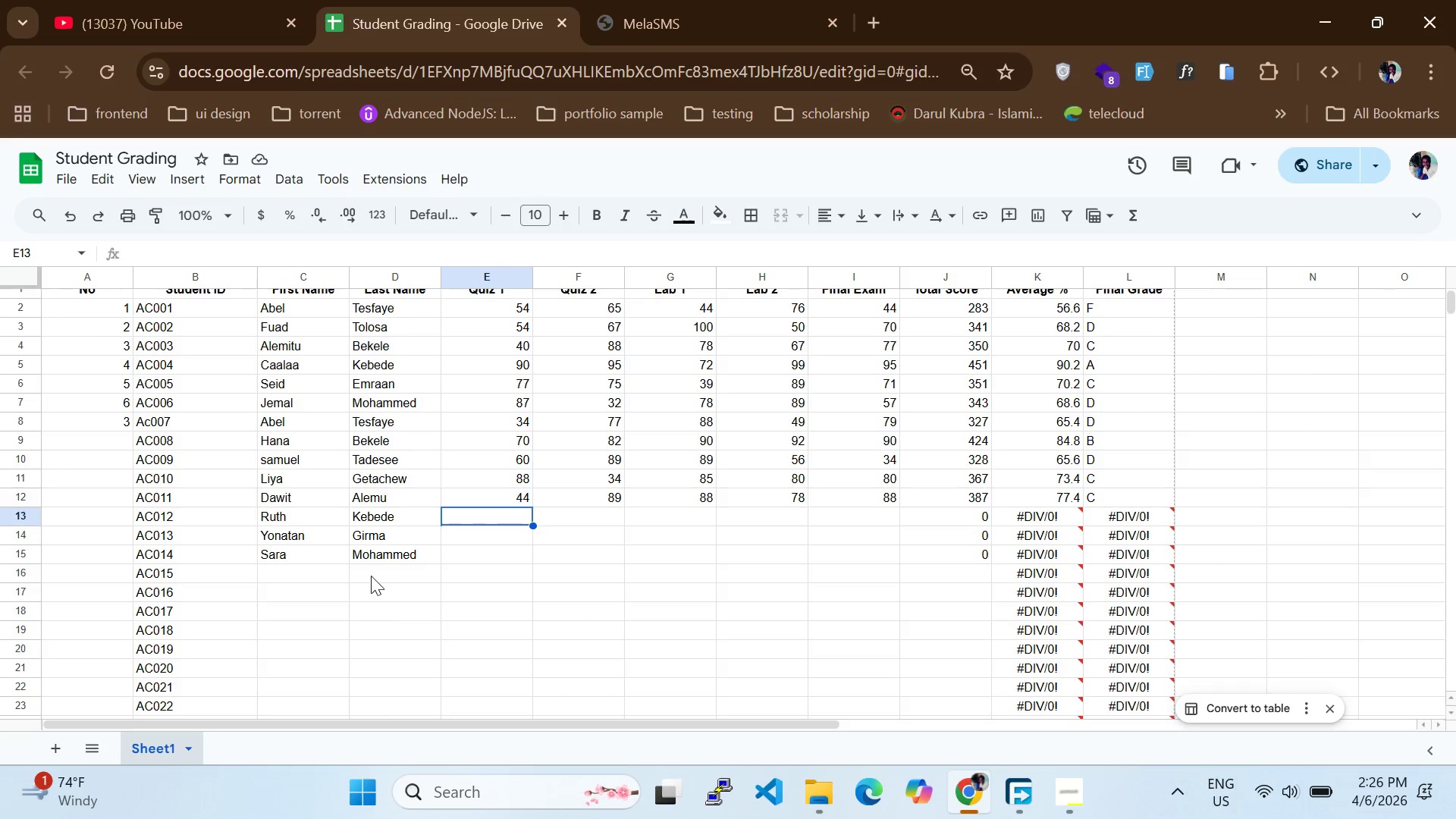 
left_click([320, 570])
 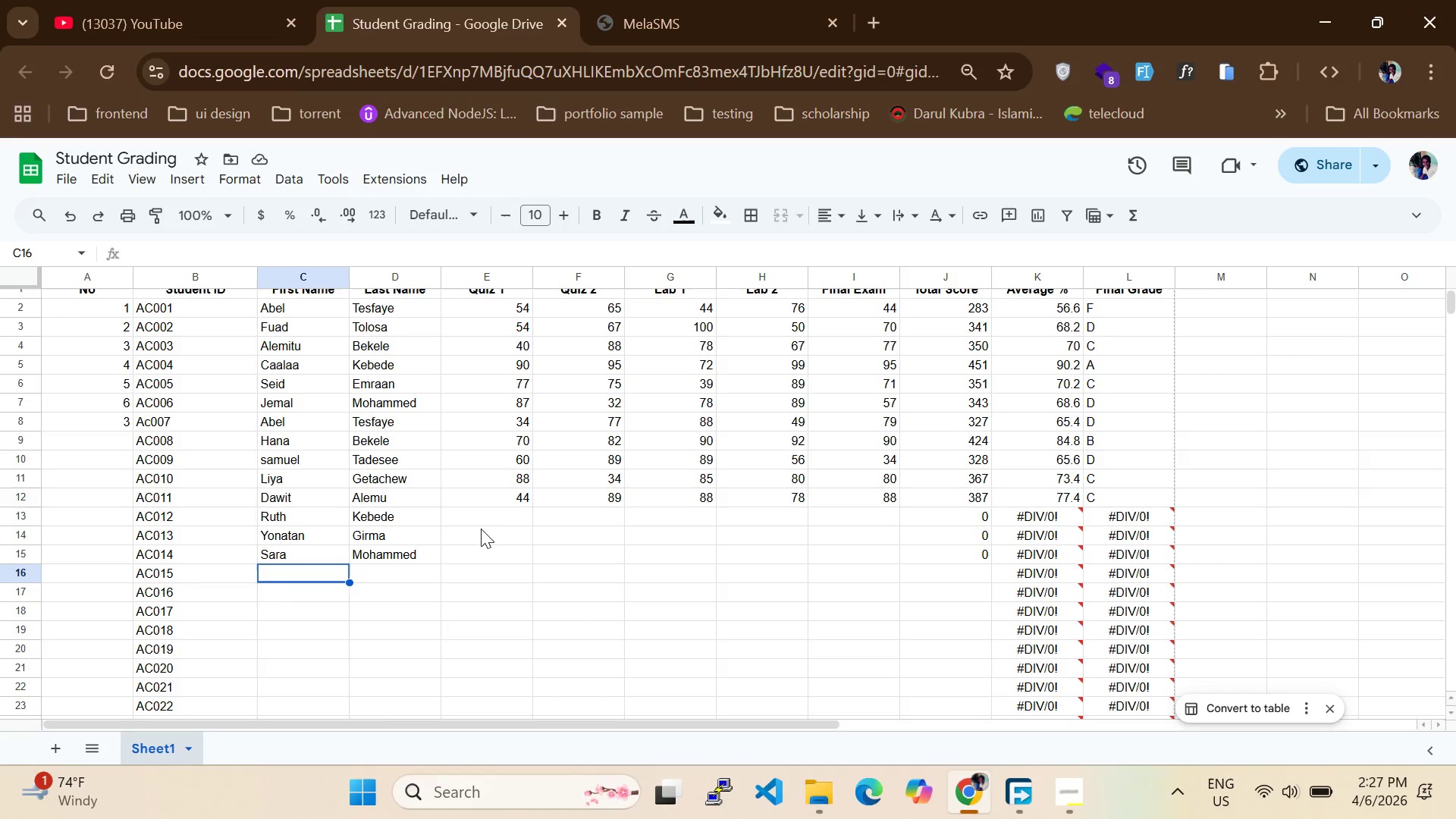 
left_click([491, 522])
 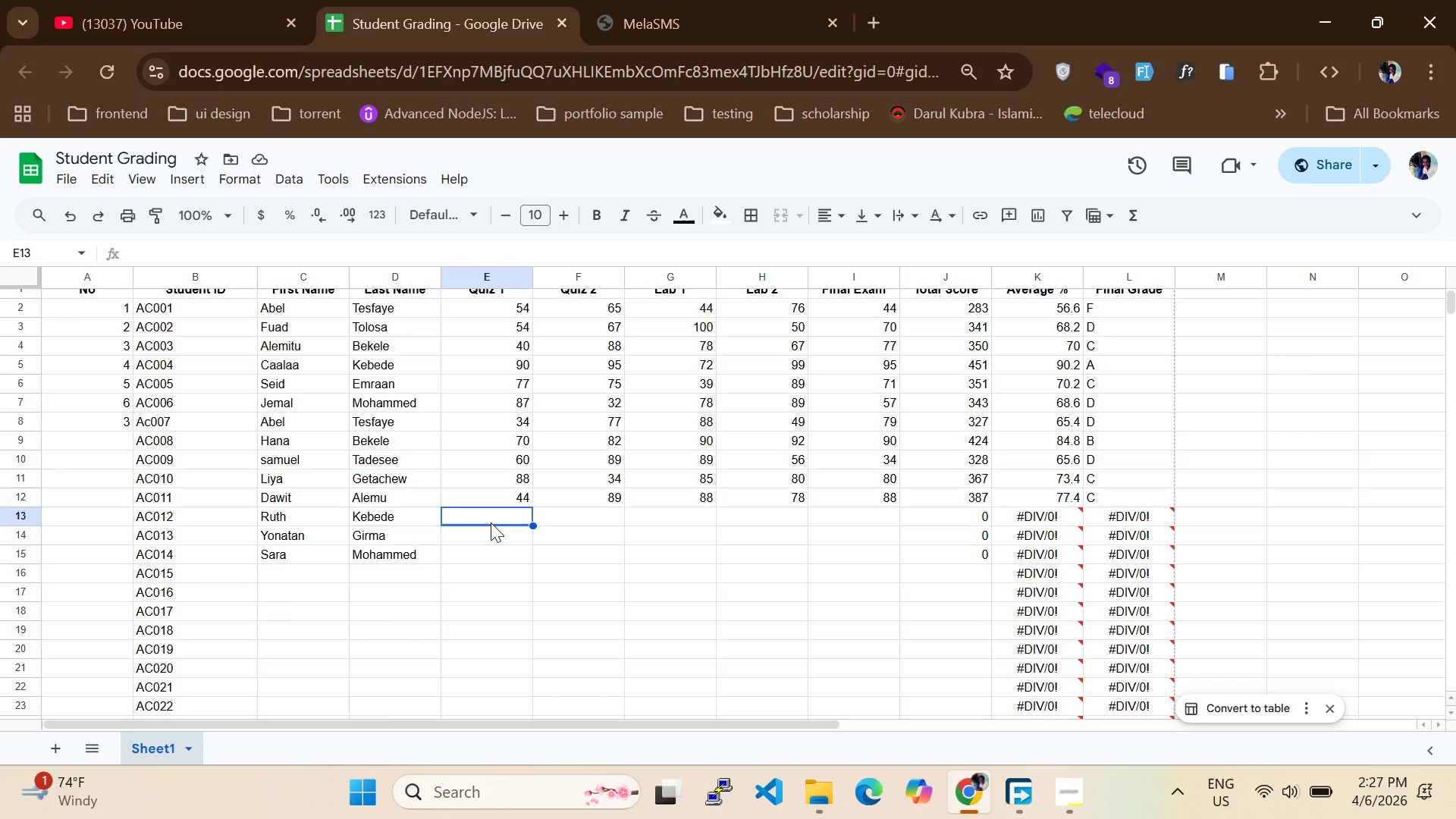 
type(90)
 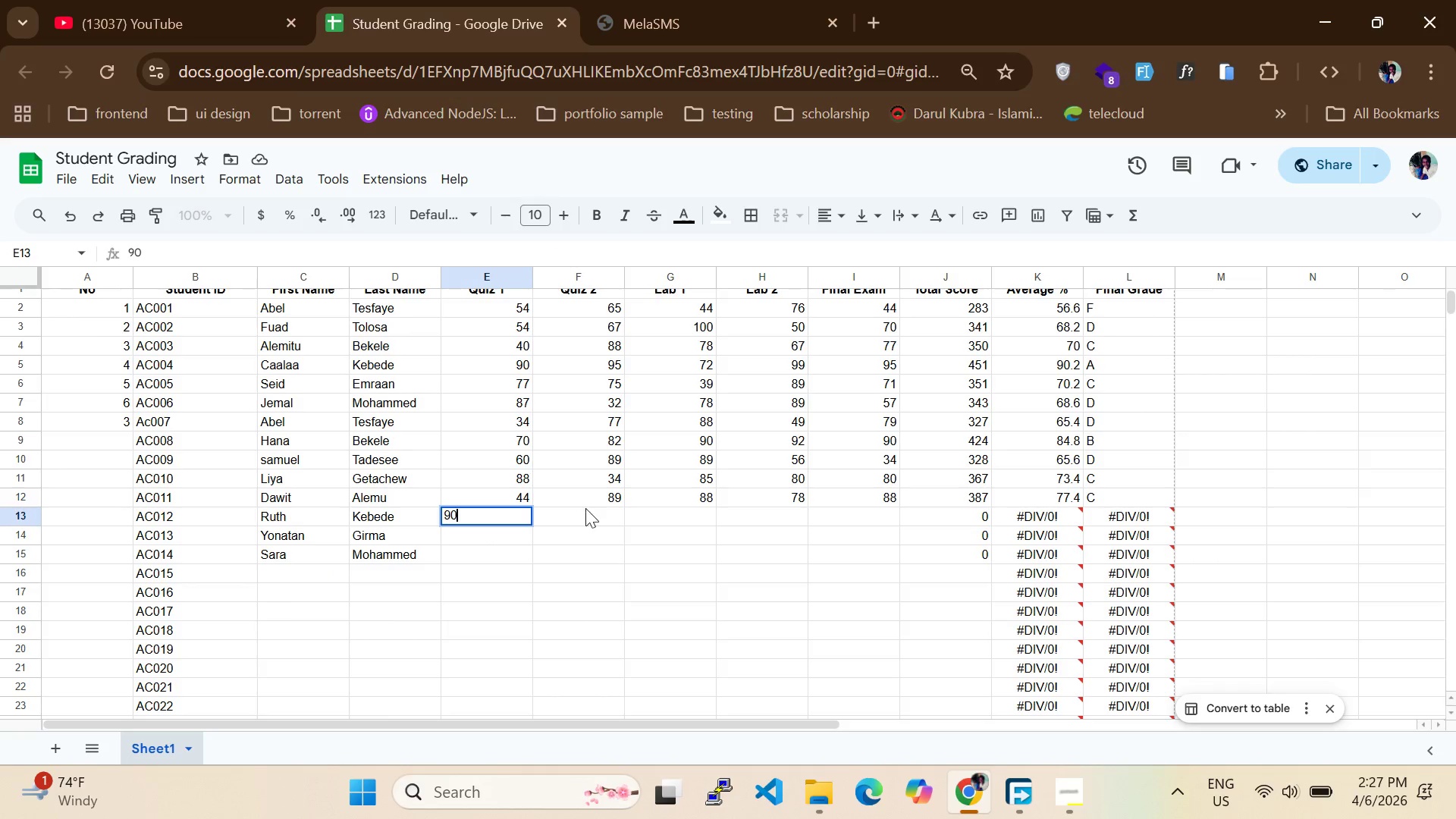 
left_click([585, 508])
 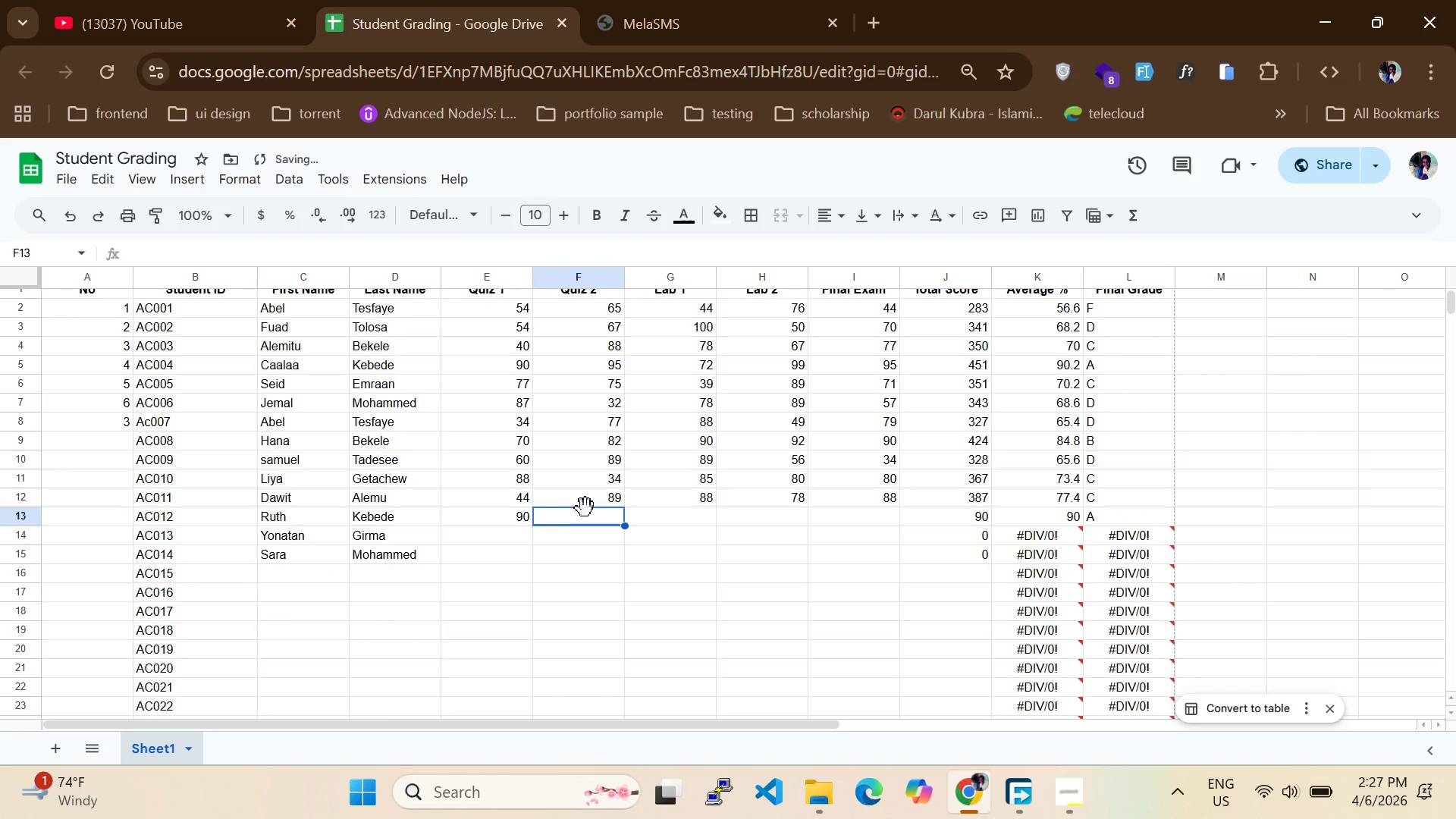 
type(92)
 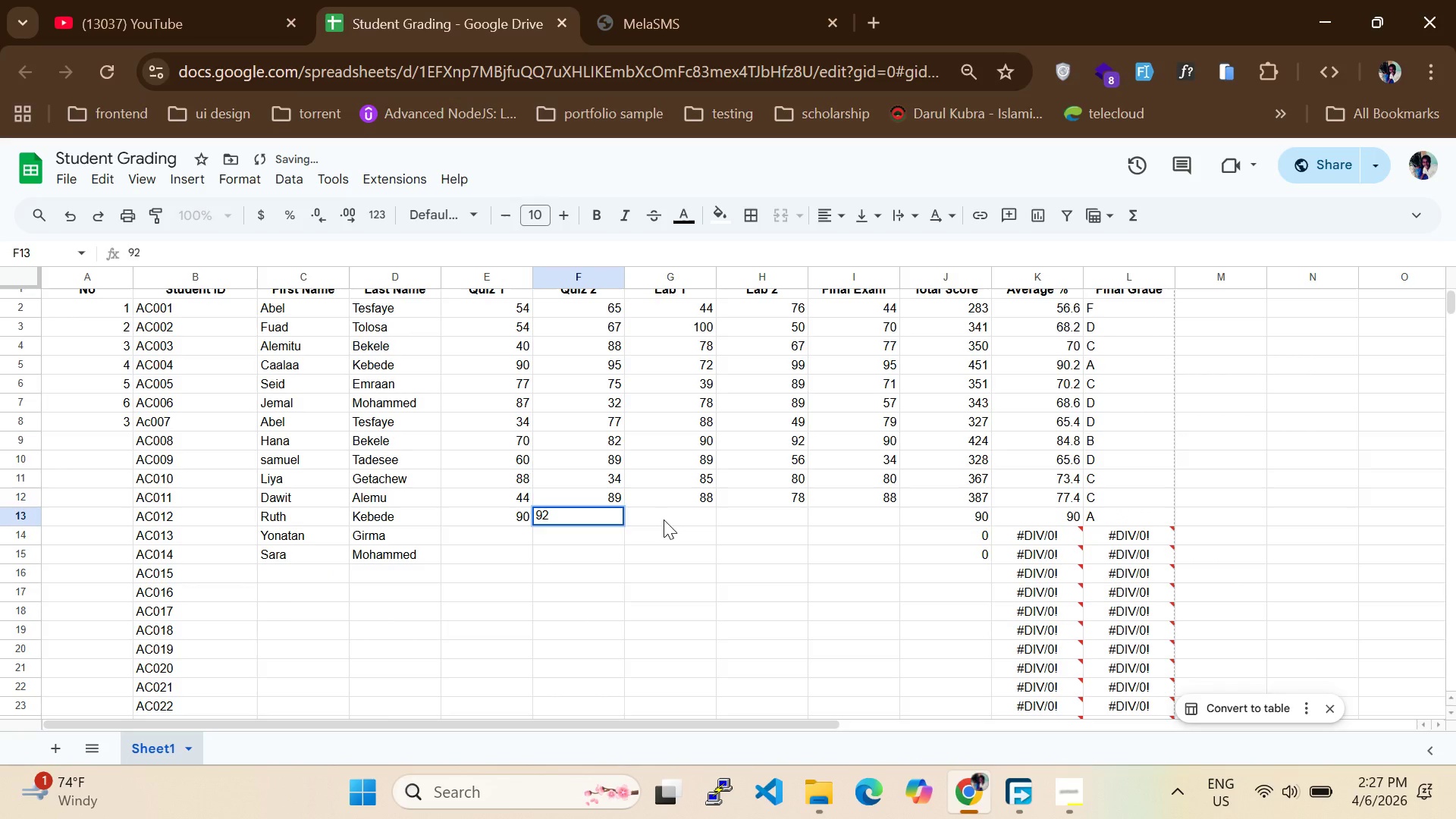 
left_click([664, 519])
 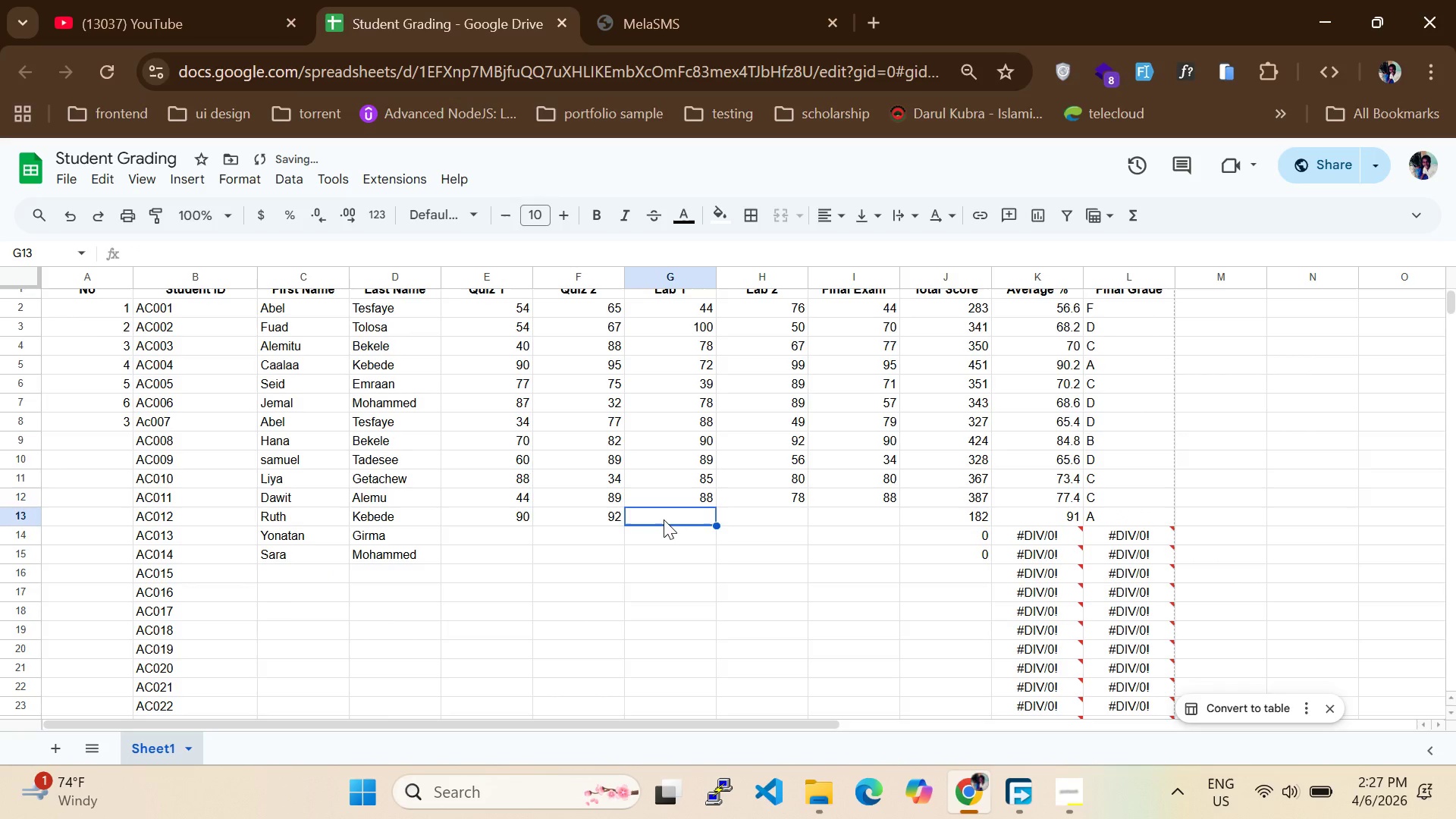 
type(91)
 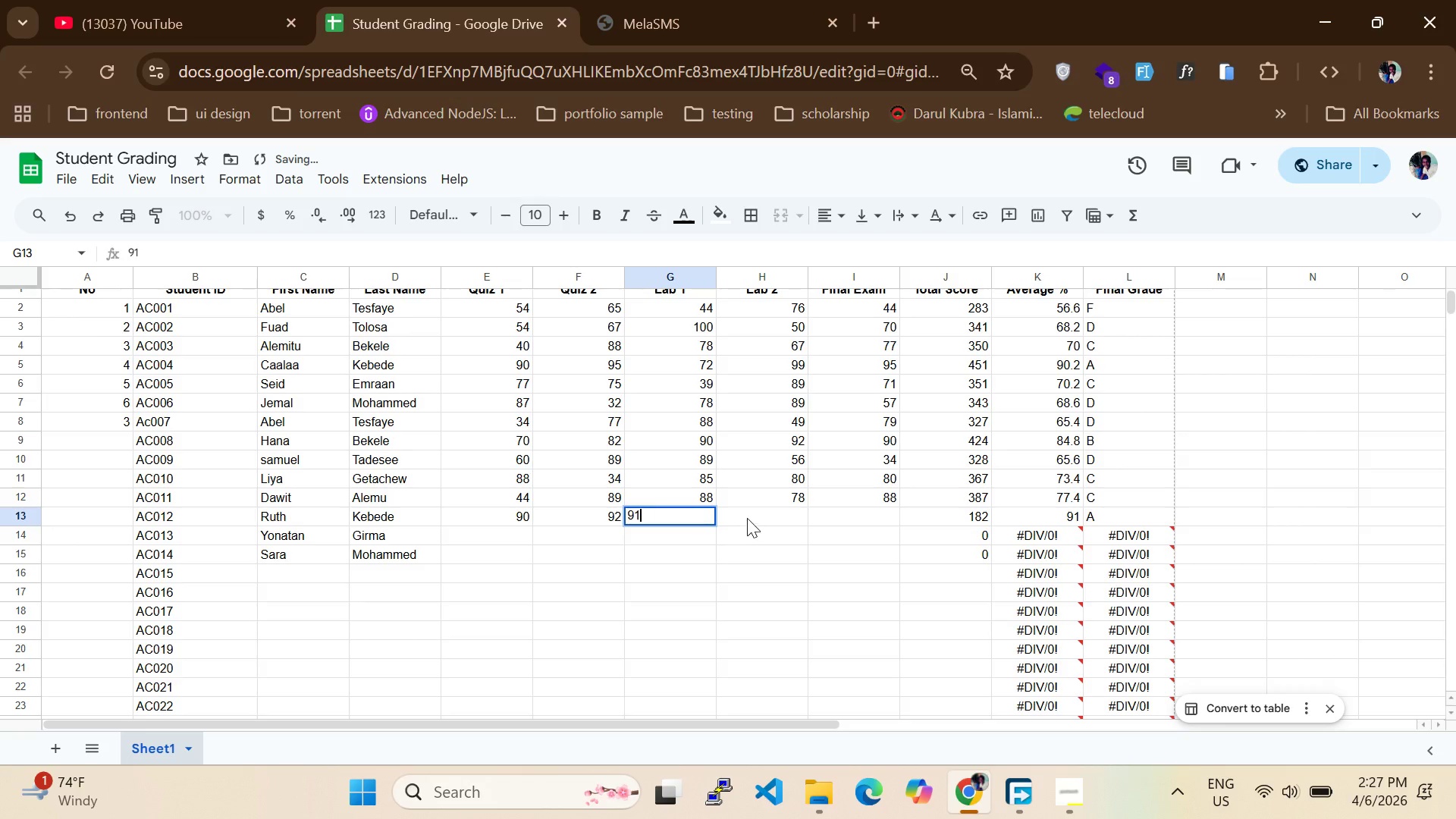 
left_click([747, 518])
 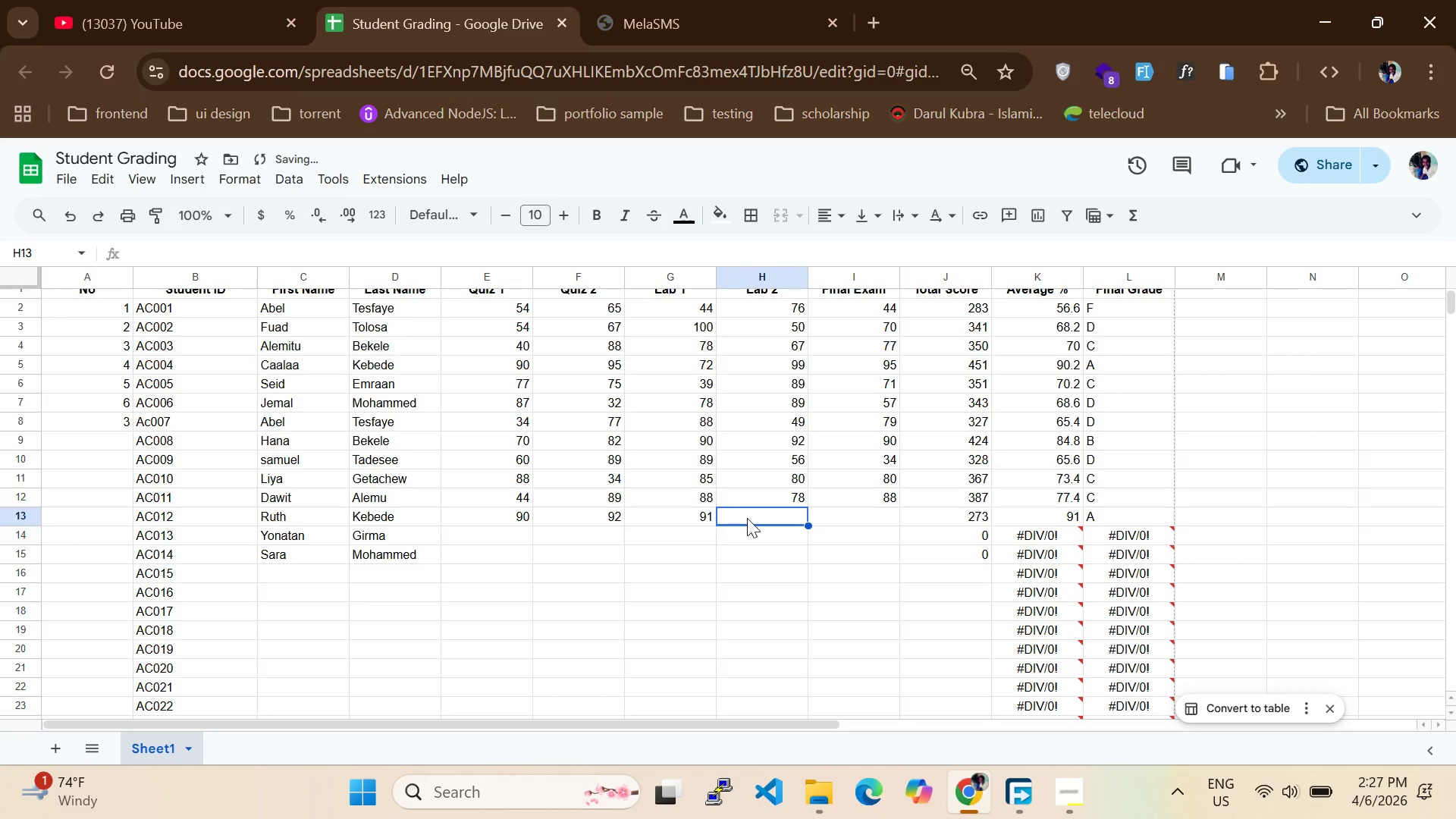 
key(1)
 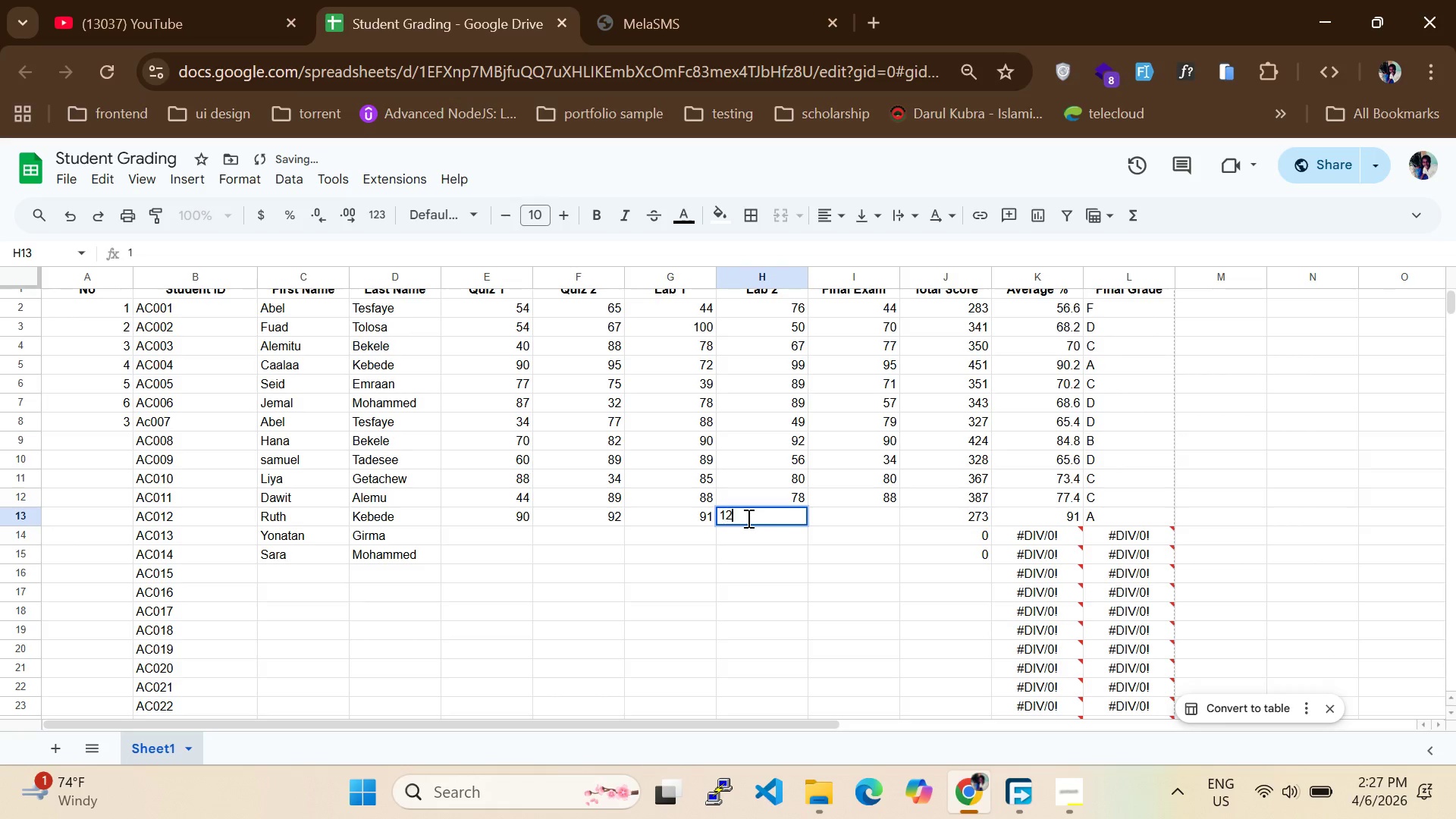 
hold_key(key=2, duration=0.45)
 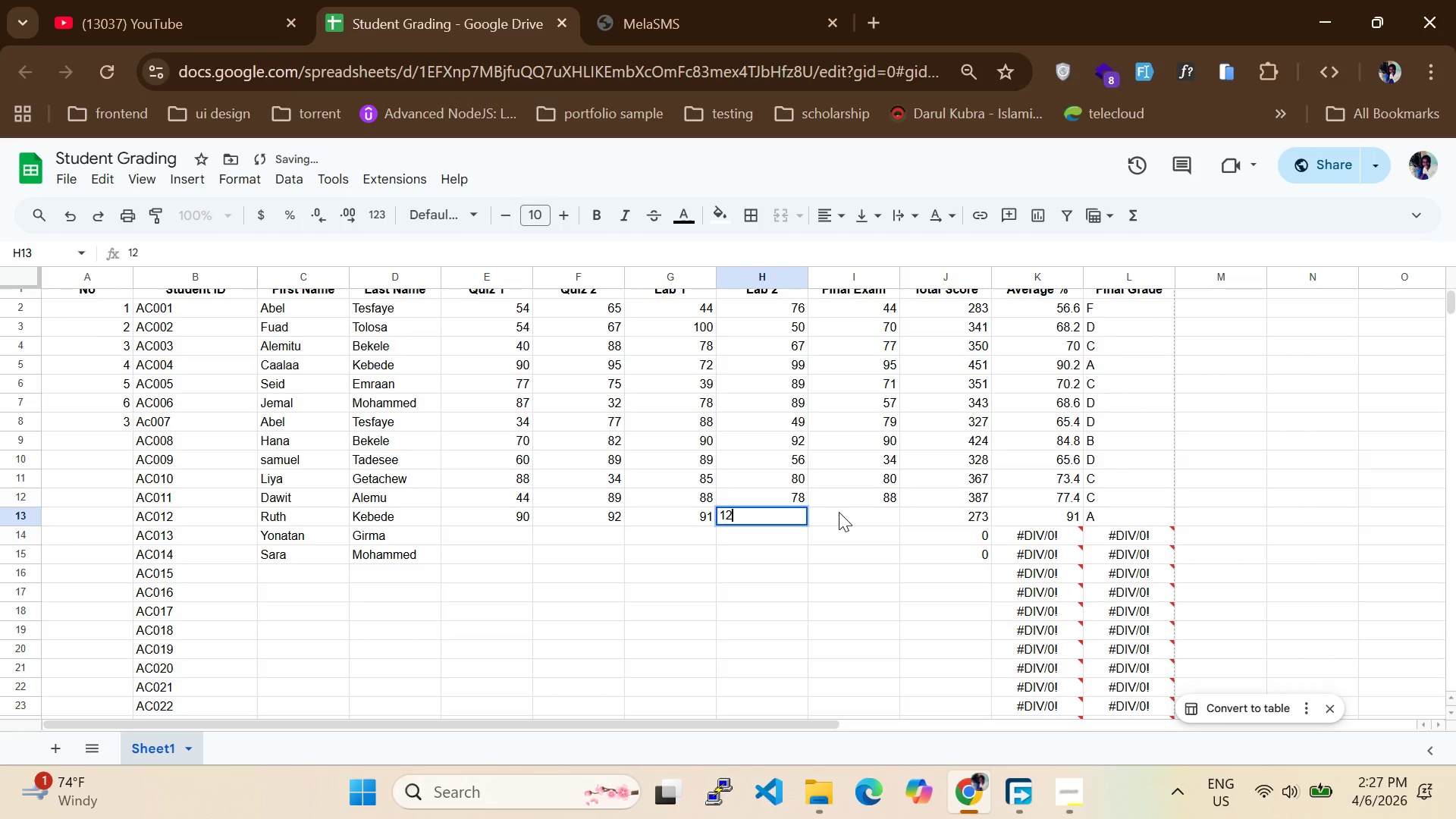 
left_click([839, 512])
 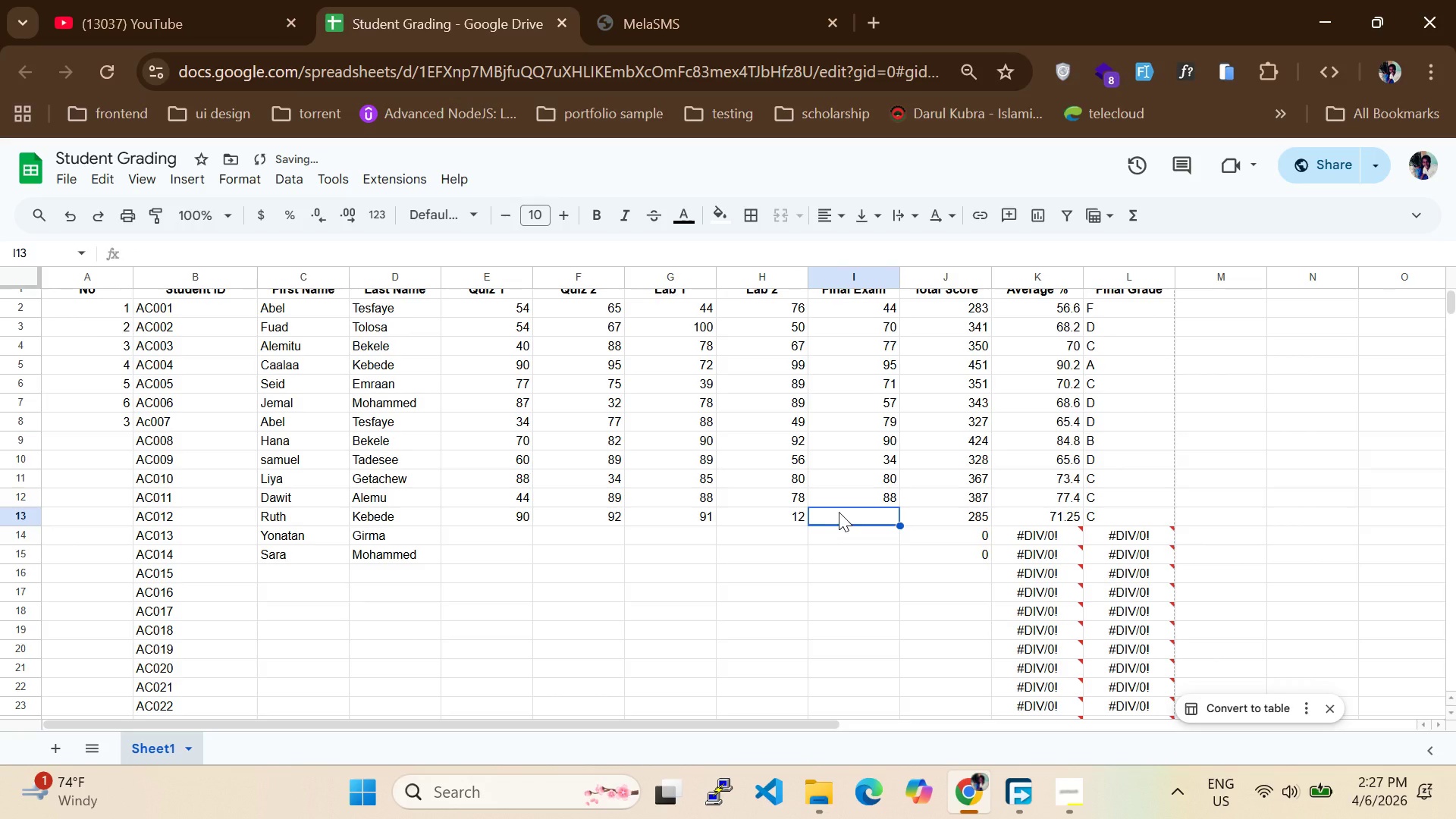 
type(80)
 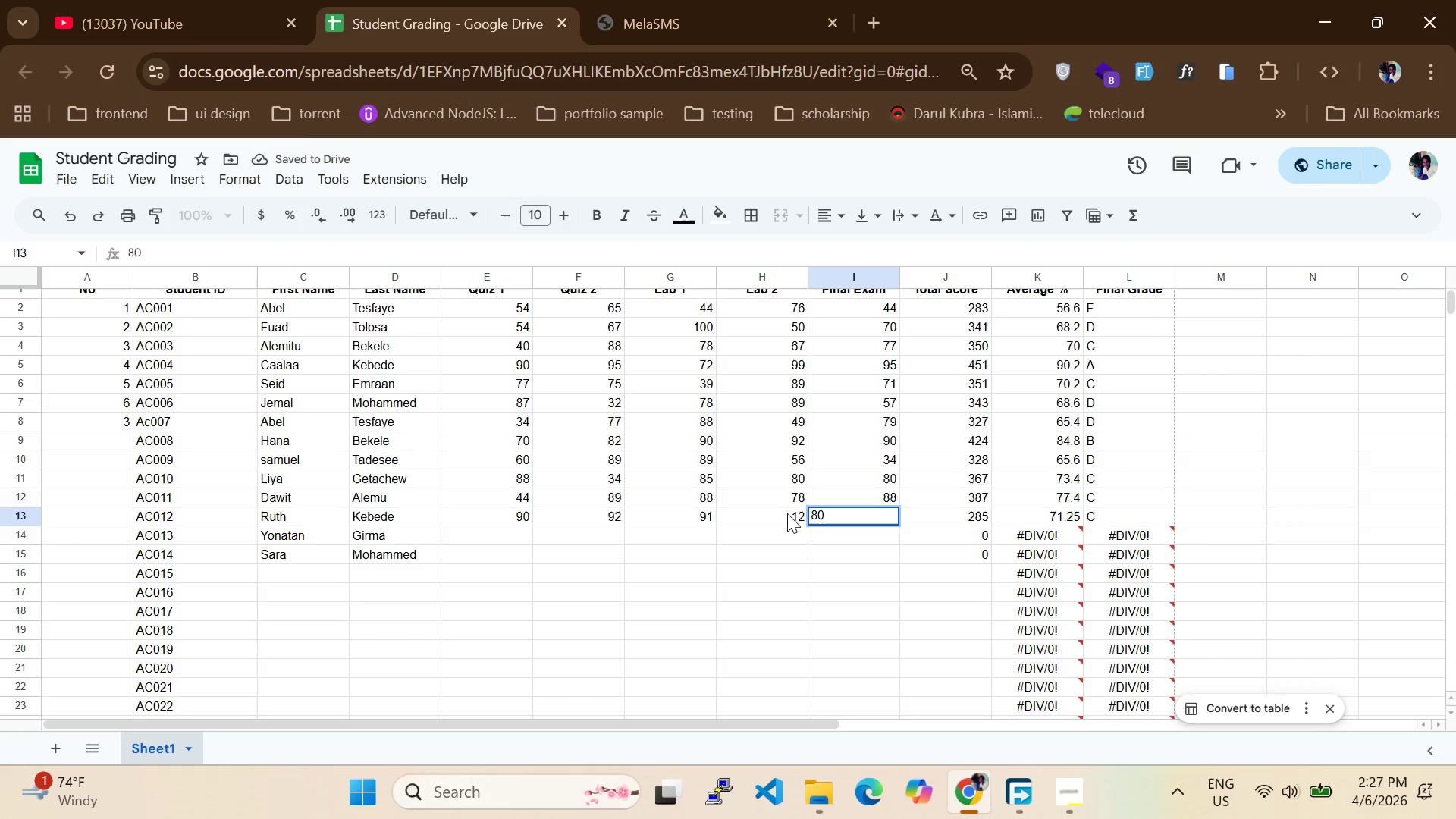 
left_click([787, 513])
 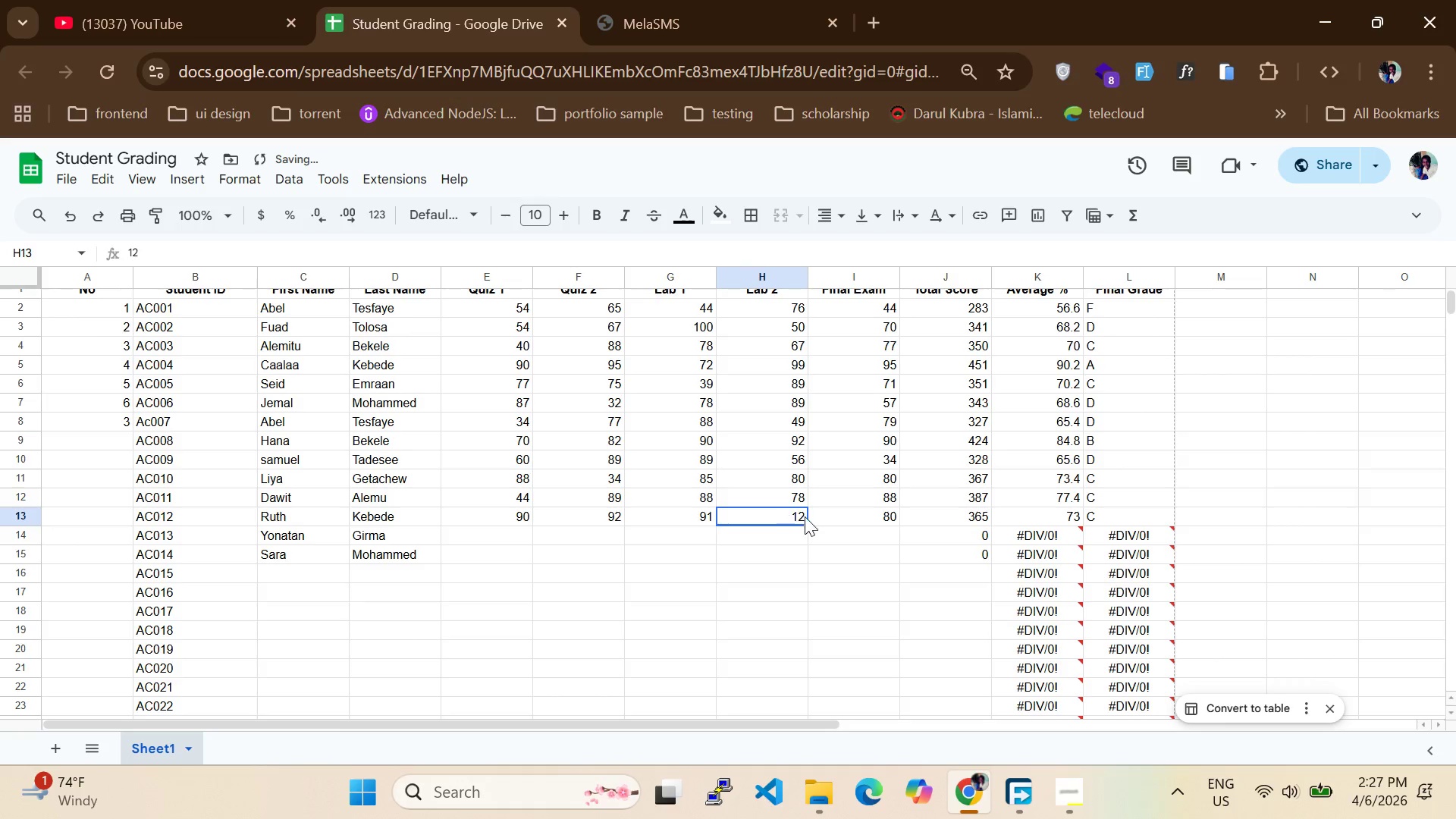 
double_click([805, 516])
 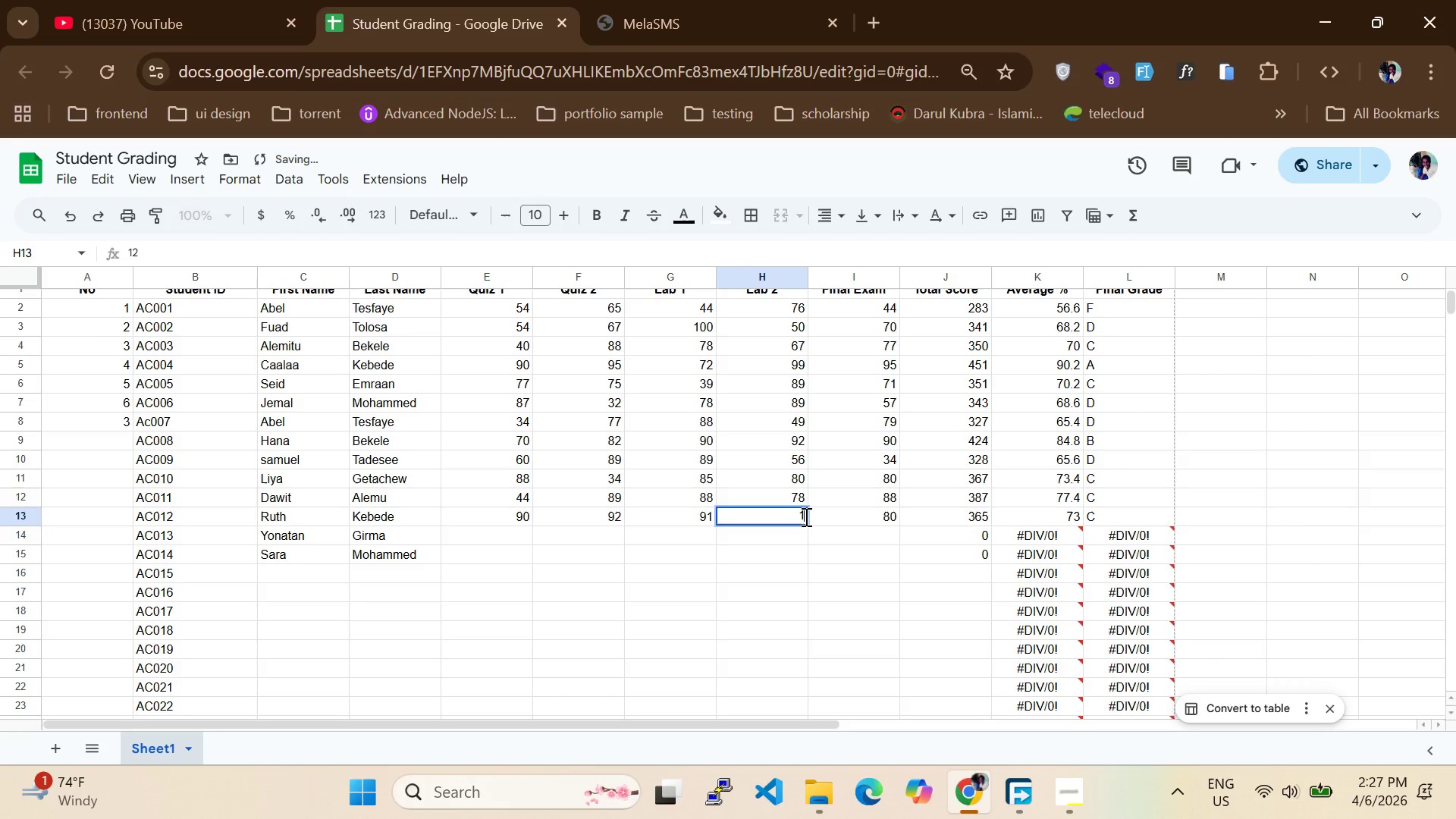 
key(Backspace)
key(Backspace)
type(92)
 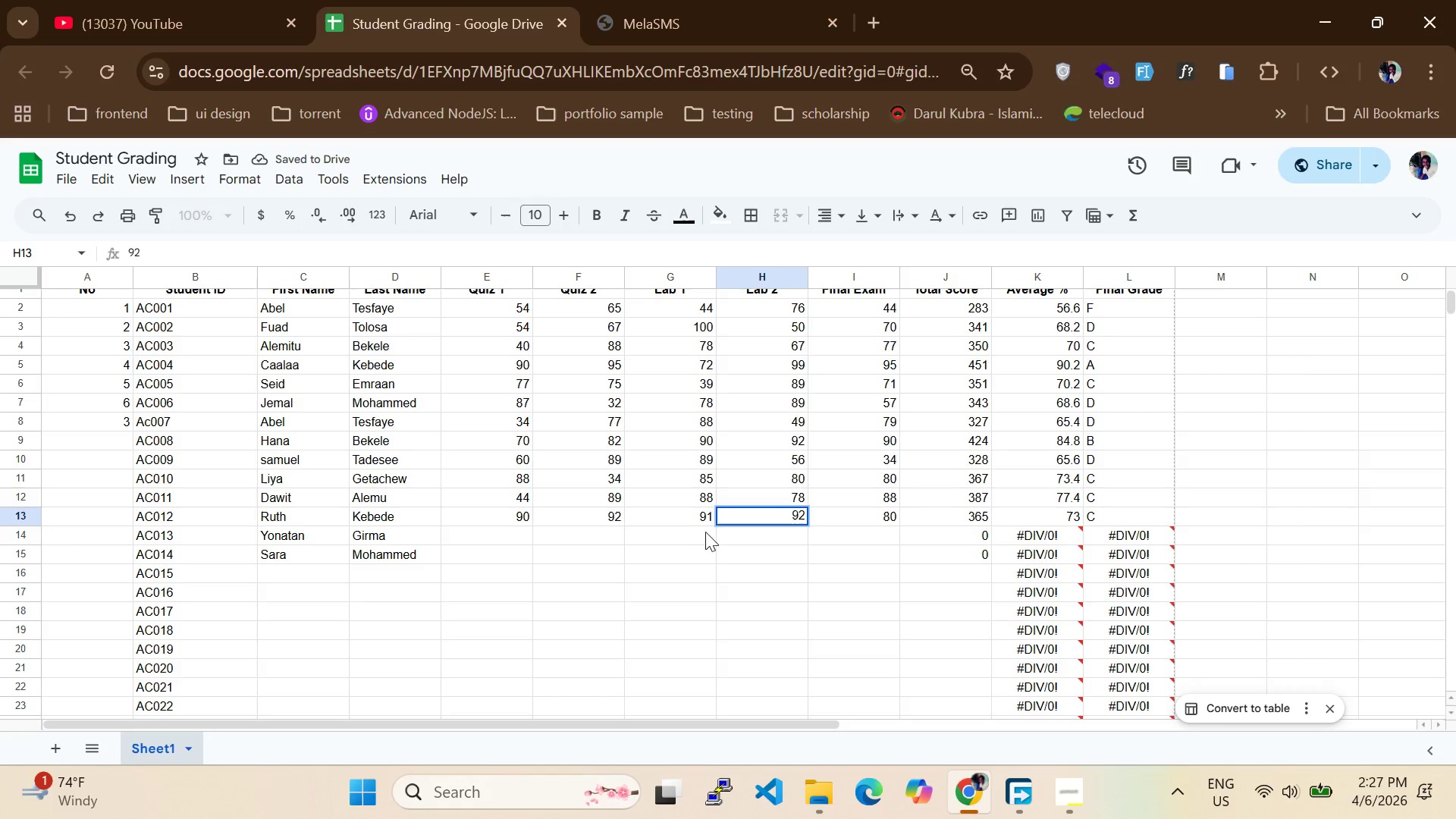 
left_click([698, 532])
 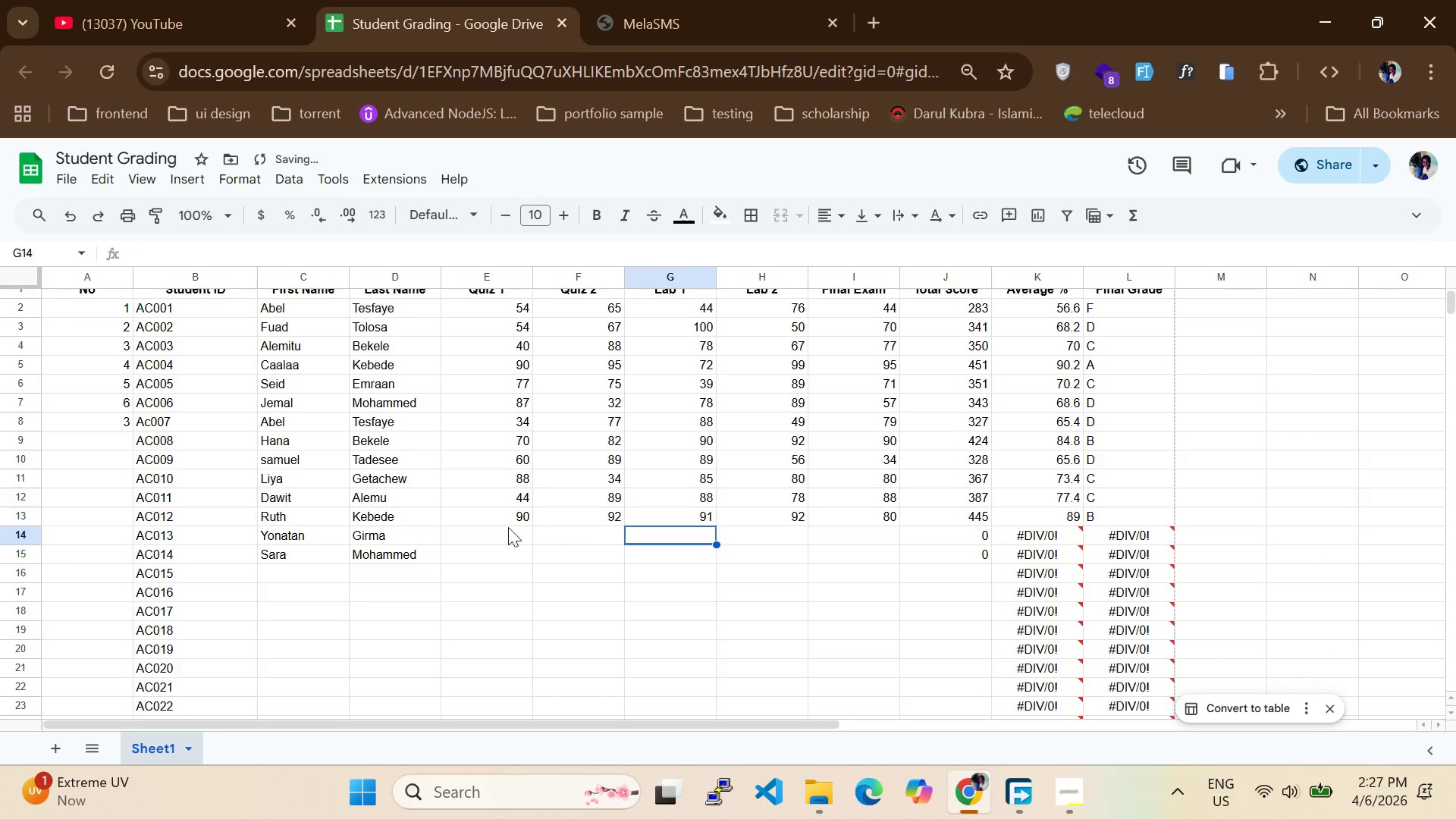 
left_click([494, 527])
 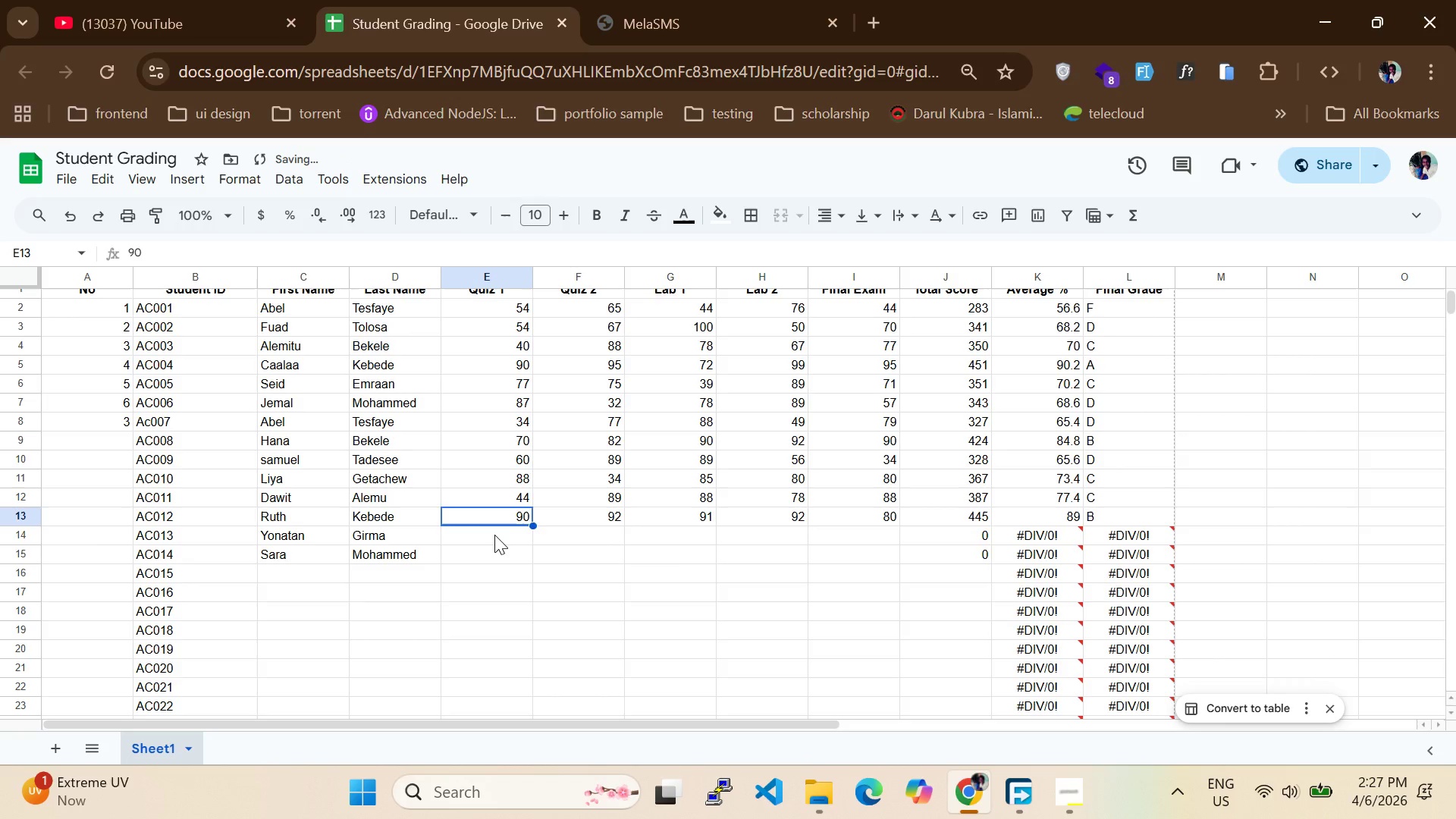 
left_click([494, 535])
 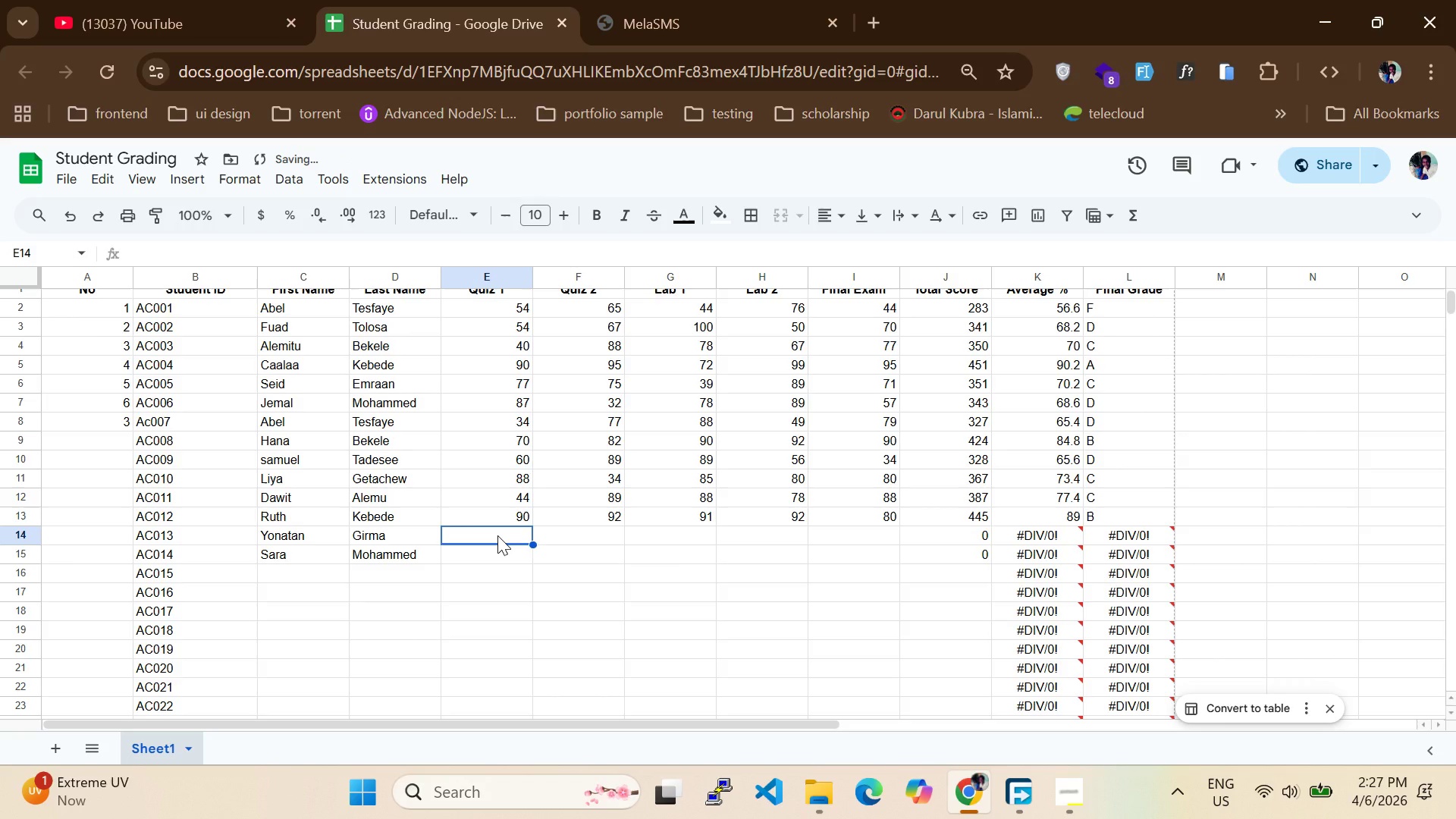 
type(96)
 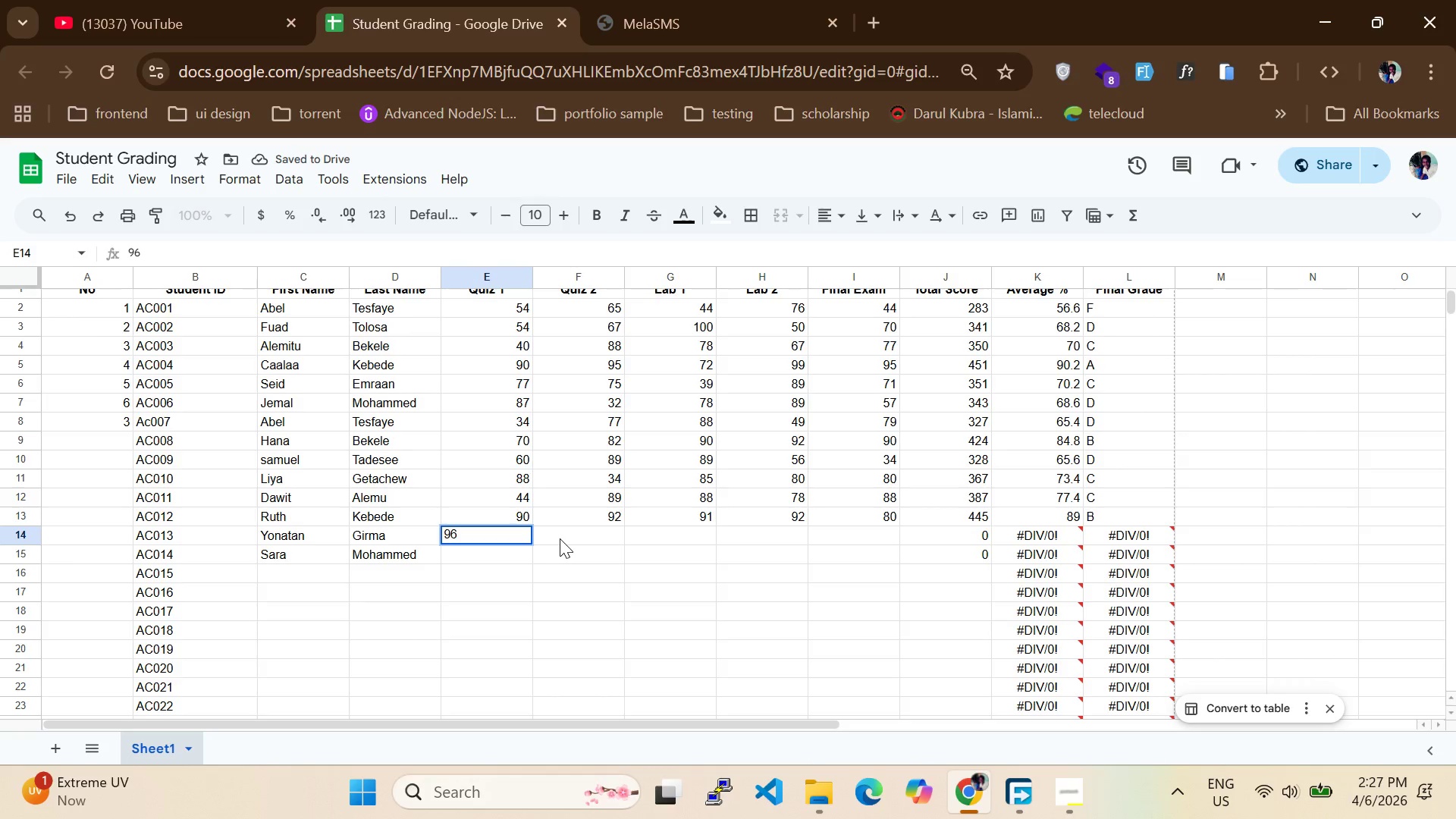 
left_click([560, 538])
 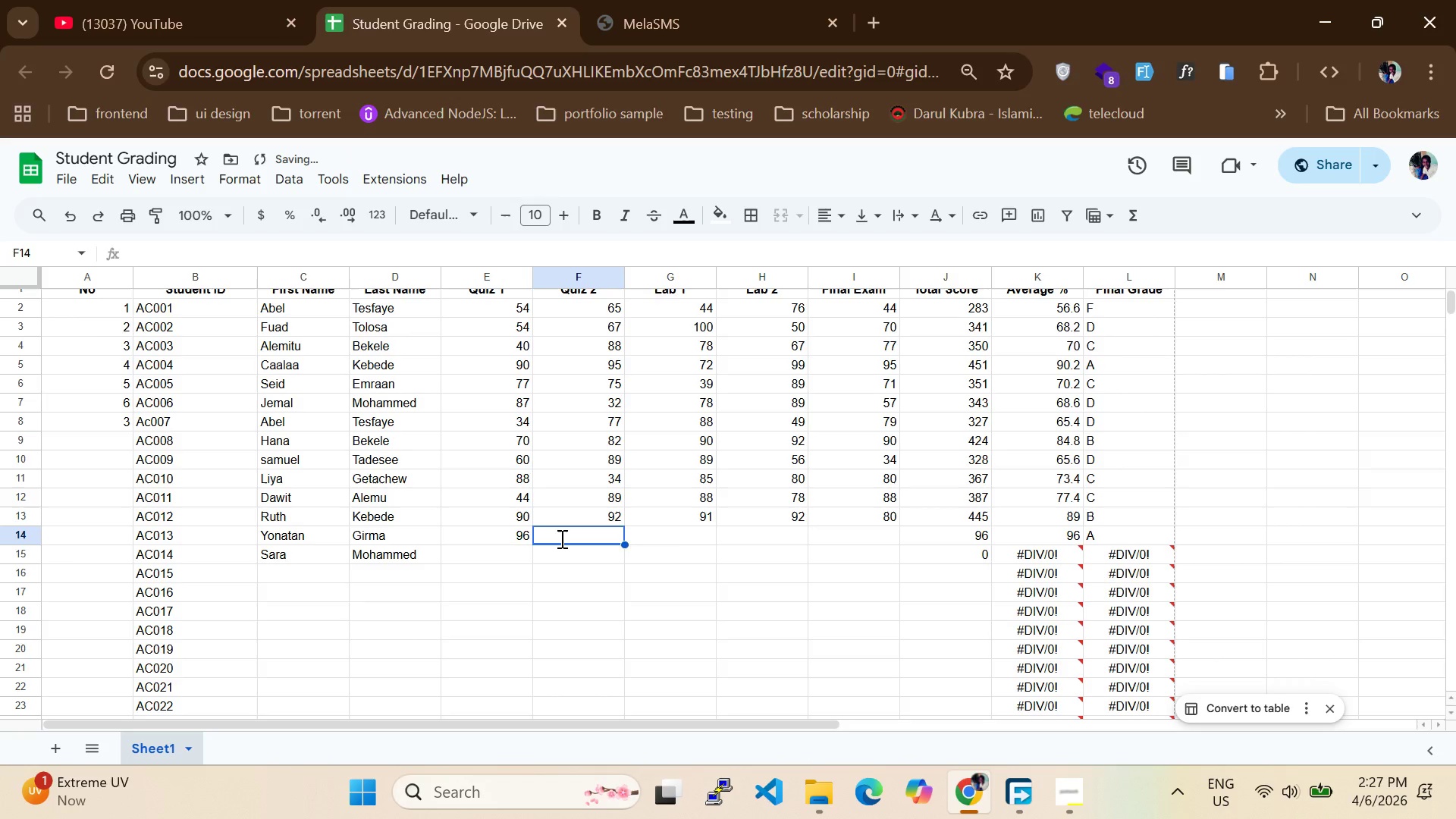 
type(90)
 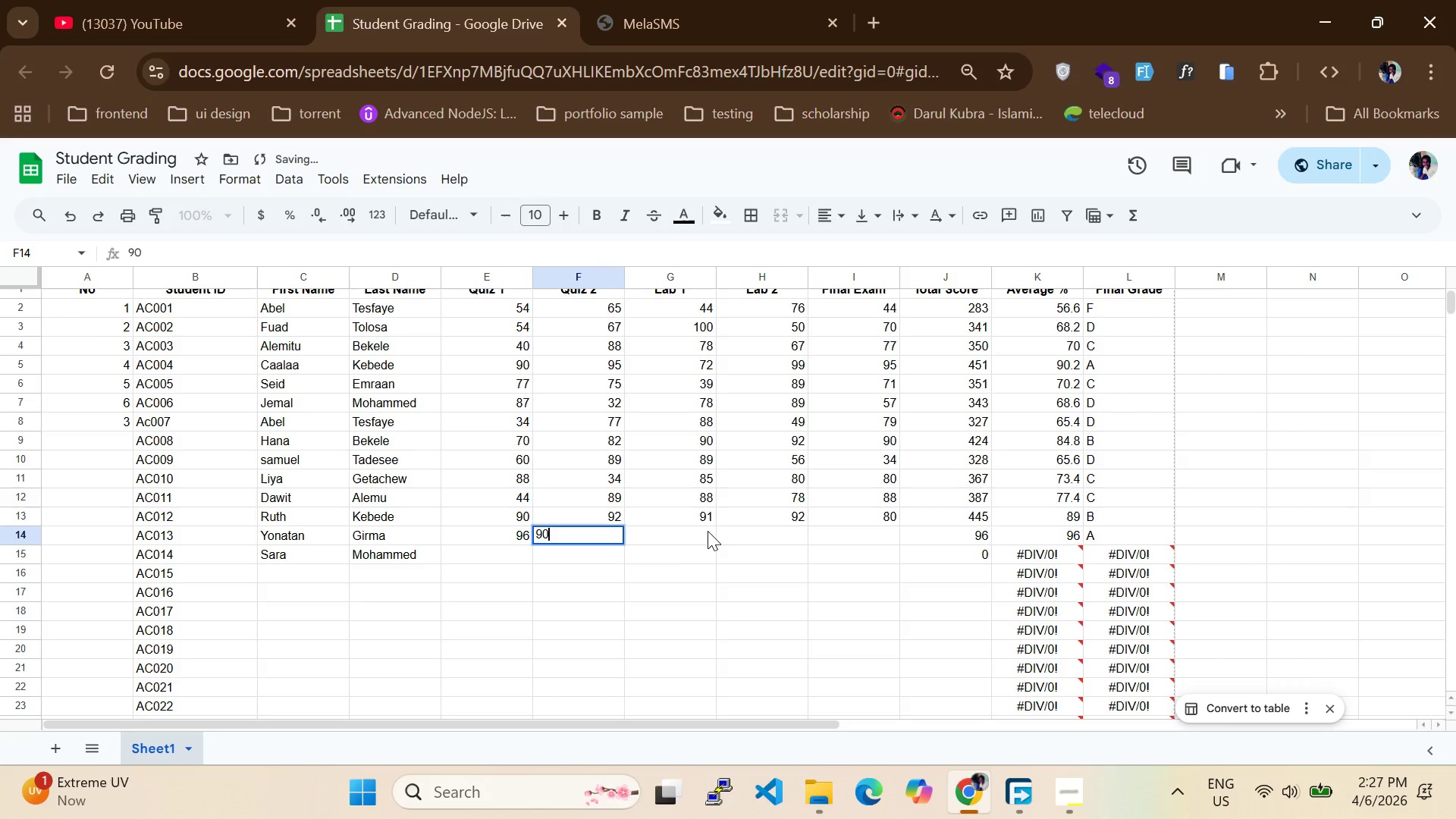 
left_click([706, 531])
 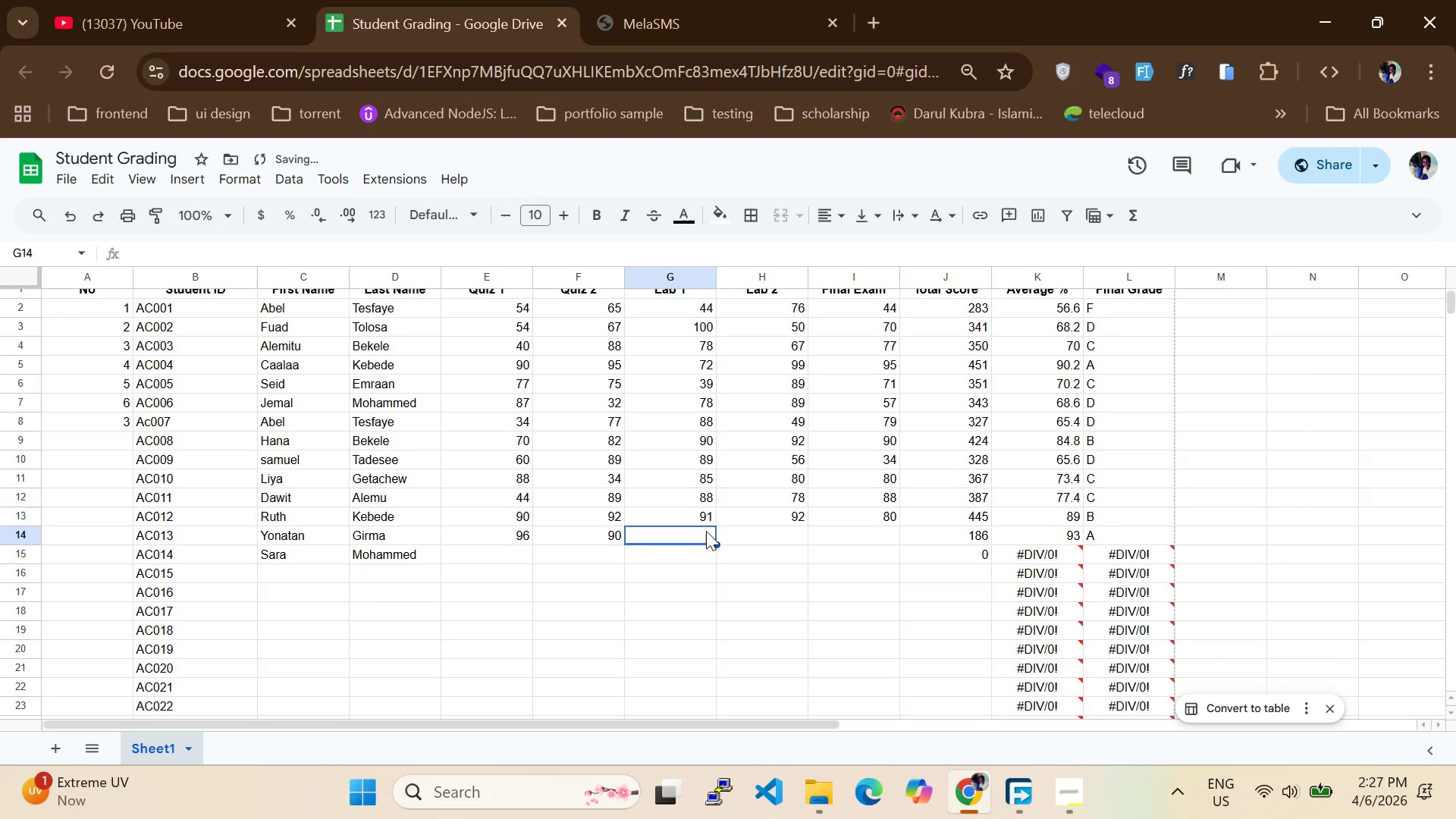 
type(92)
 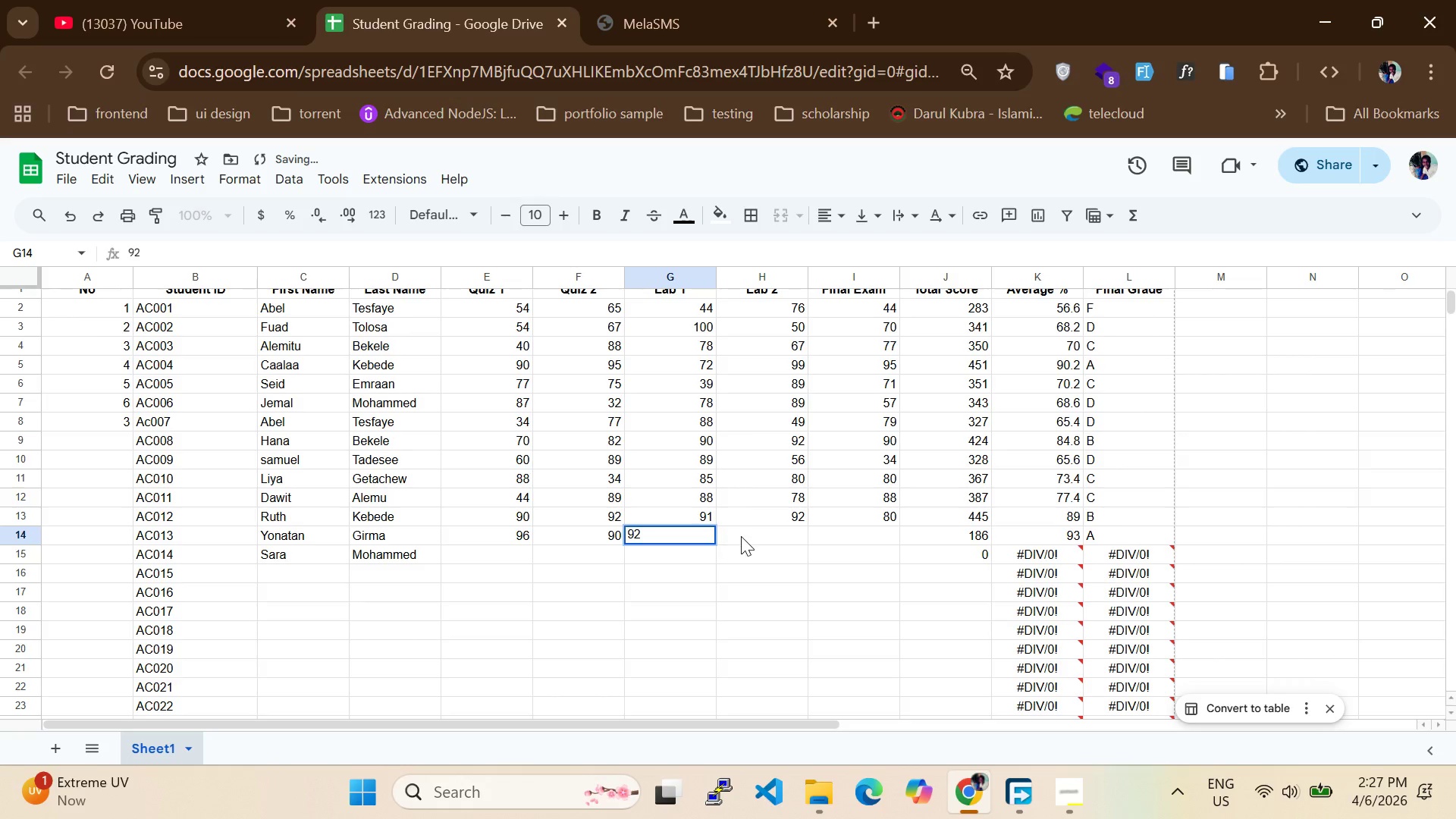 
left_click([741, 536])
 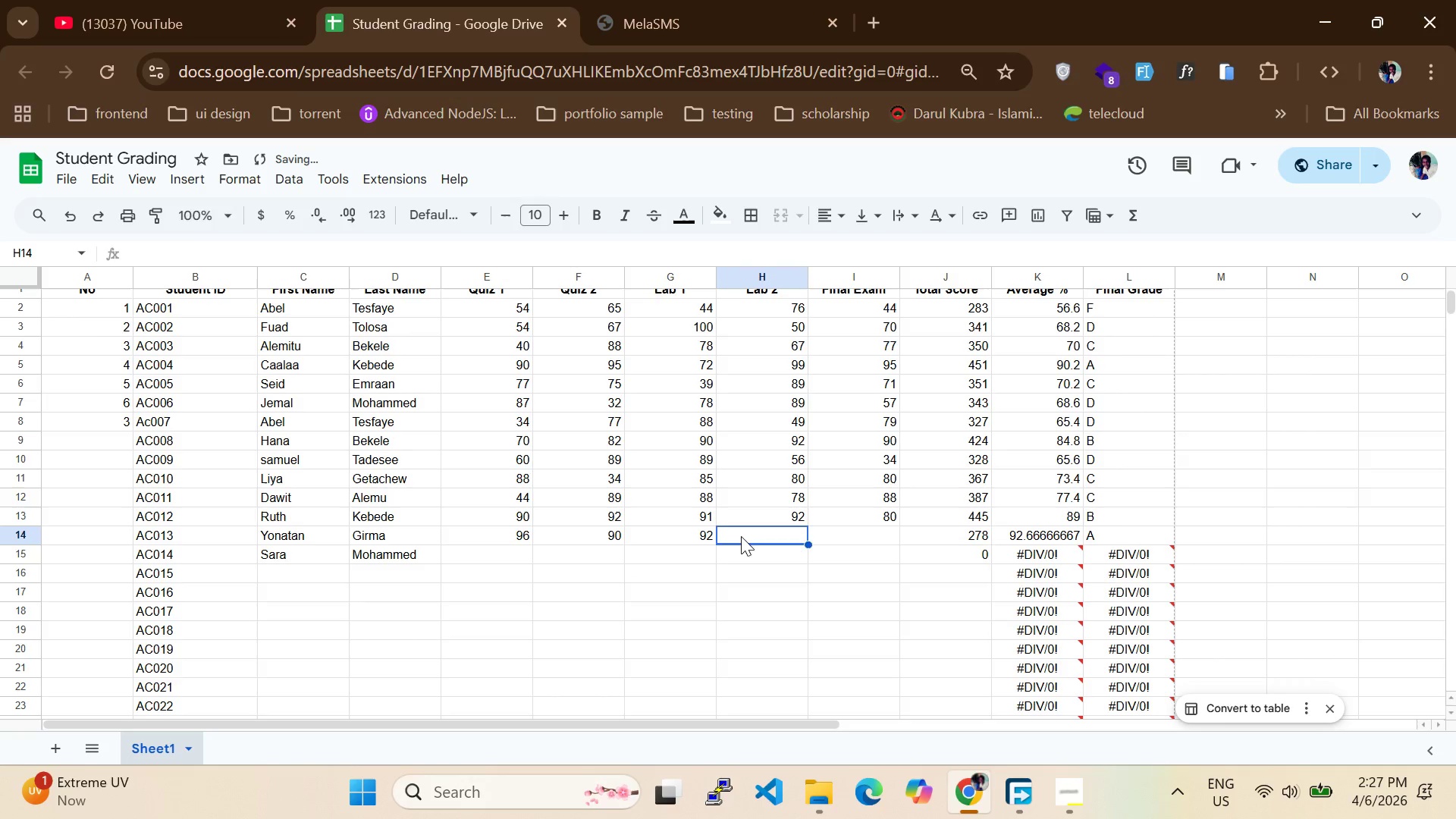 
type(92)
 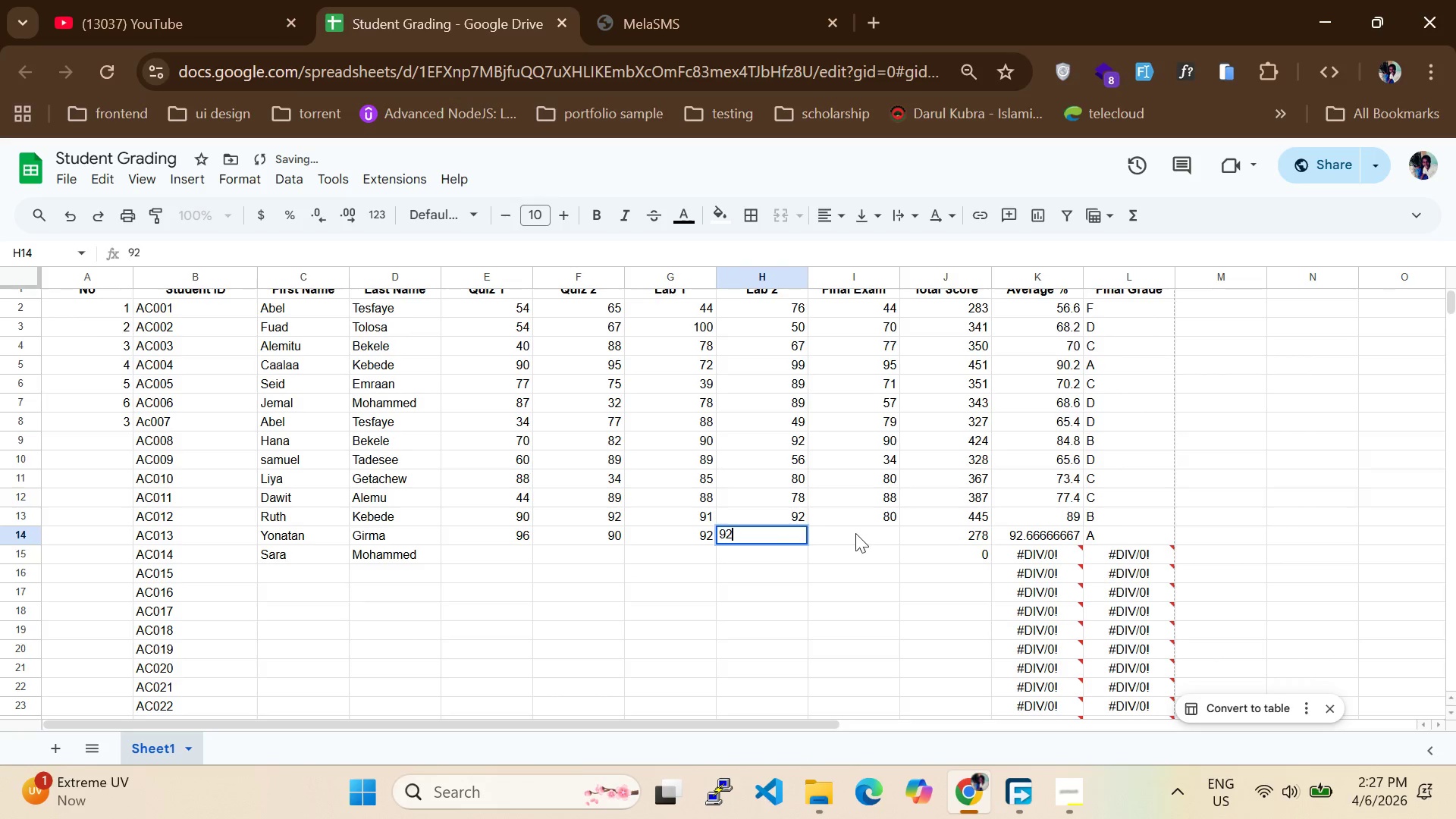 
left_click([863, 529])
 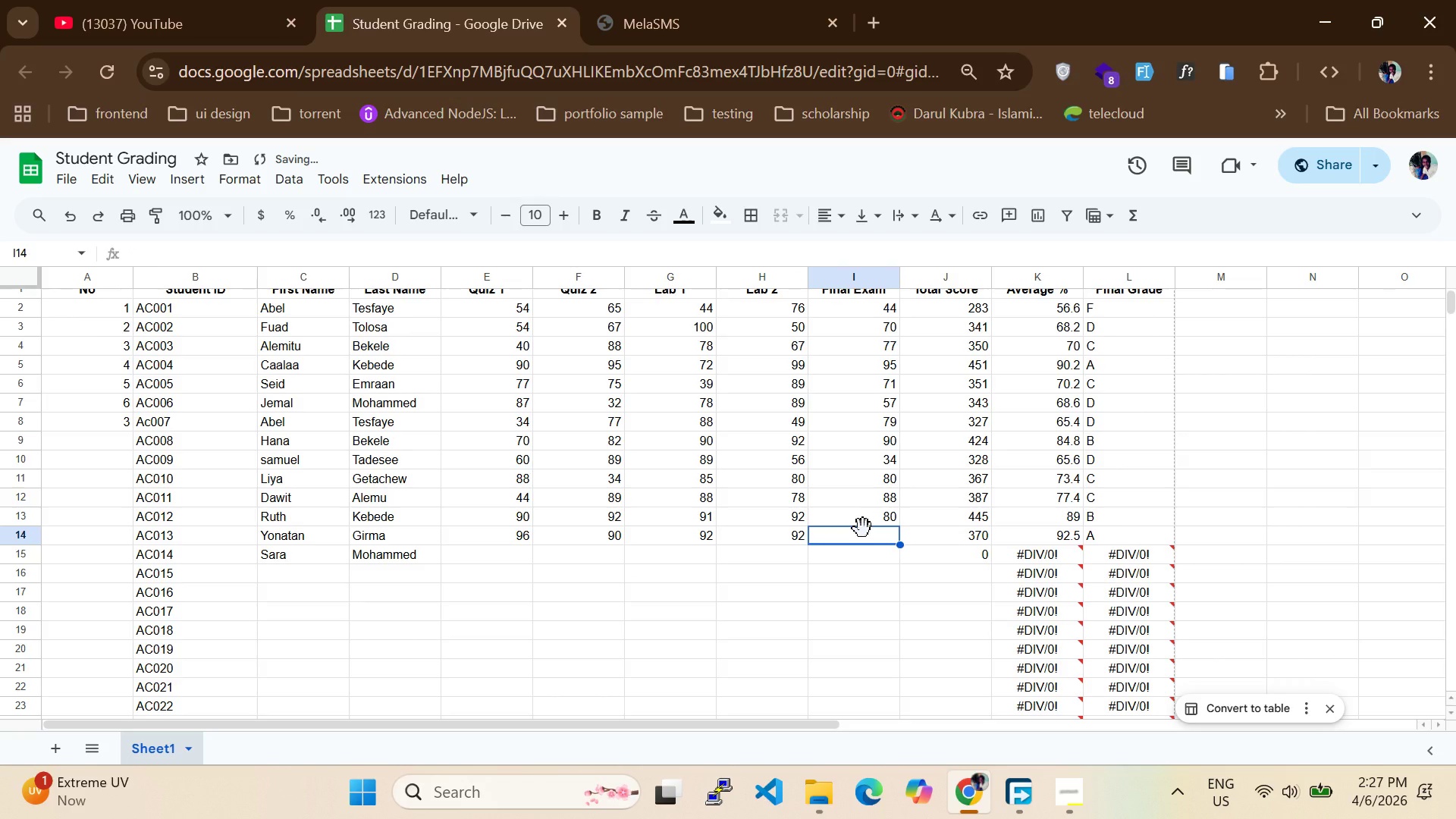 
type(89)
 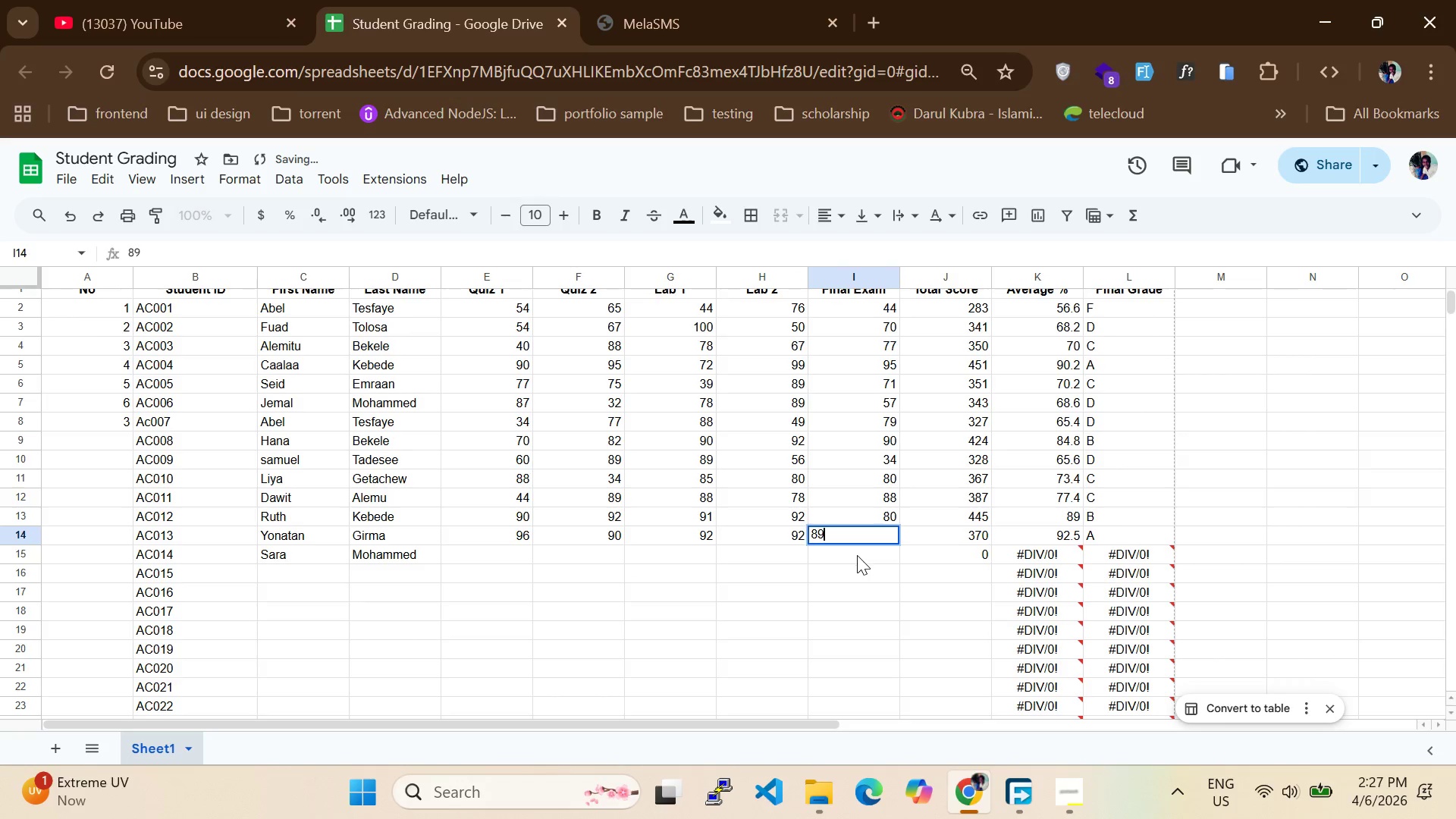 
left_click([857, 556])
 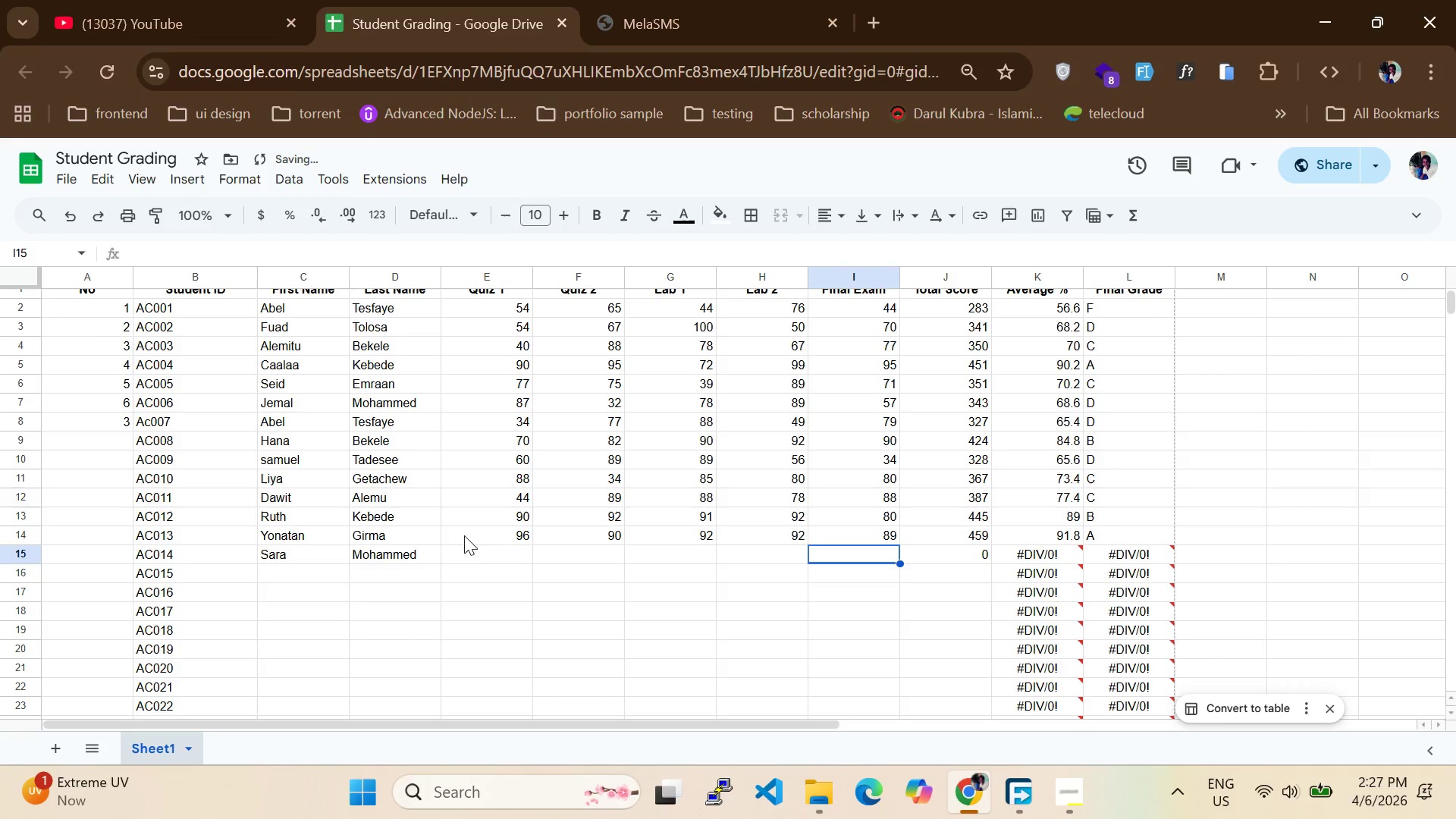 
left_click([477, 558])
 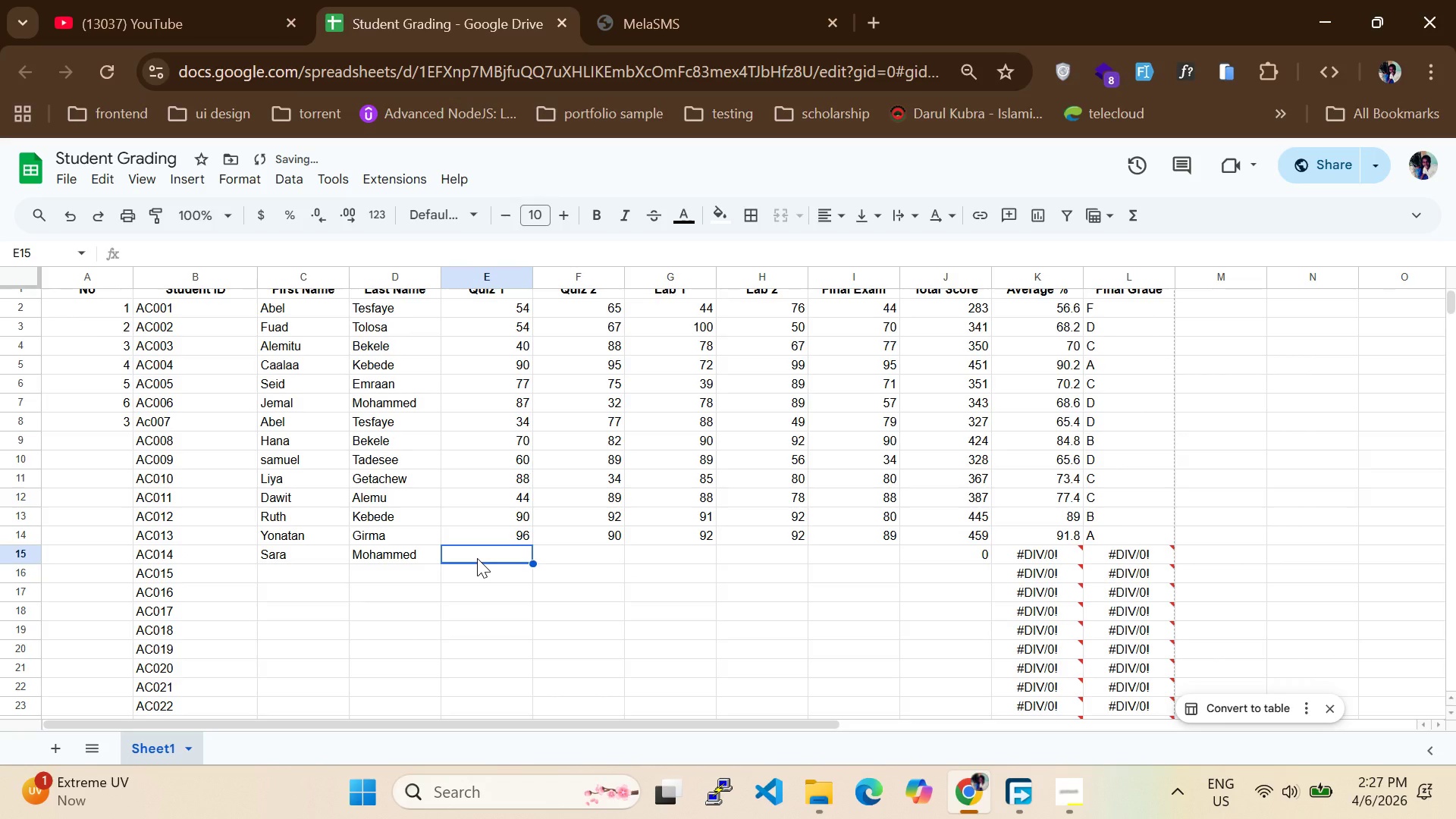 
type(56)
 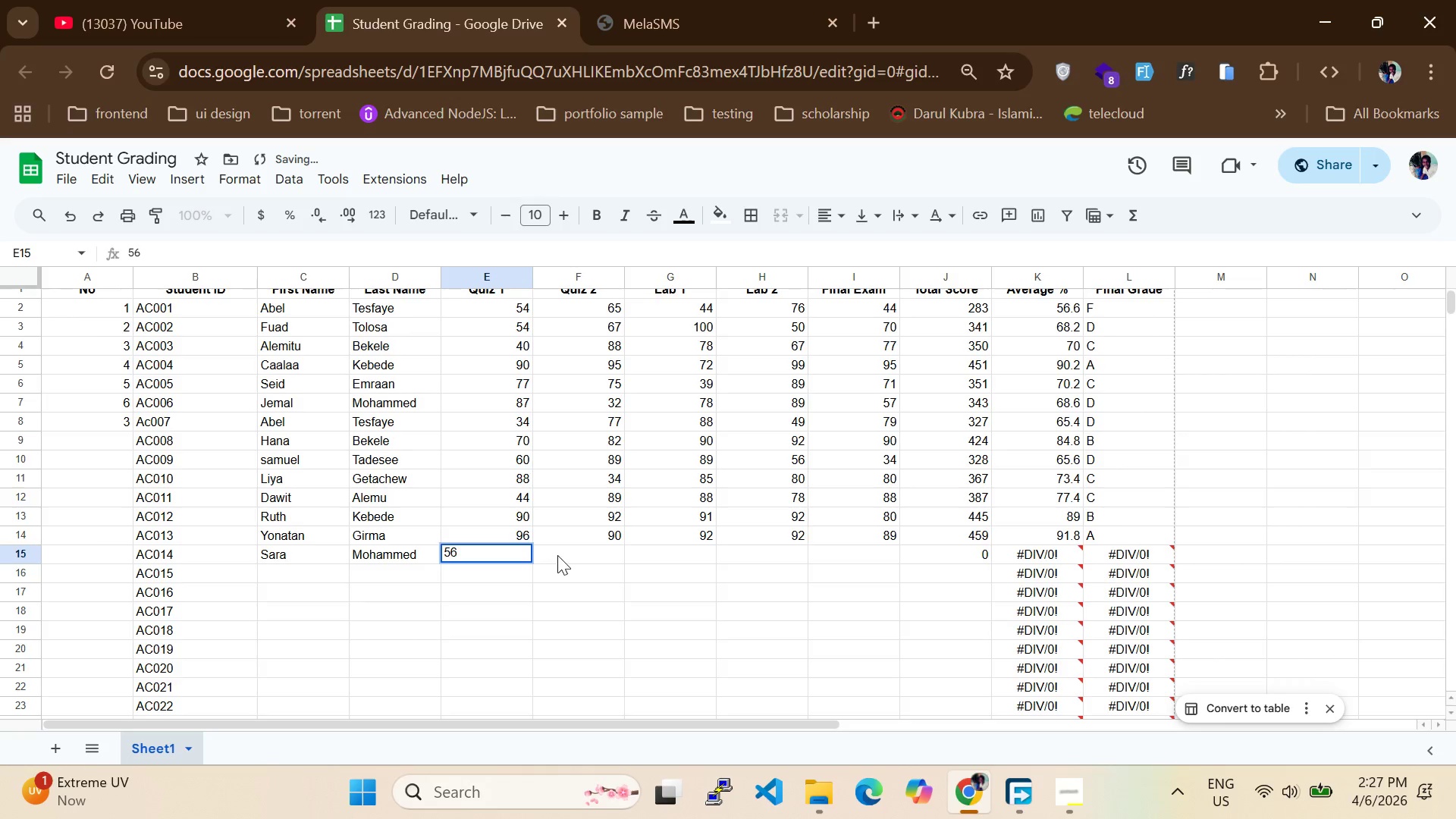 
left_click([560, 554])
 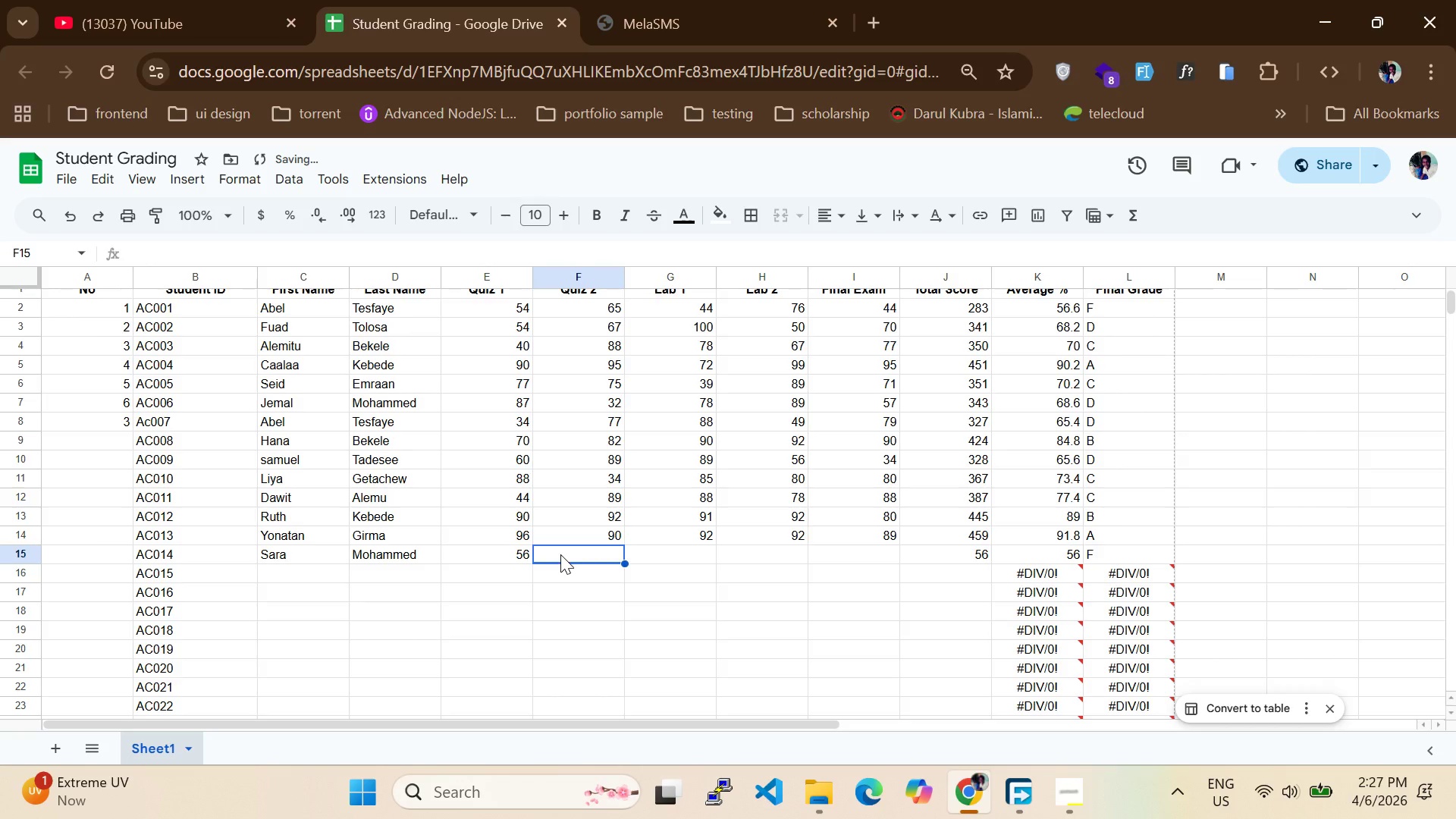 
type(88)
 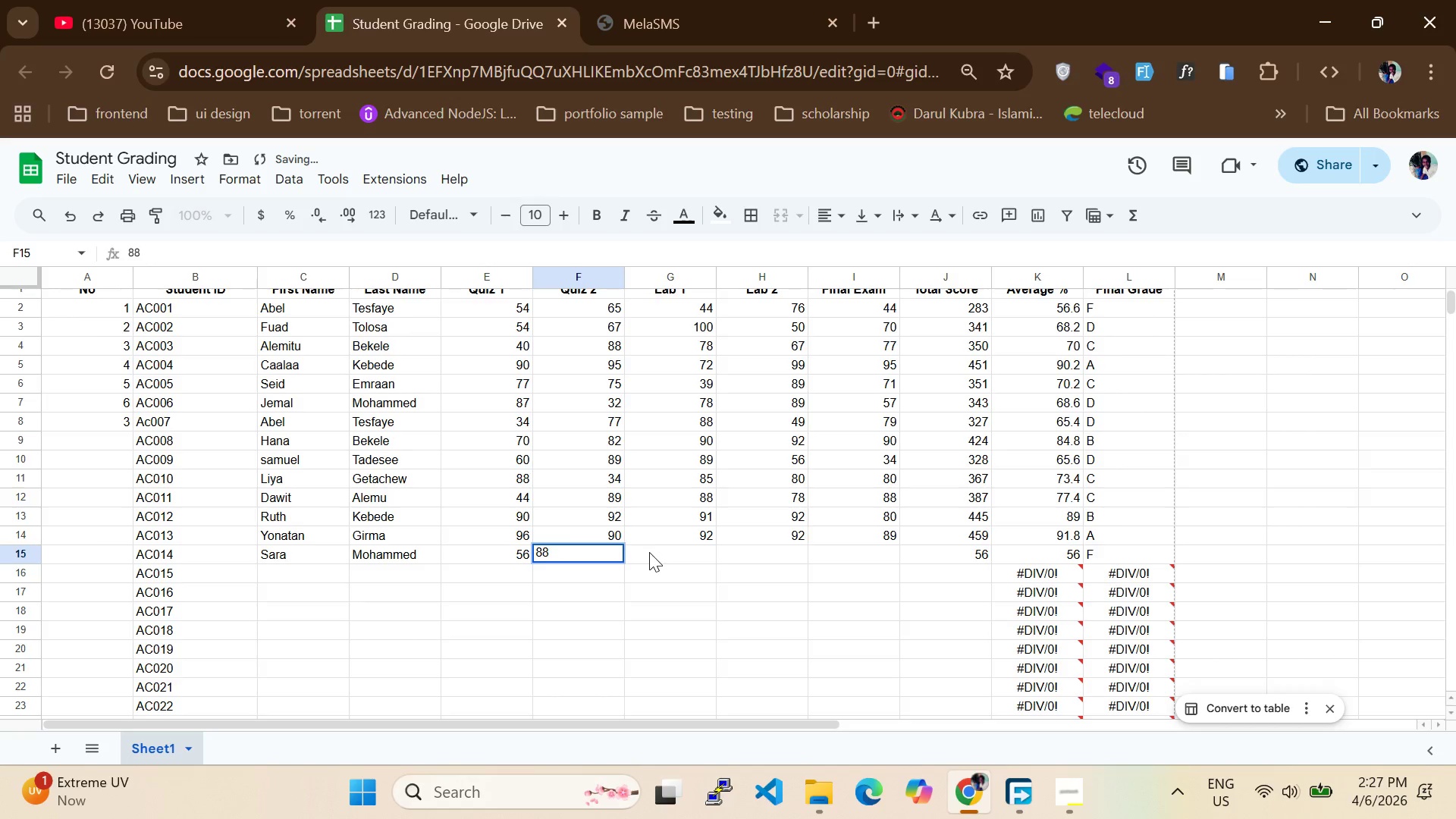 
left_click([651, 552])
 